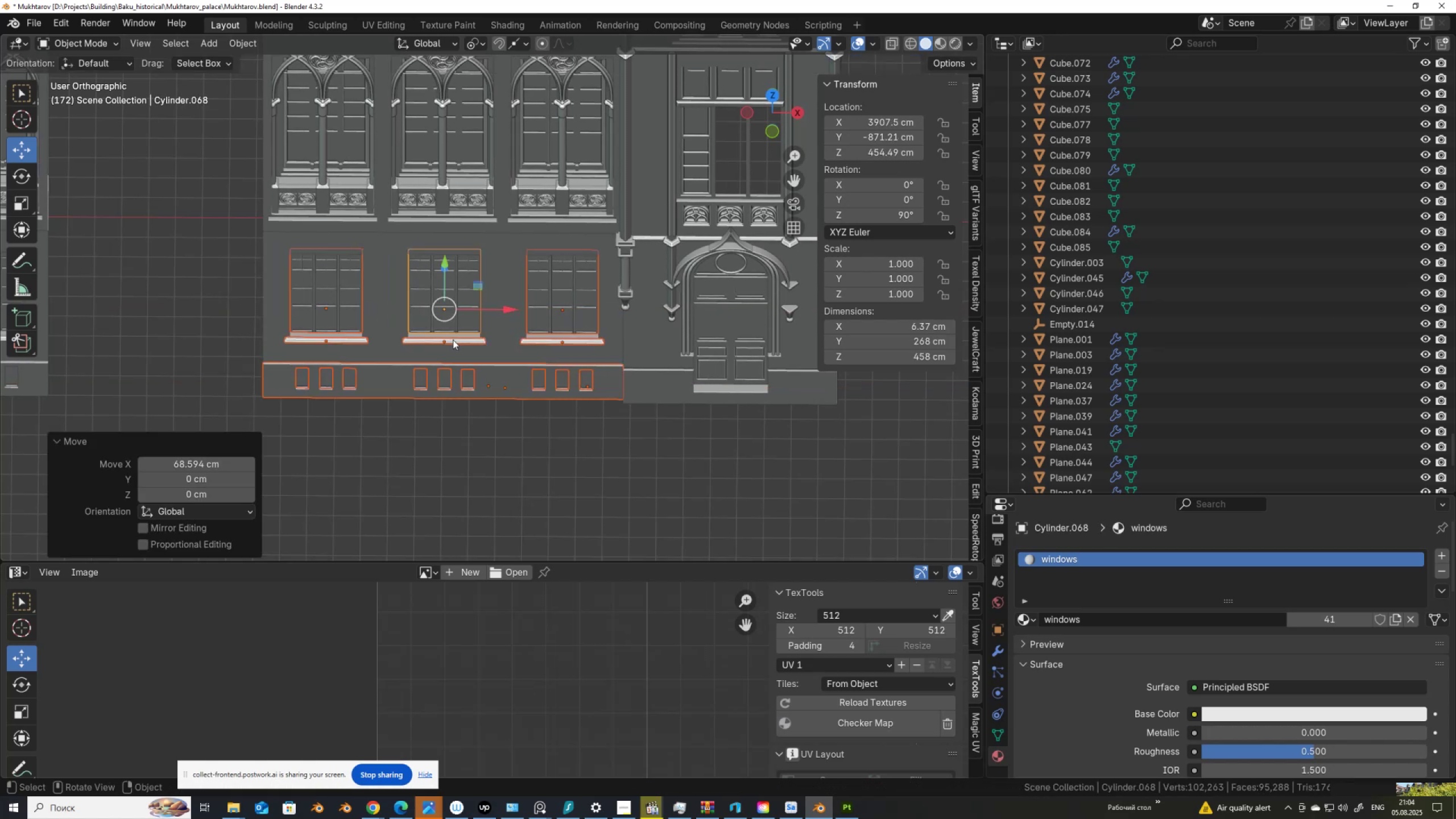 
scroll: coordinate [453, 340], scroll_direction: up, amount: 3.0
 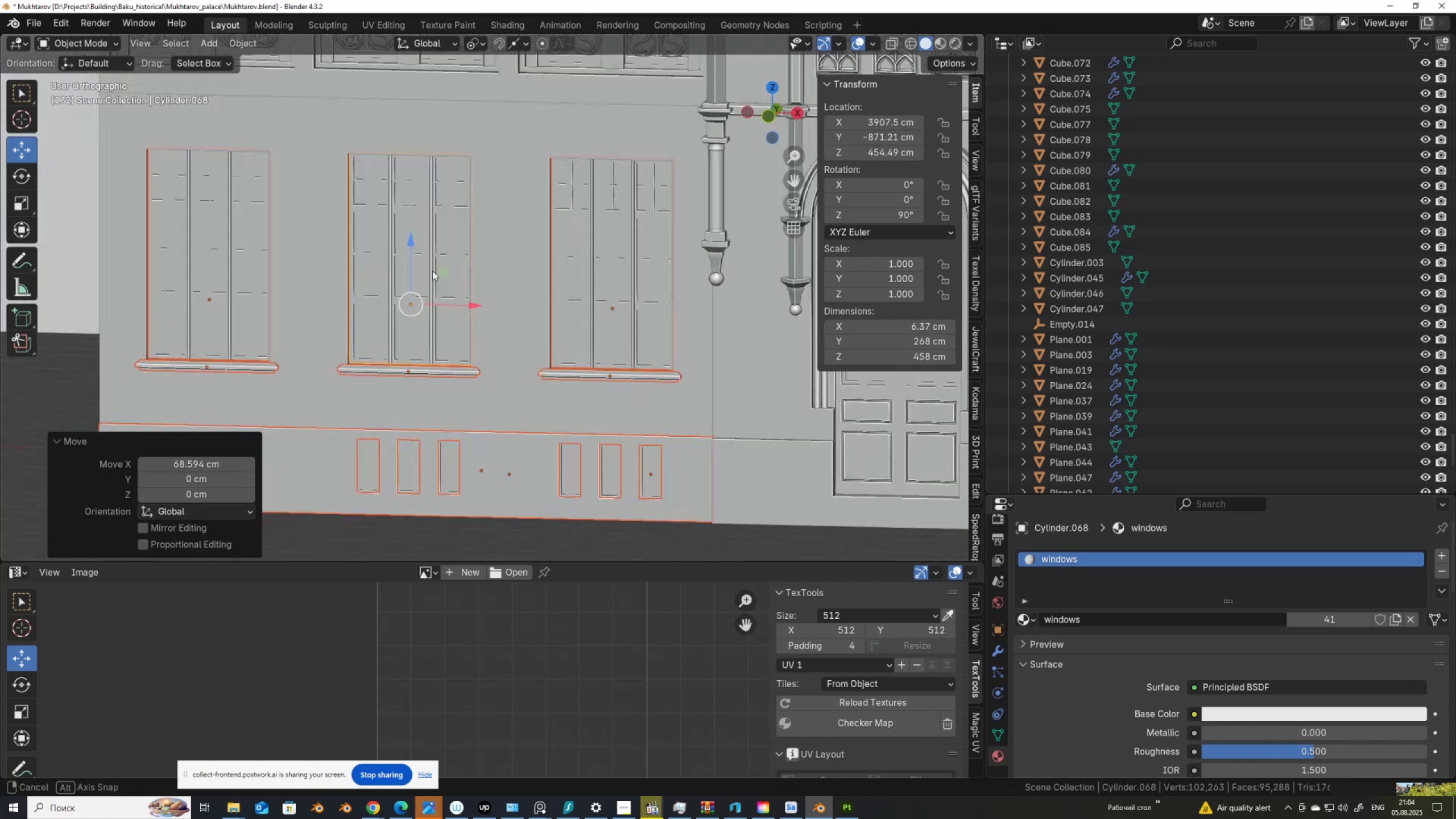 
hold_key(key=ShiftLeft, duration=0.37)
scroll: coordinate [543, 282], scroll_direction: down, amount: 7.0
 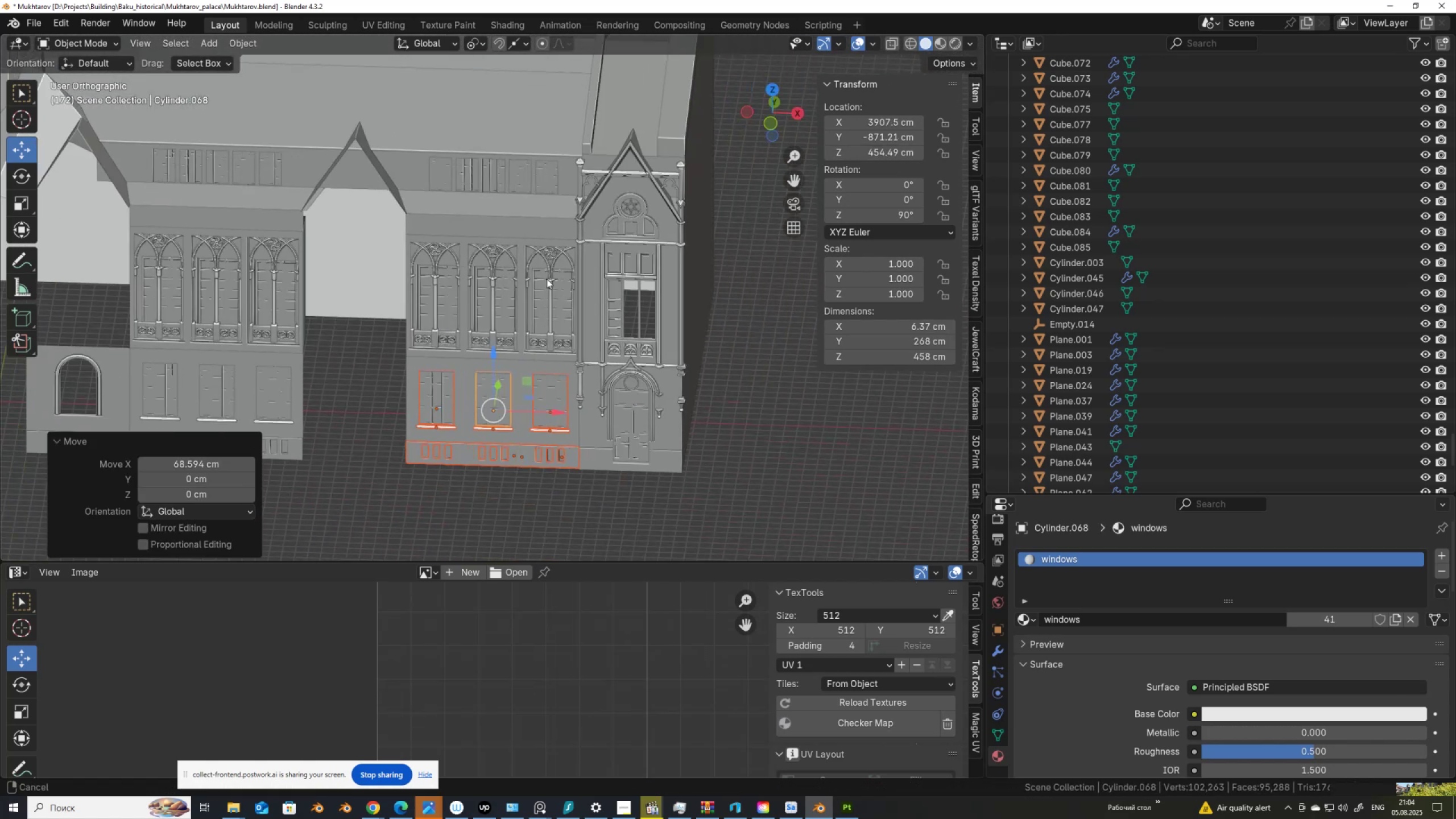 
hold_key(key=ShiftLeft, duration=0.5)
 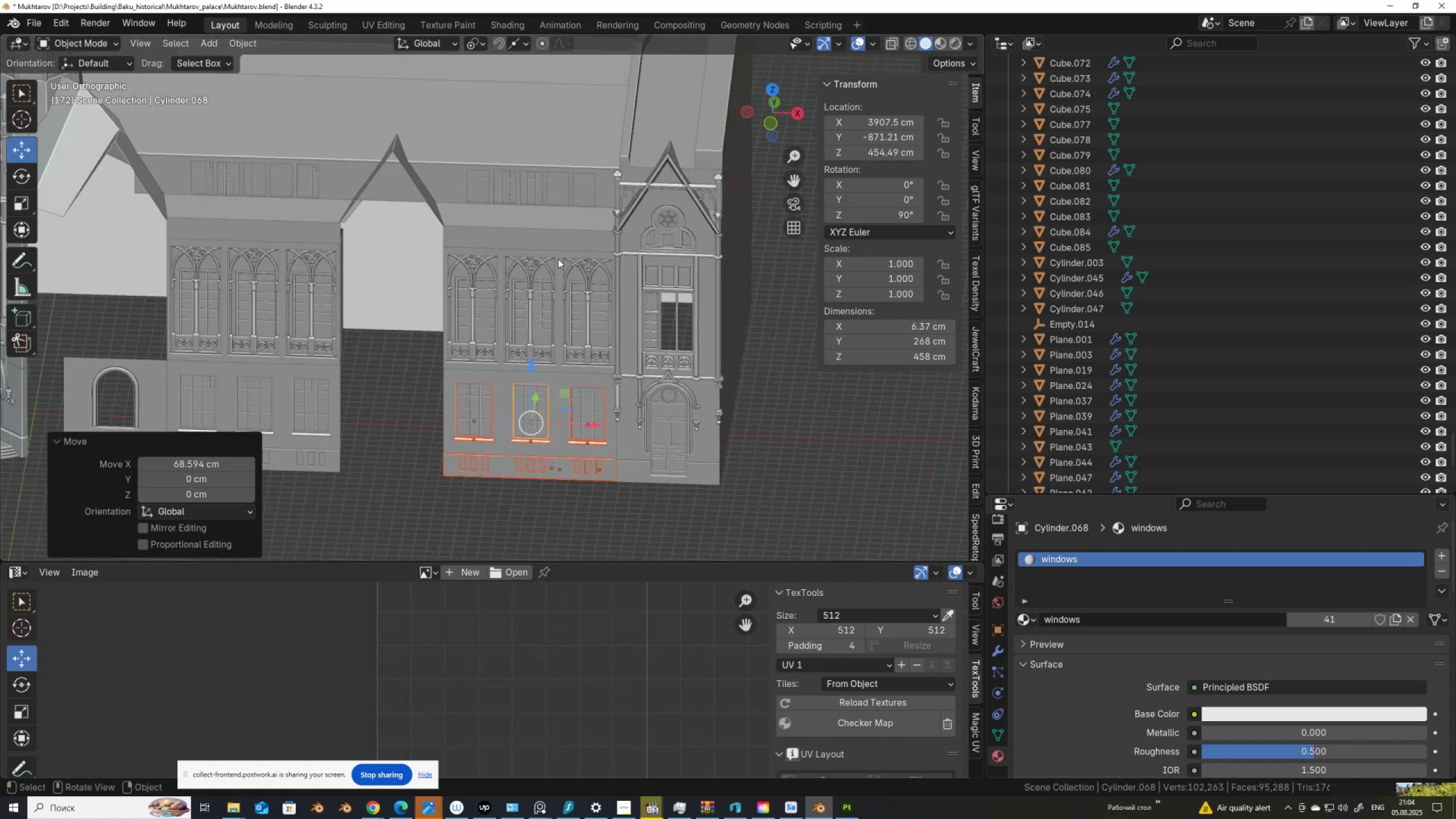 
hold_key(key=ShiftLeft, duration=0.5)
scroll: coordinate [381, 245], scroll_direction: up, amount: 6.0
 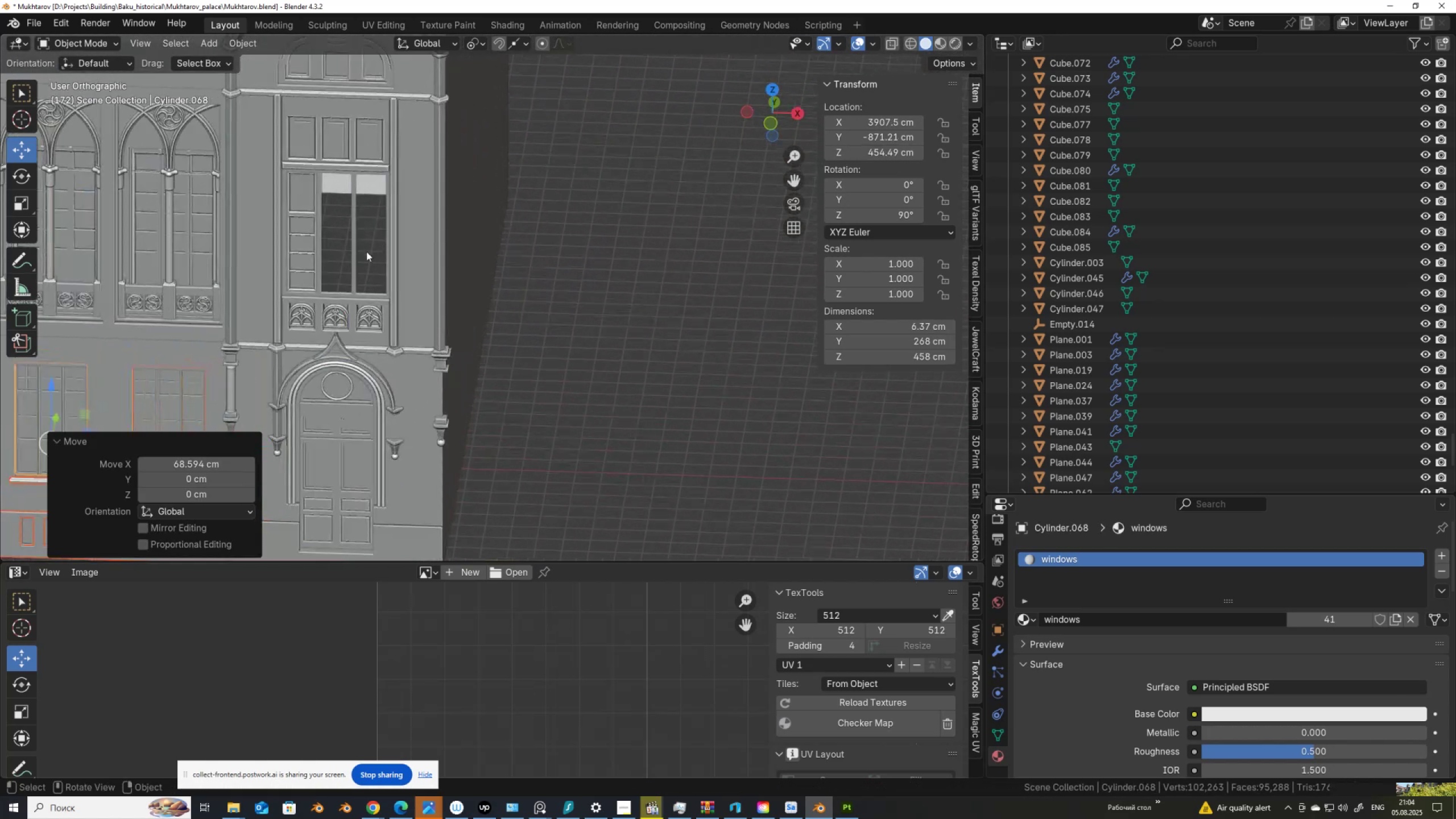 
hold_key(key=ShiftLeft, duration=0.46)
 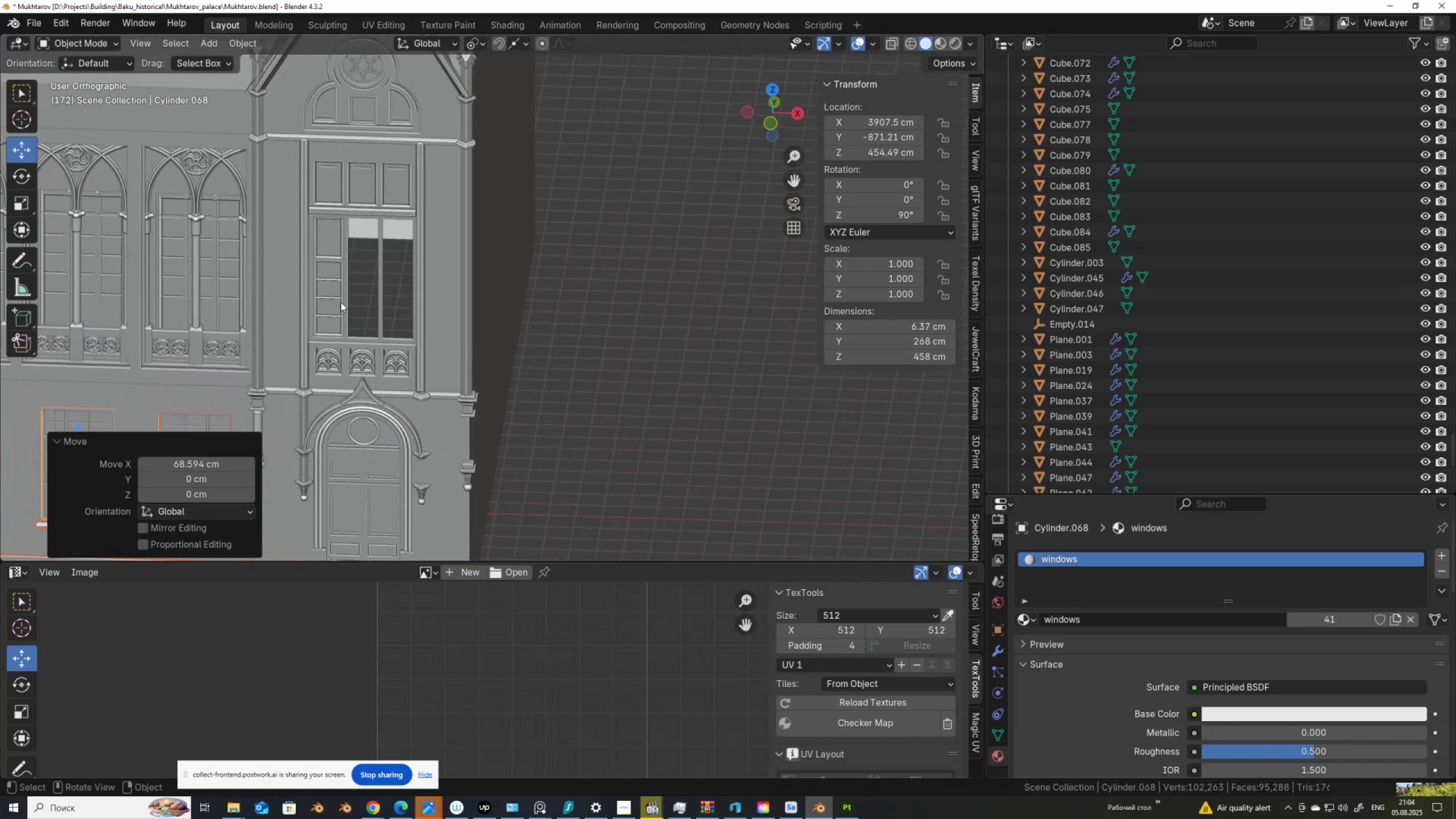 
left_click([341, 302])
 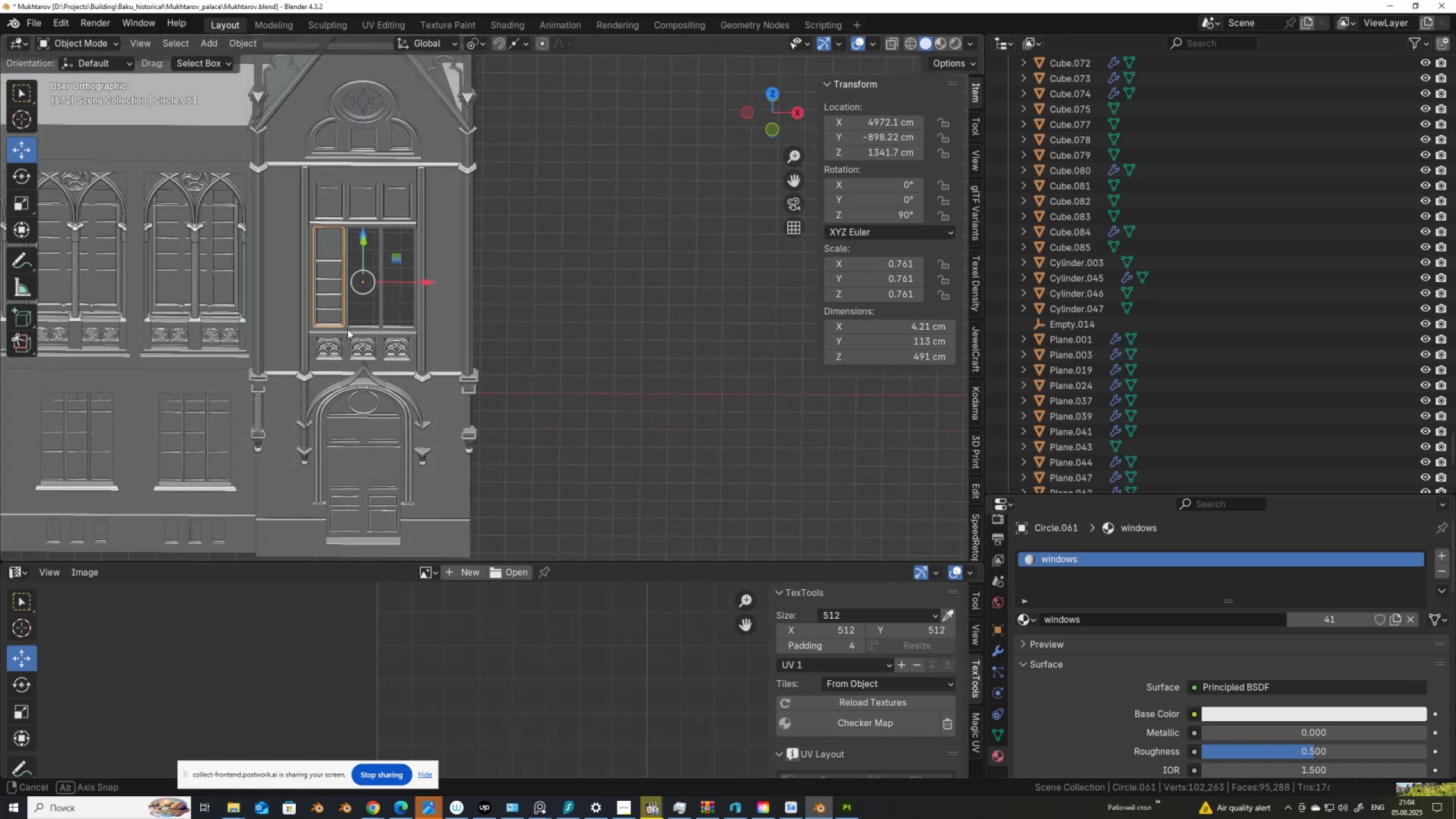 
scroll: coordinate [334, 290], scroll_direction: up, amount: 6.0
 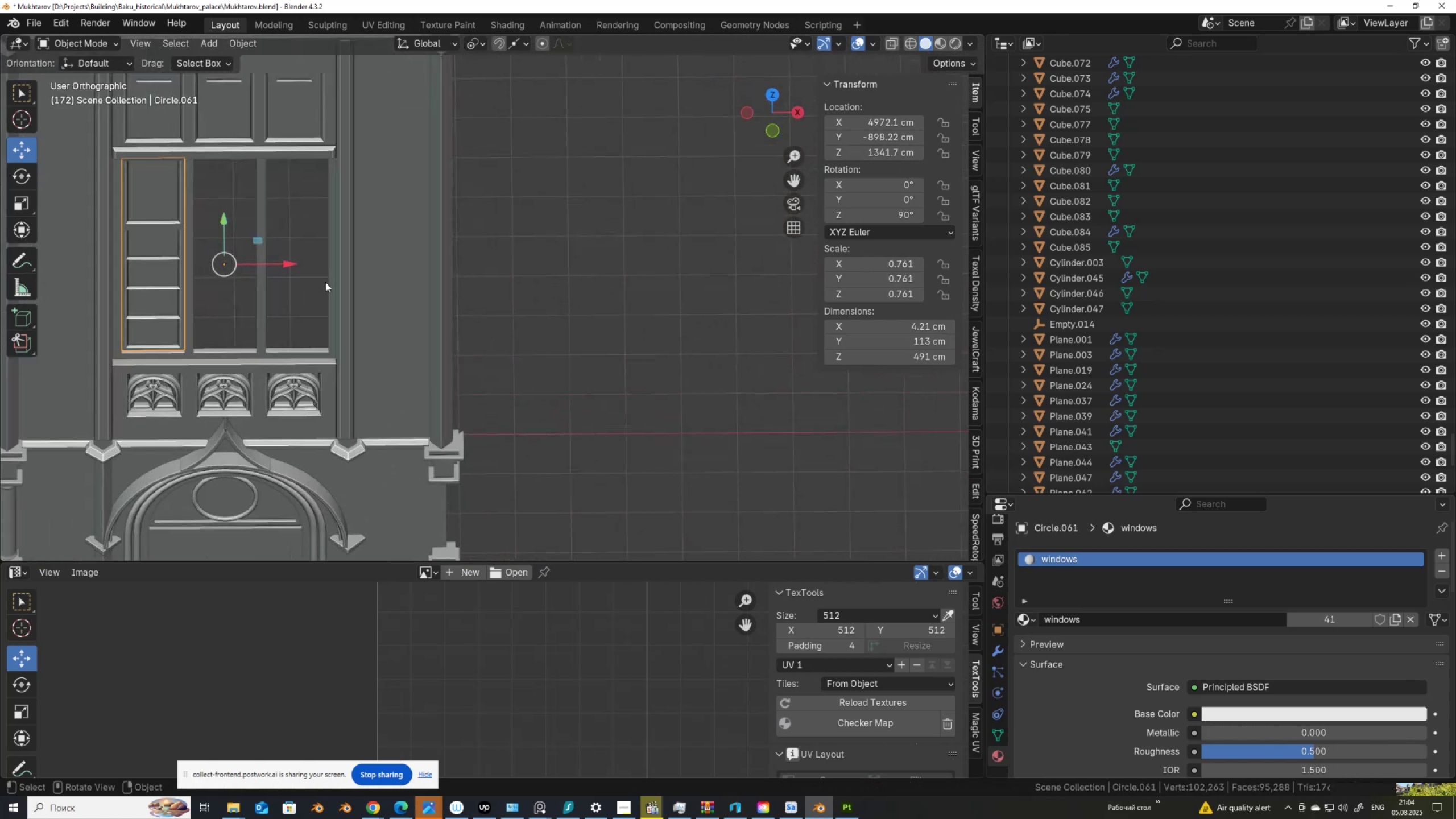 
hold_key(key=ShiftLeft, duration=0.43)
 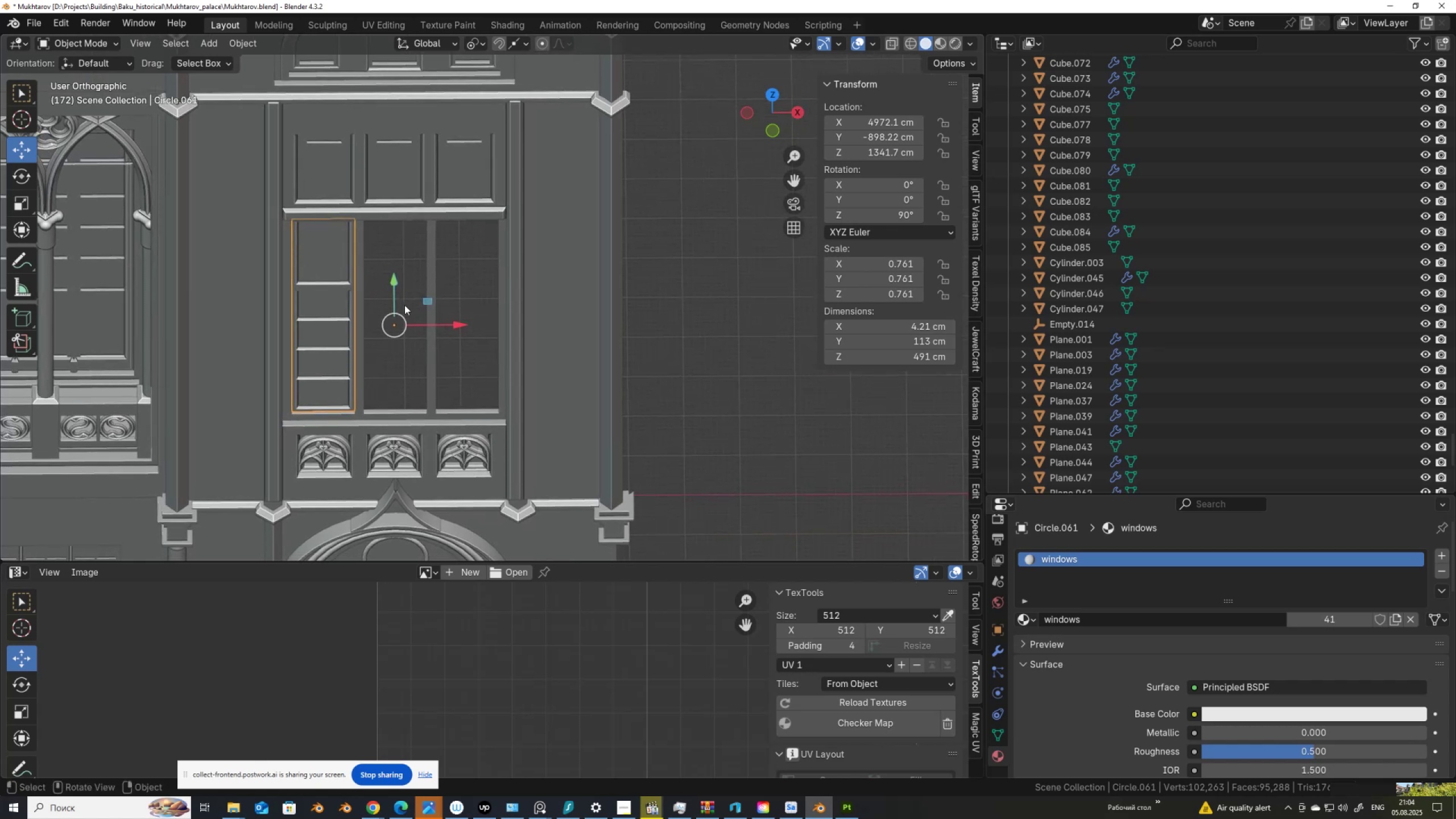 
key(Alt+AltLeft)
 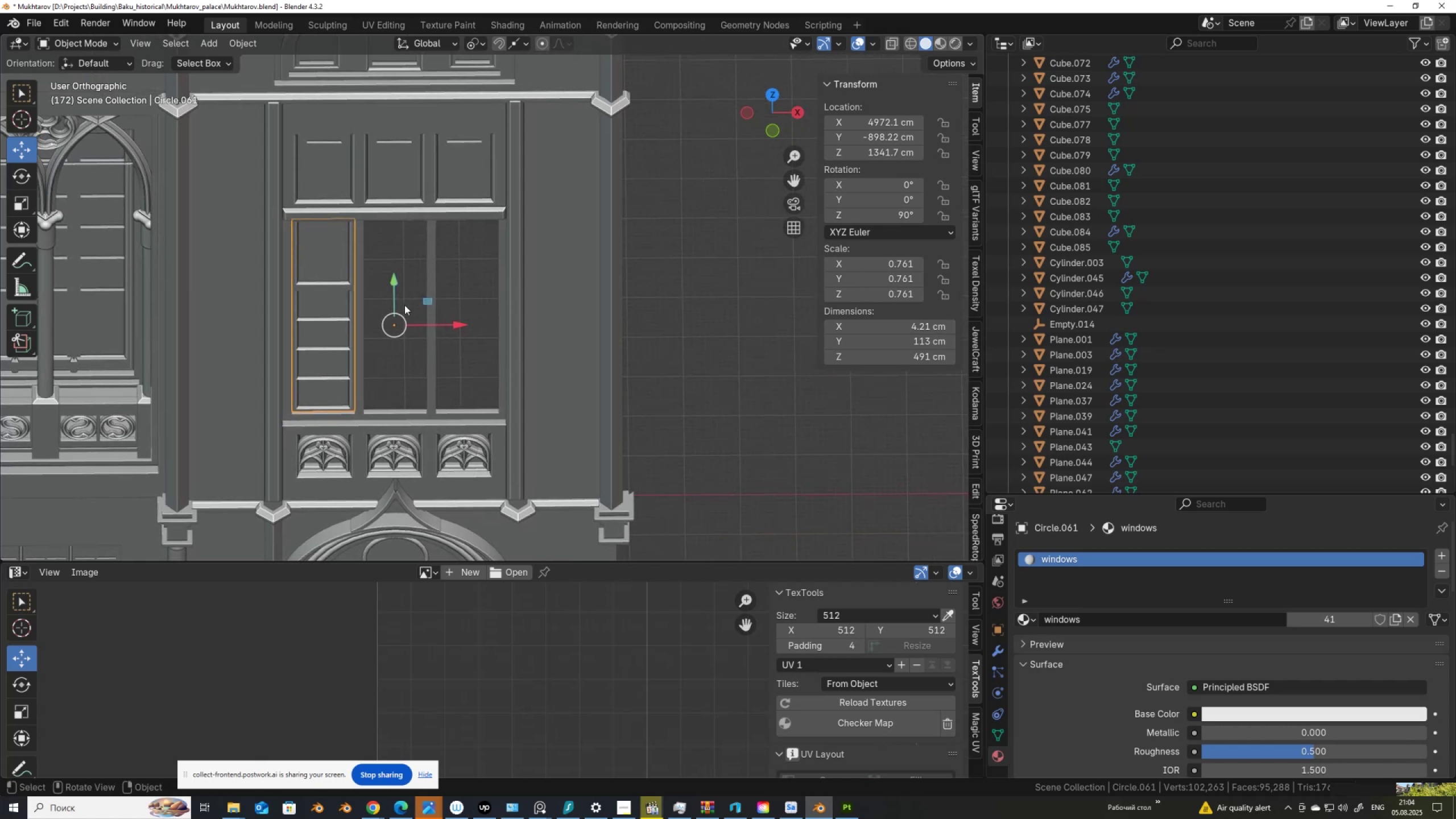 
key(Alt+D)
 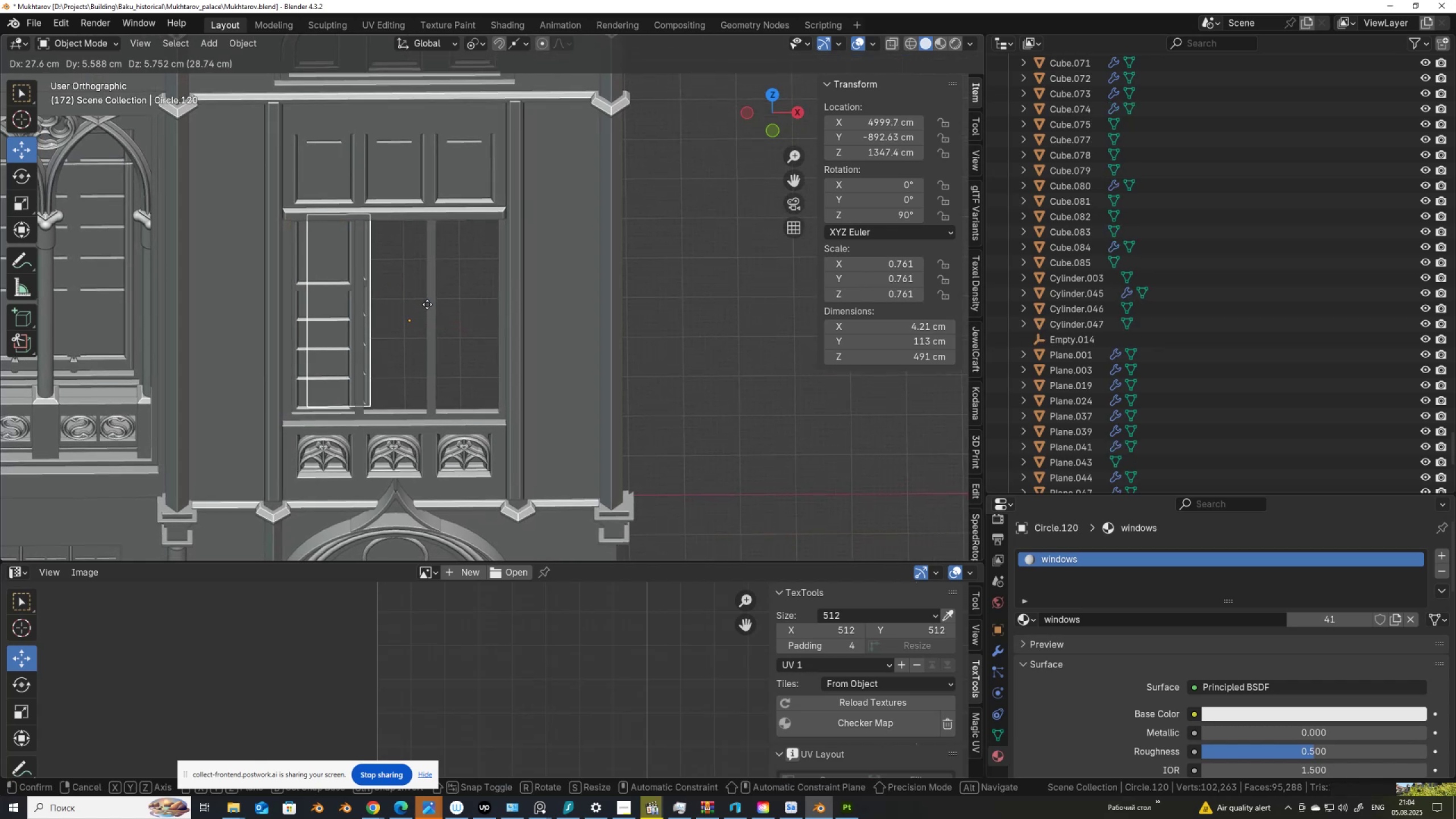 
right_click([427, 304])
 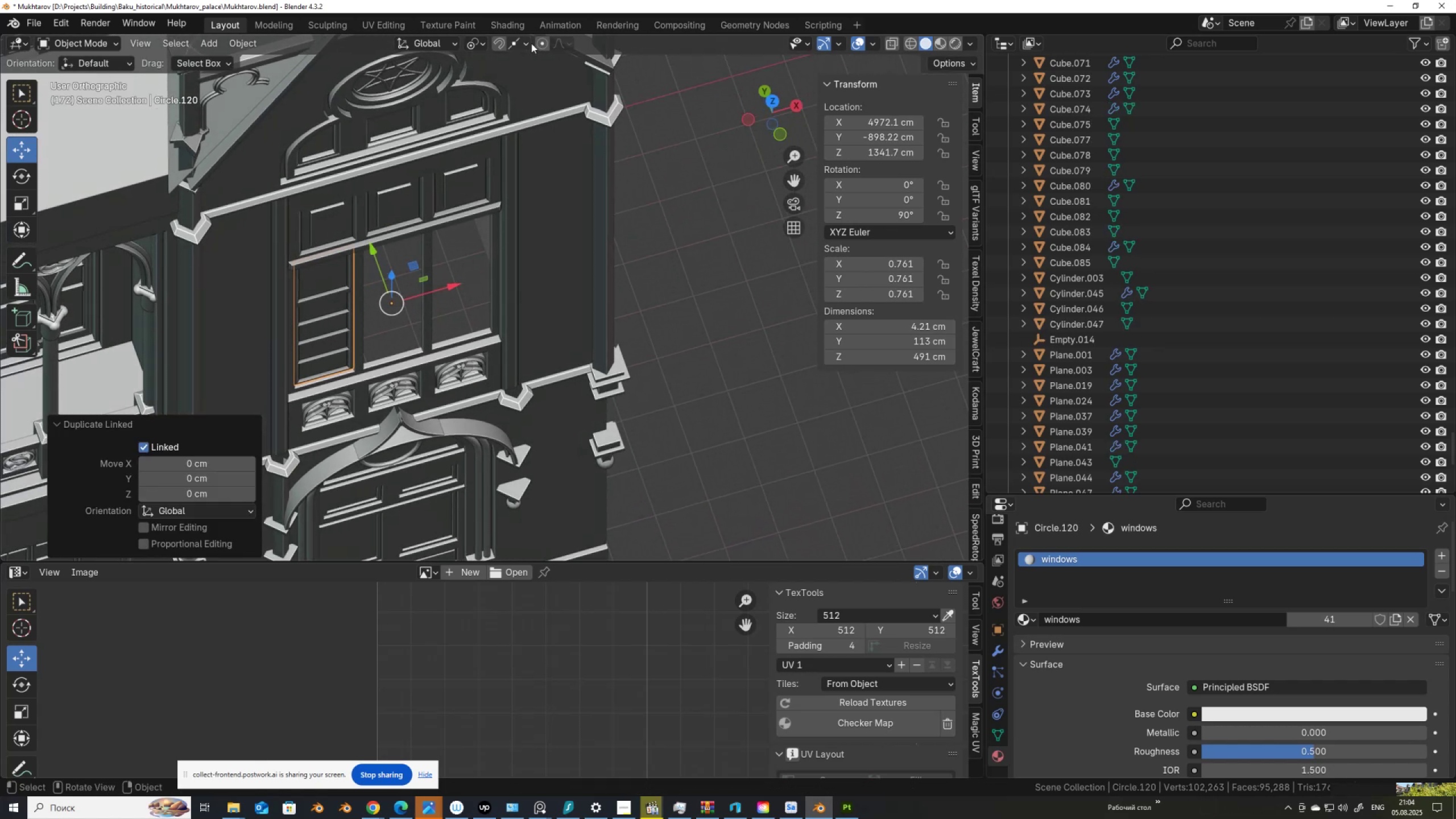 
left_click([526, 44])
 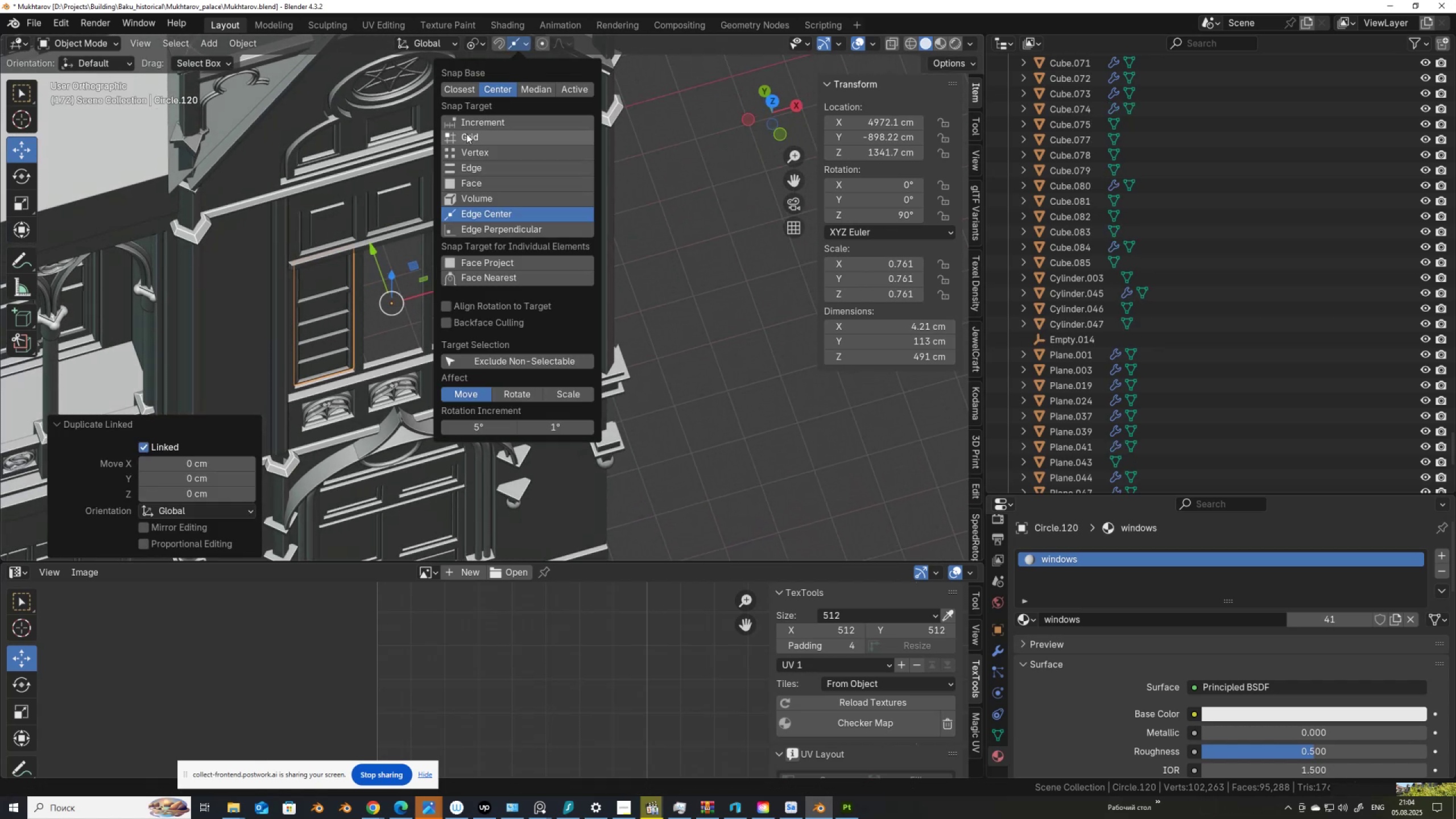 
left_click([468, 150])
 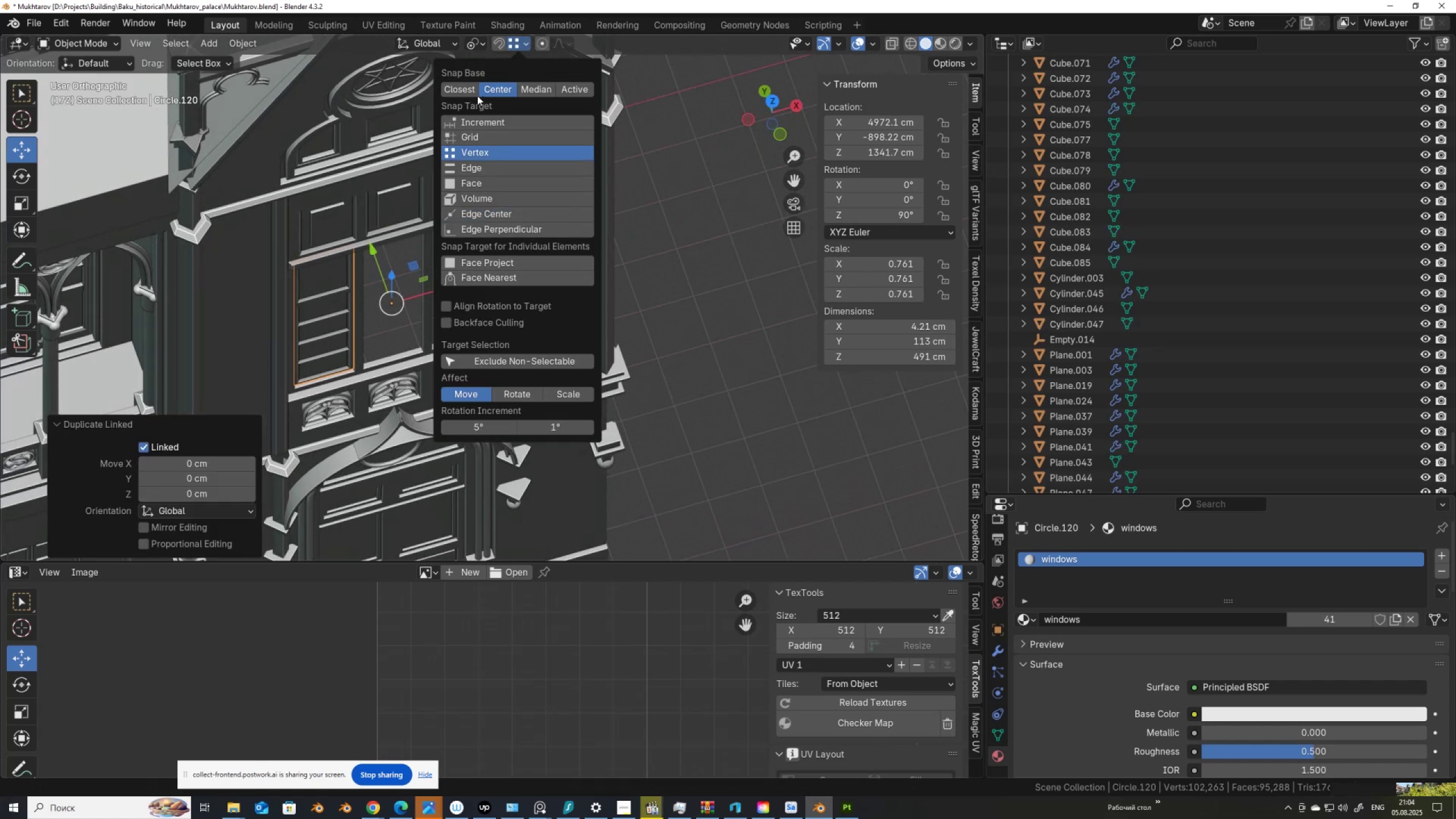 
left_click([464, 85])
 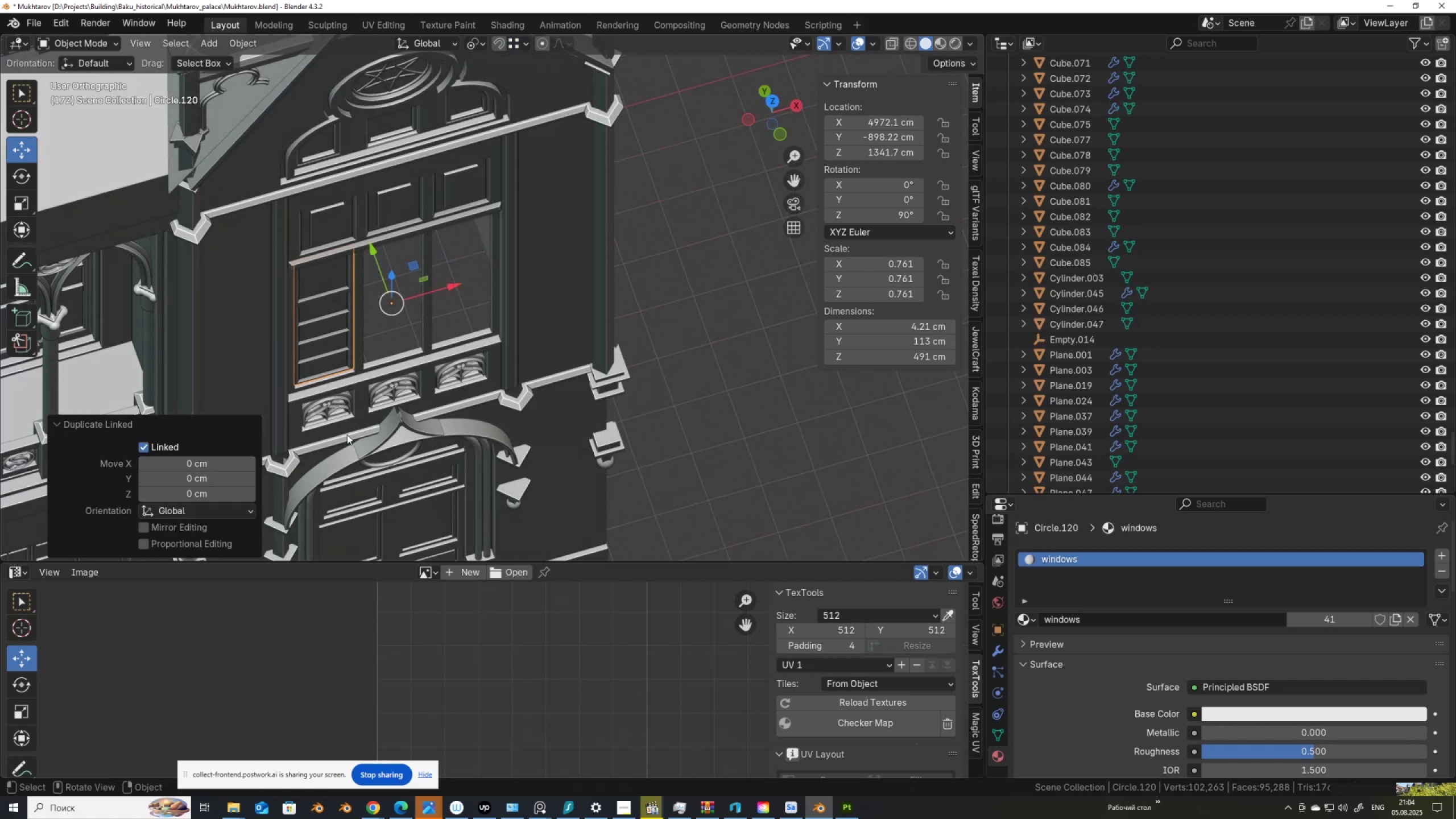 
scroll: coordinate [340, 347], scroll_direction: up, amount: 5.0
 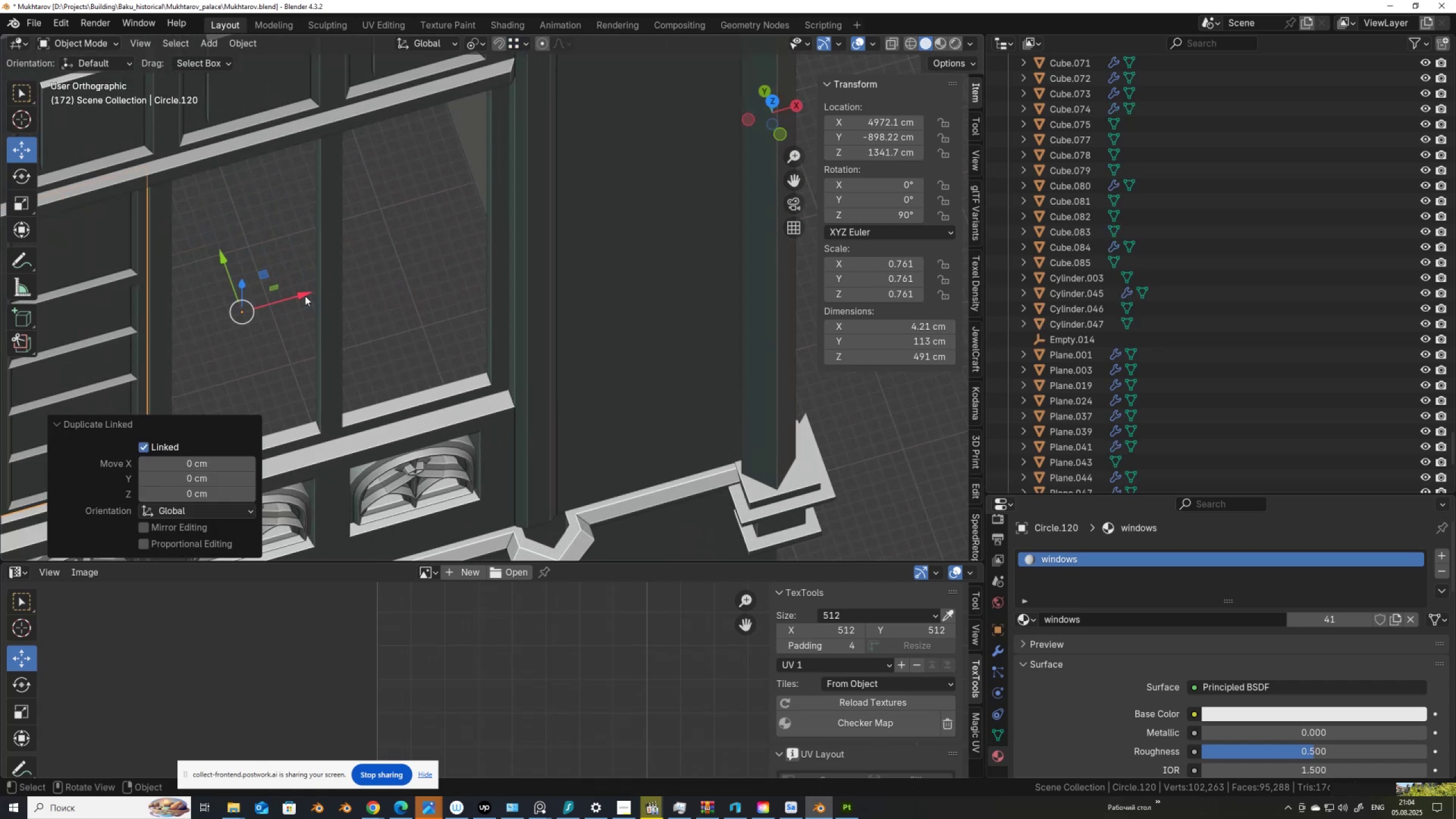 
left_click_drag(start_coordinate=[302, 296], to_coordinate=[313, 403])
 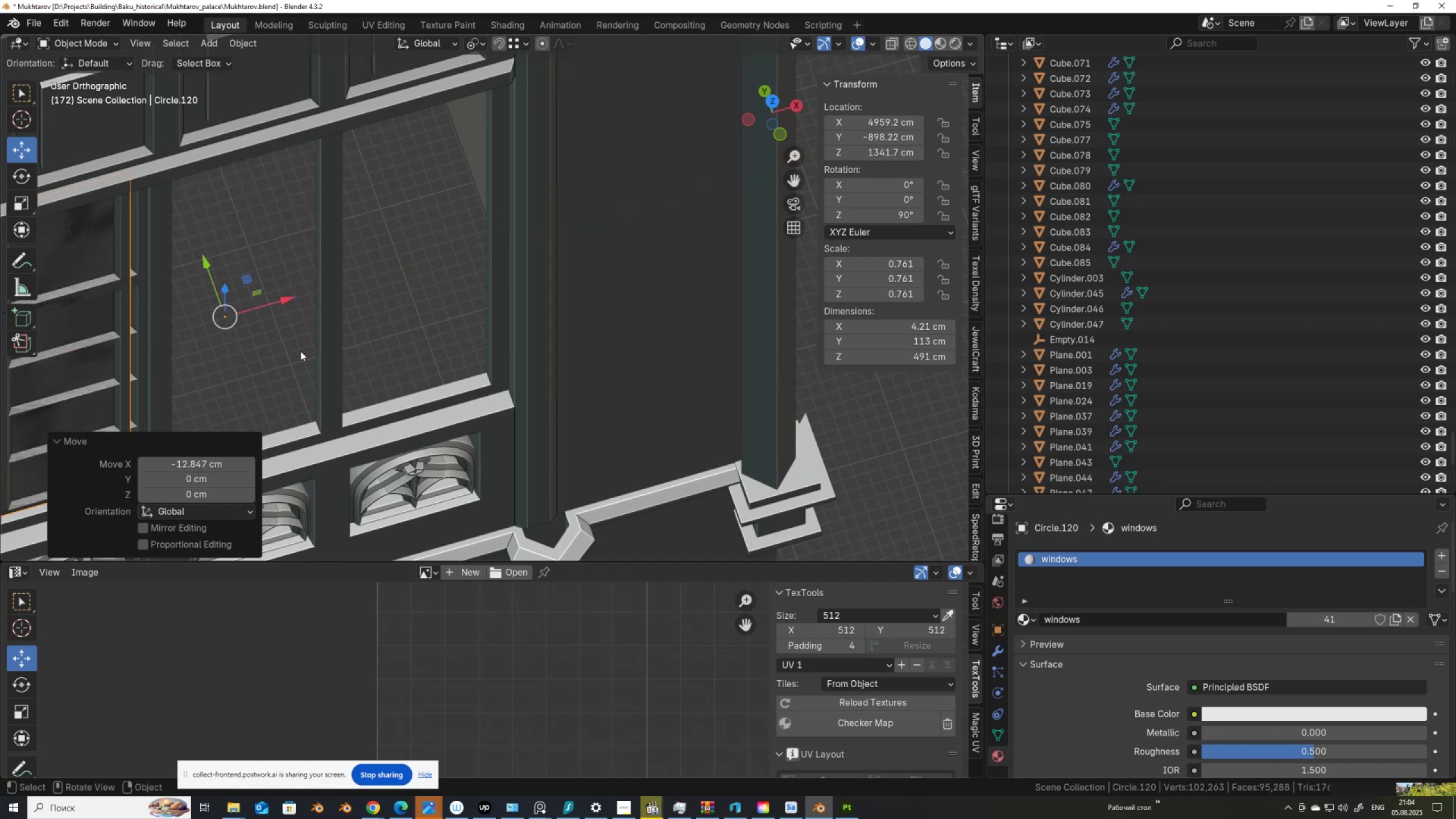 
hold_key(key=ControlLeft, duration=0.67)
 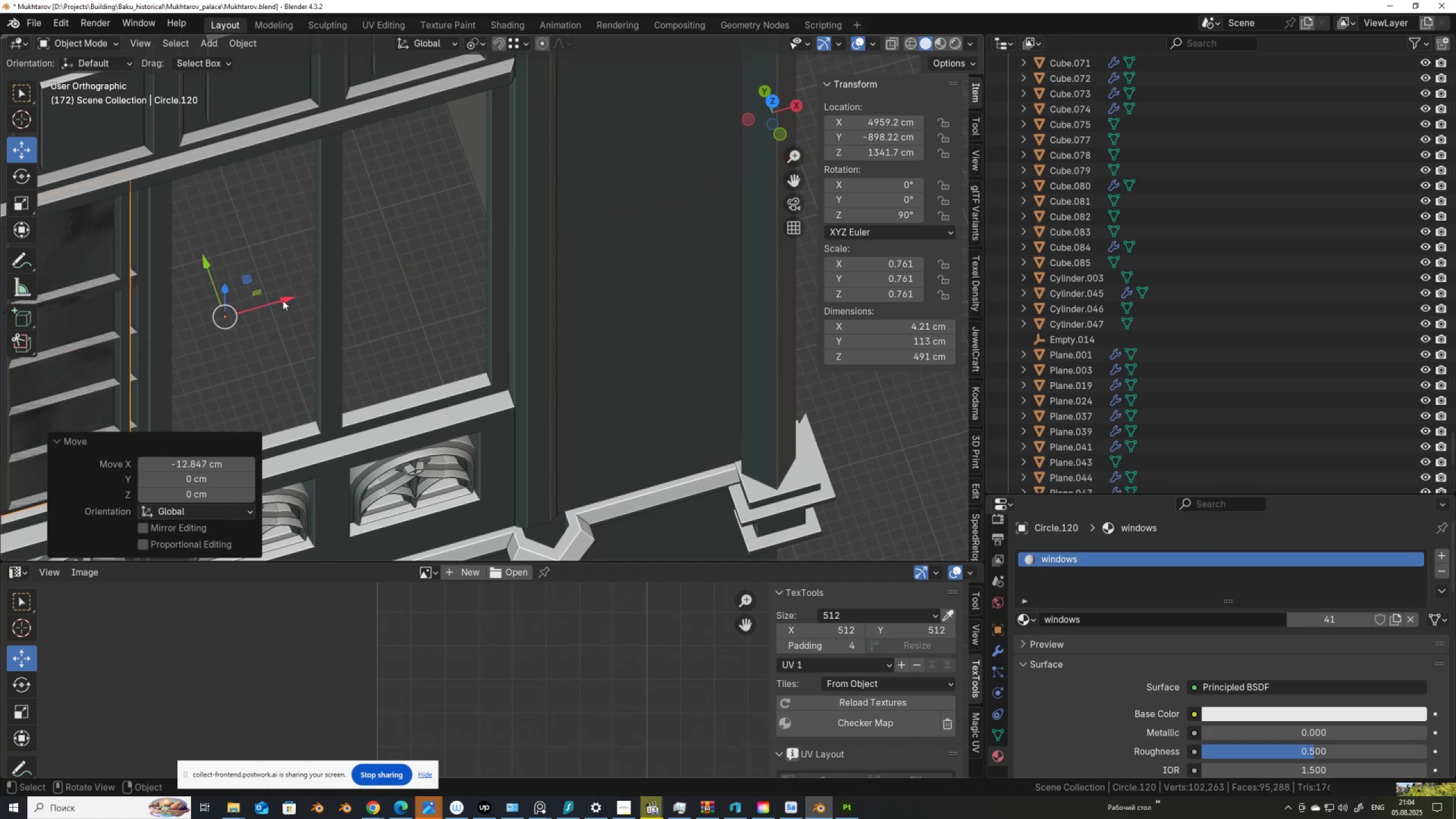 
left_click_drag(start_coordinate=[283, 300], to_coordinate=[317, 423])
 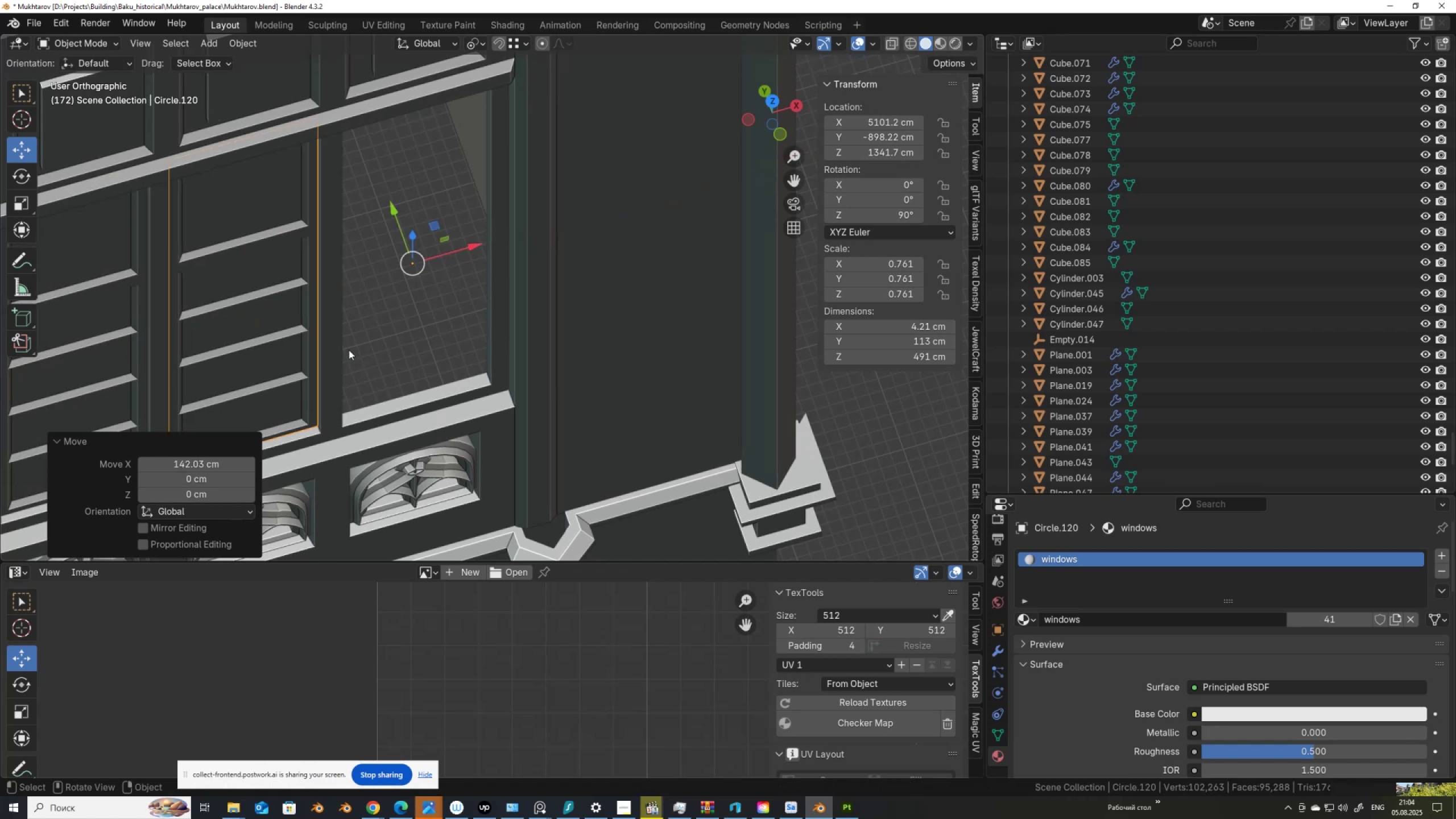 
hold_key(key=ControlLeft, duration=1.18)
 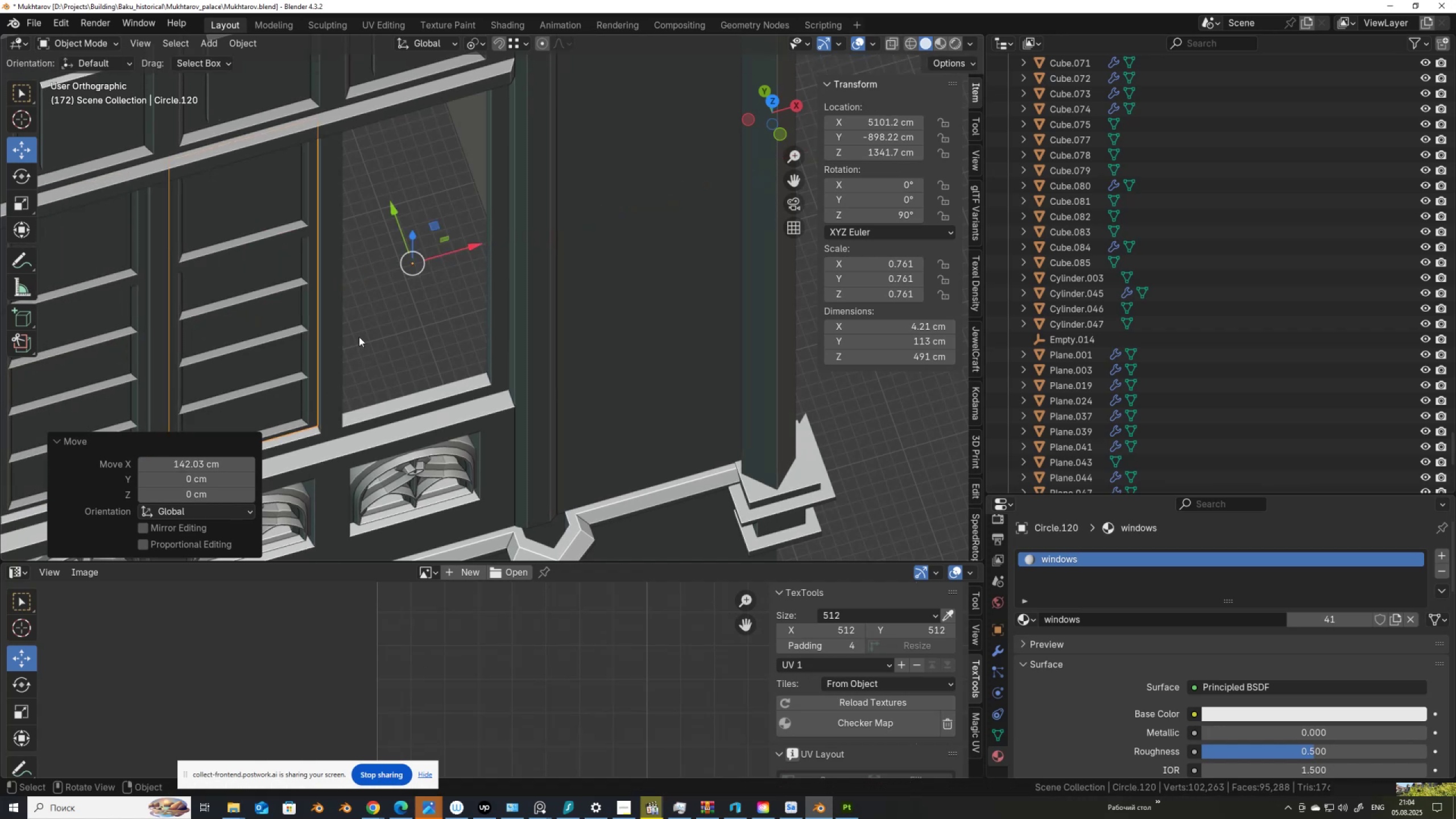 
key(Alt+D)
 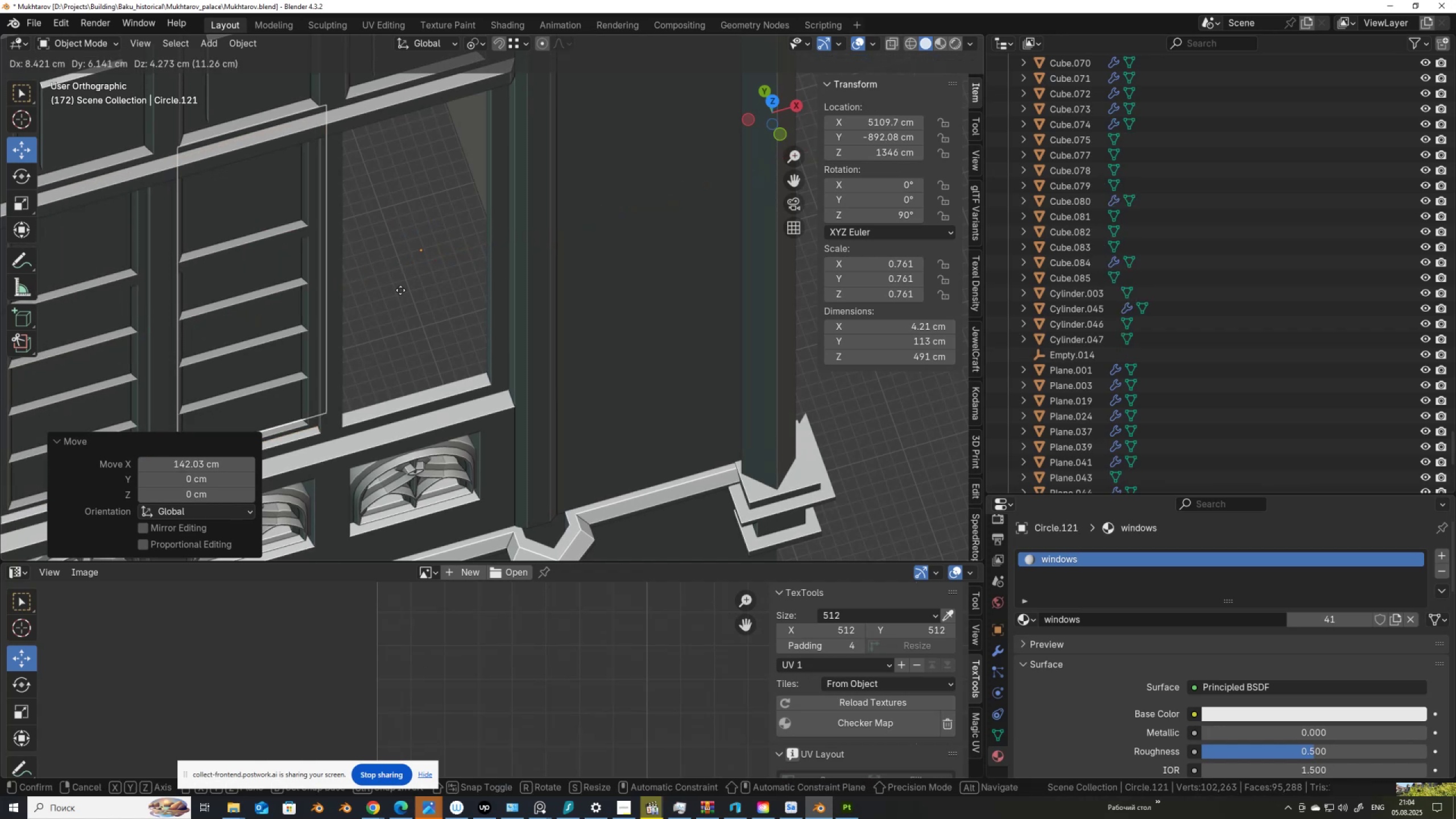 
right_click([400, 290])
 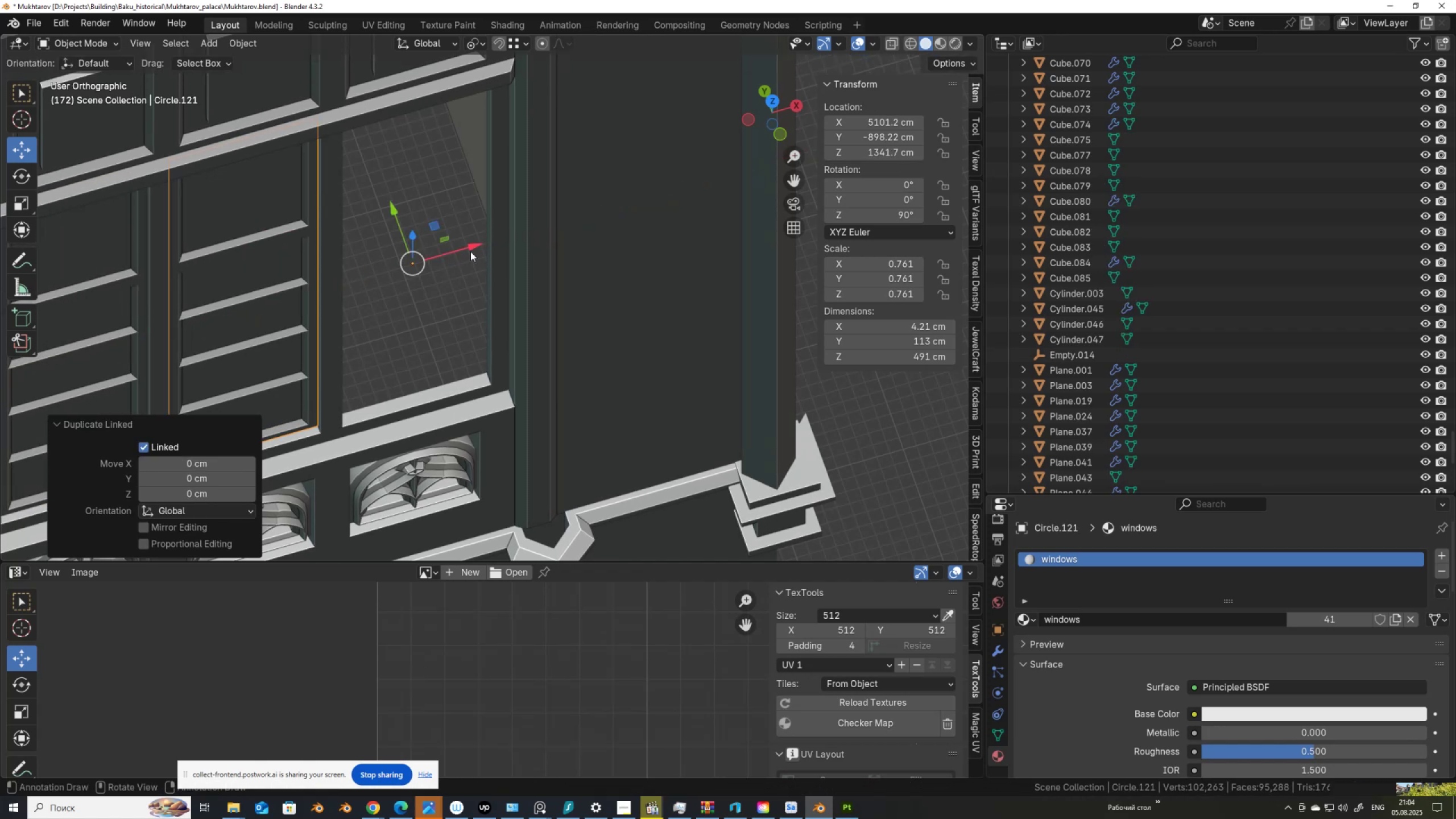 
left_click_drag(start_coordinate=[473, 244], to_coordinate=[477, 383])
 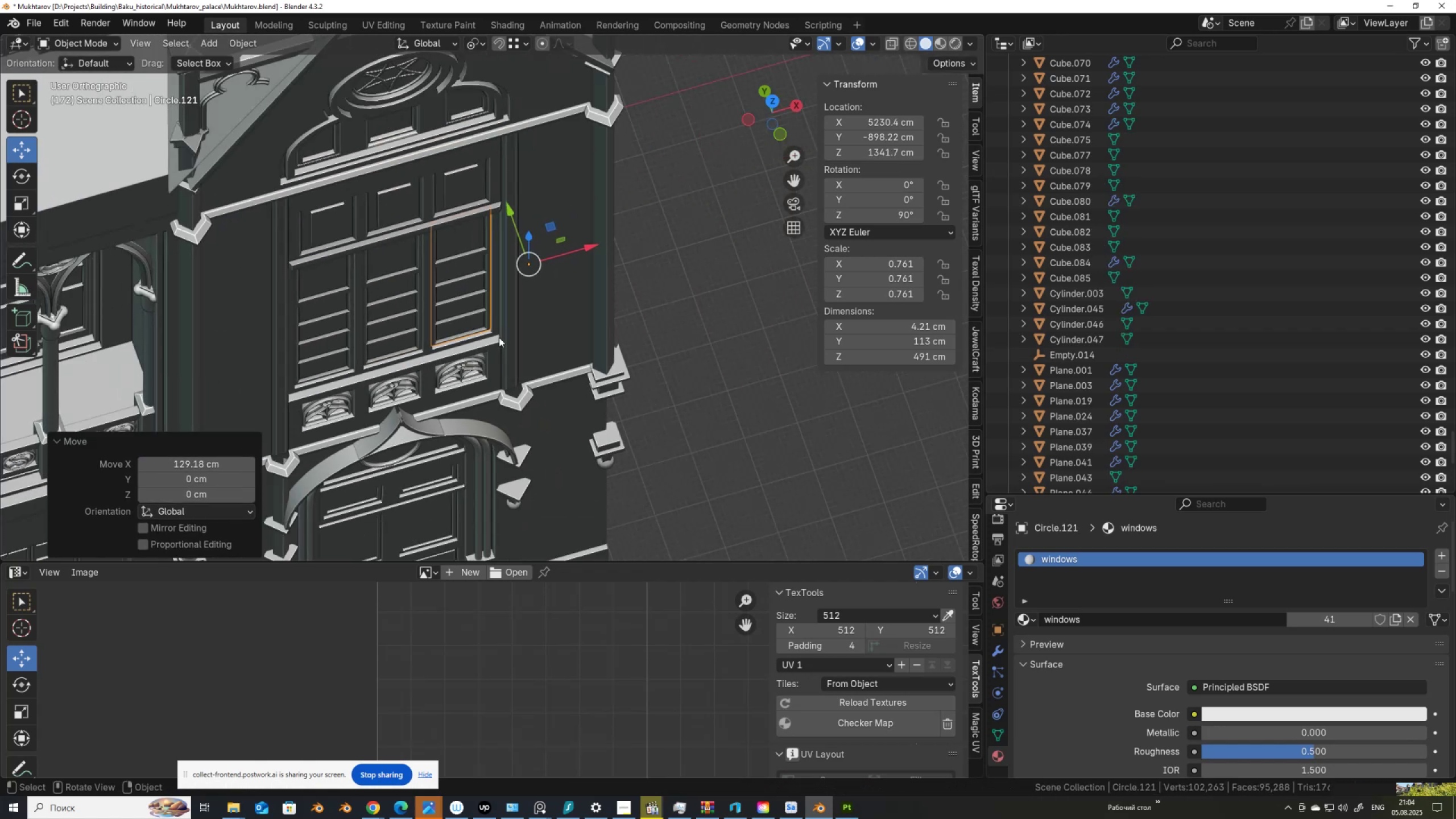 
hold_key(key=ControlLeft, duration=0.45)
 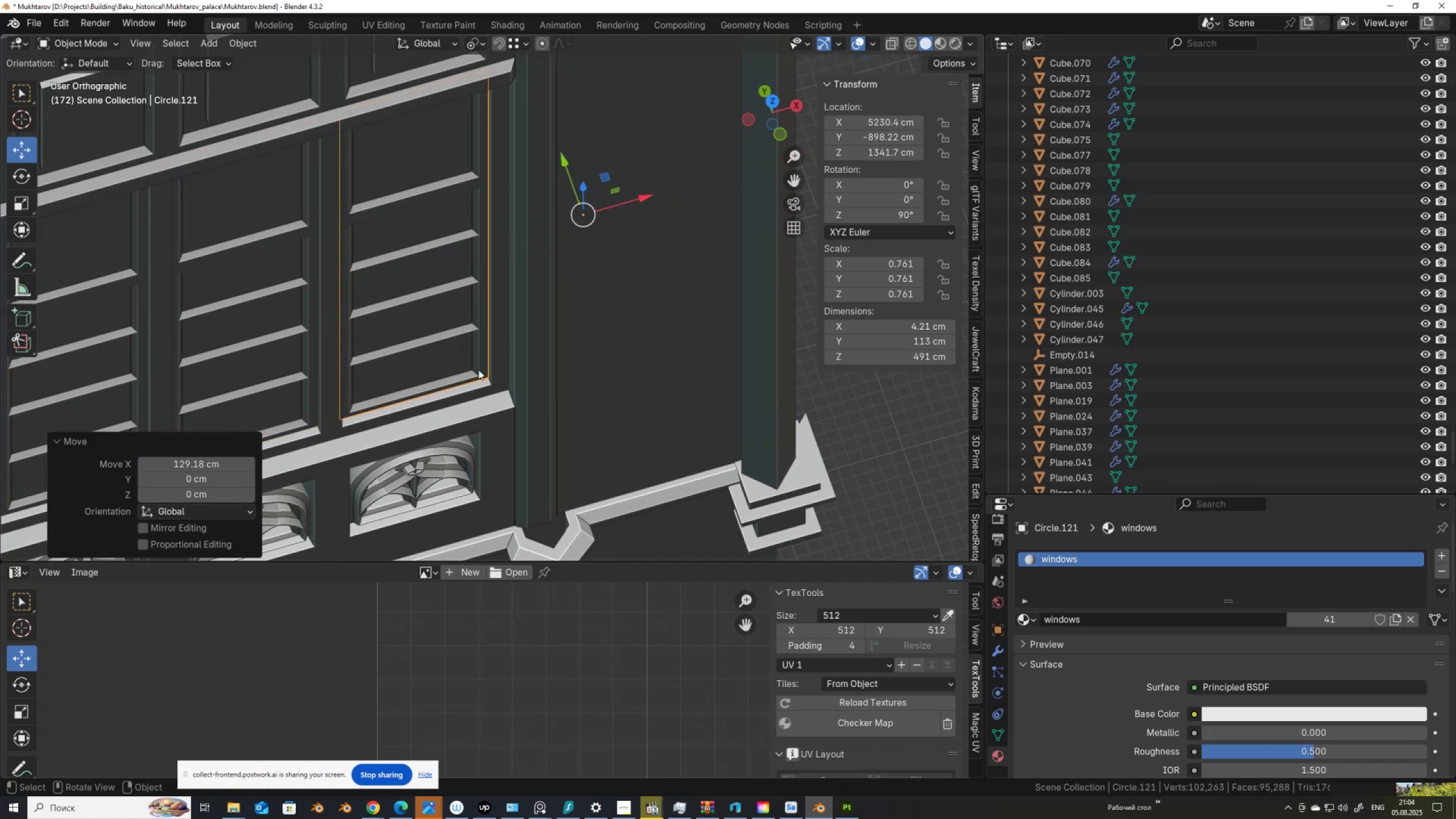 
scroll: coordinate [499, 337], scroll_direction: down, amount: 8.0
 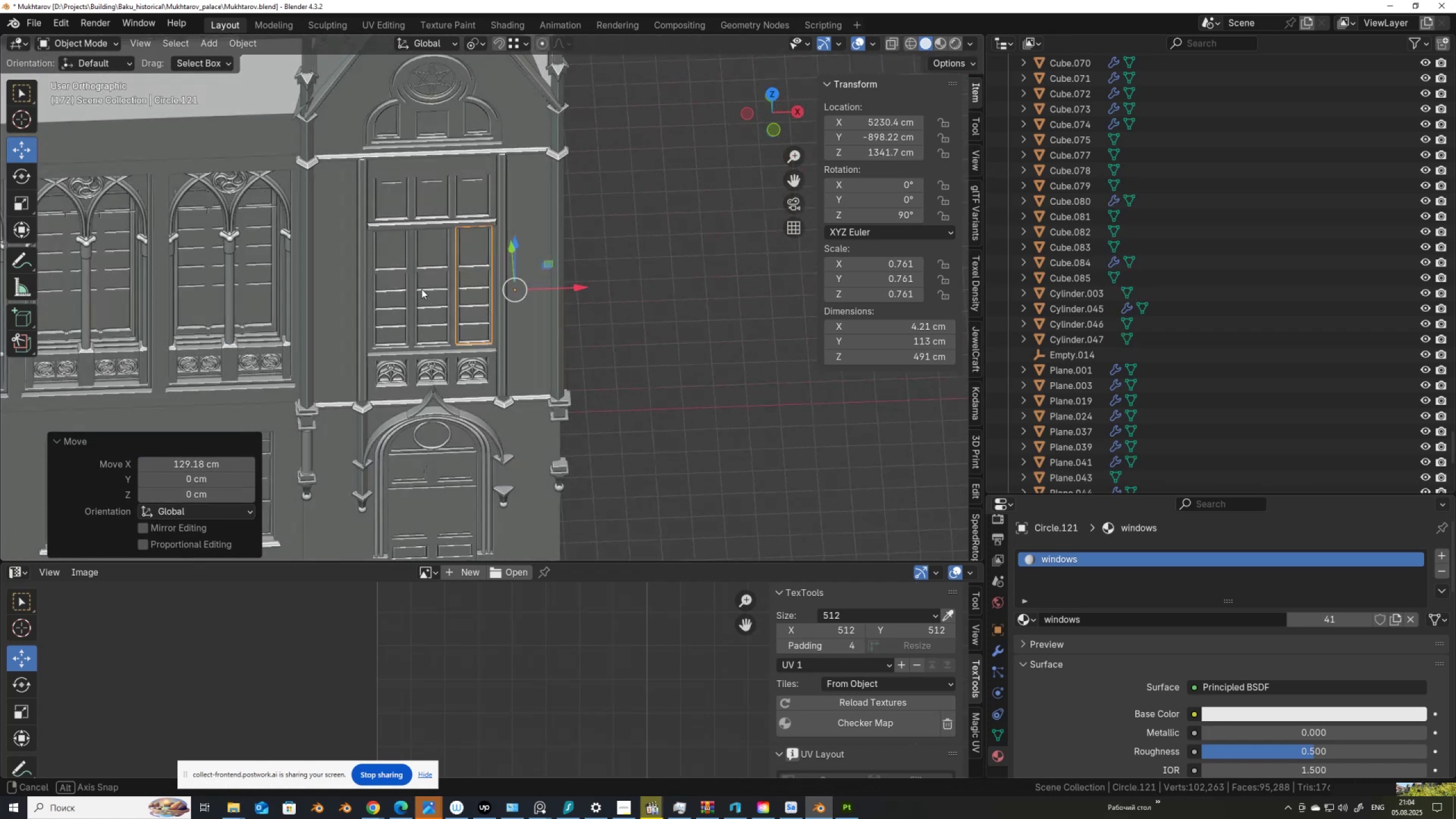 
hold_key(key=ShiftLeft, duration=0.81)
scroll: coordinate [485, 332], scroll_direction: down, amount: 6.0
 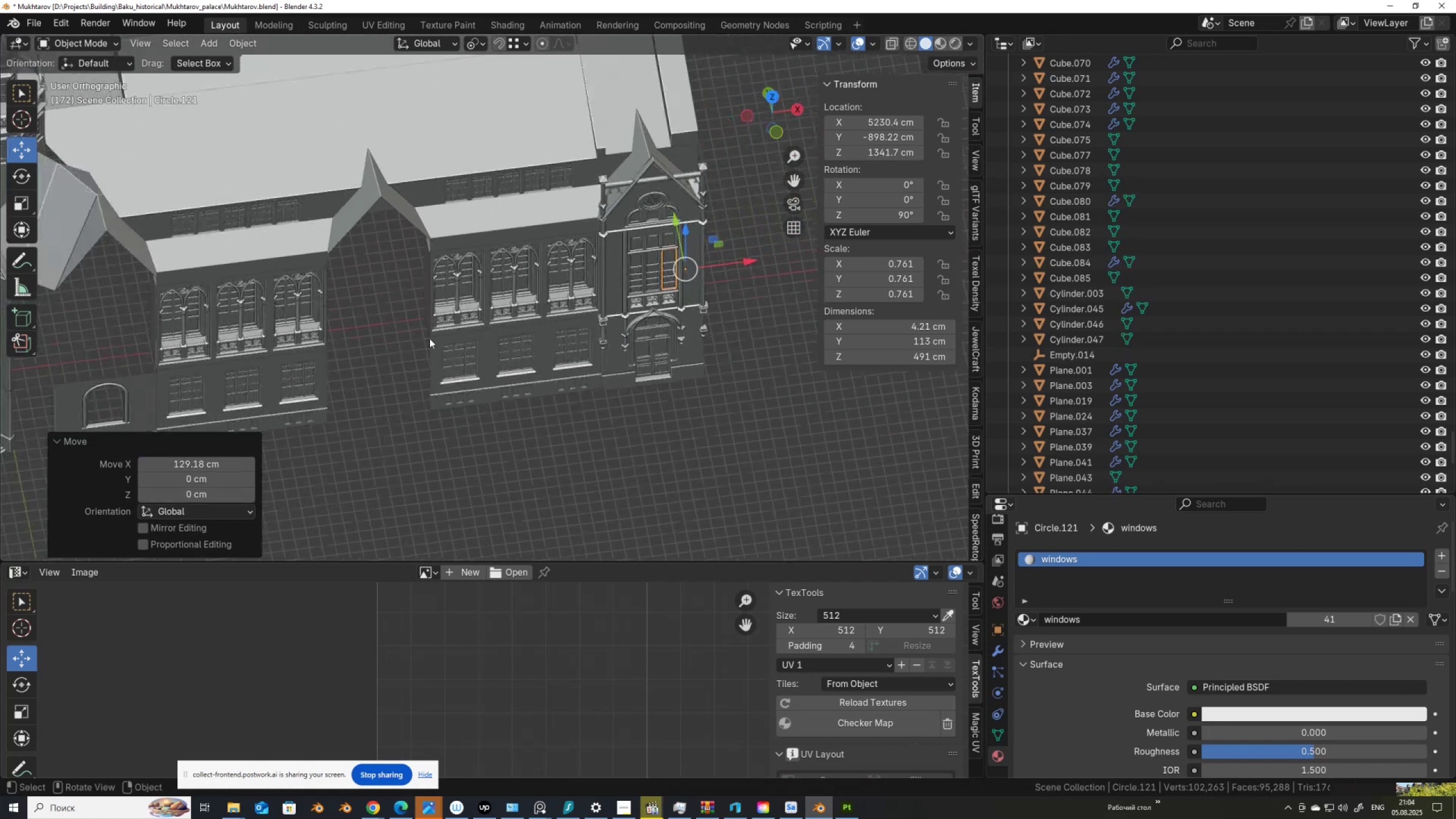 
hold_key(key=ShiftLeft, duration=0.61)
 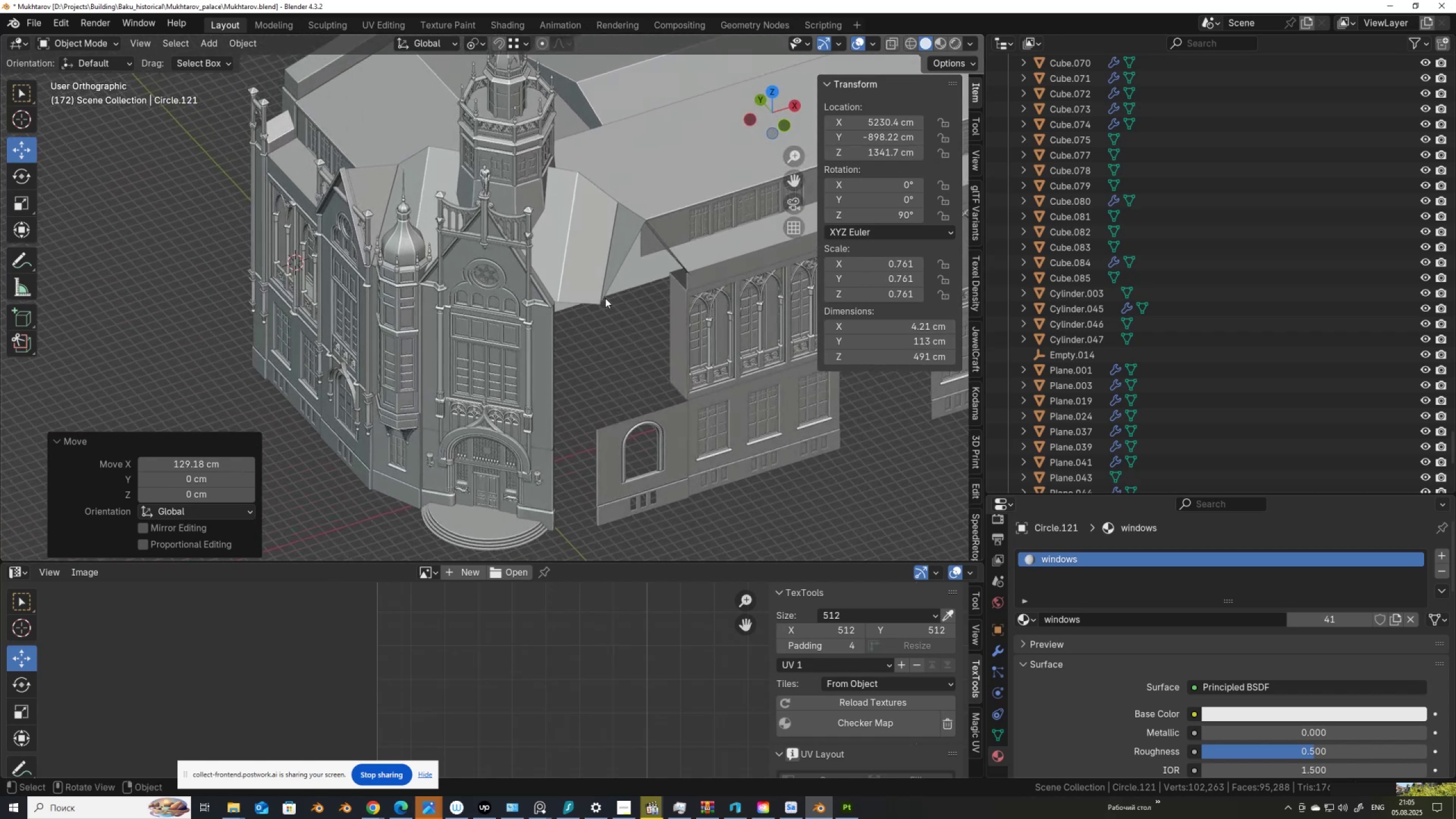 
hold_key(key=ShiftLeft, duration=0.53)
 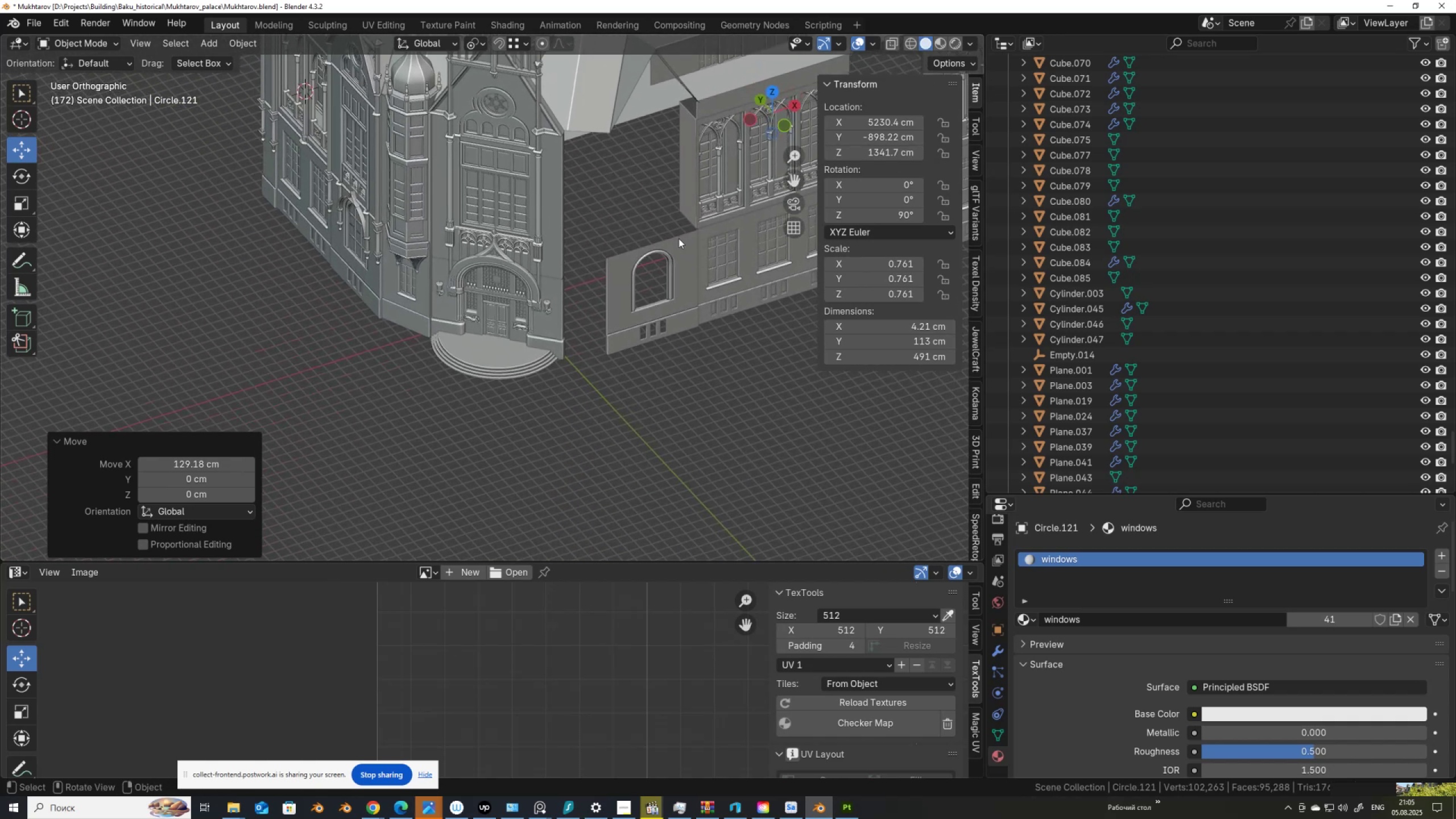 
left_click([679, 238])
 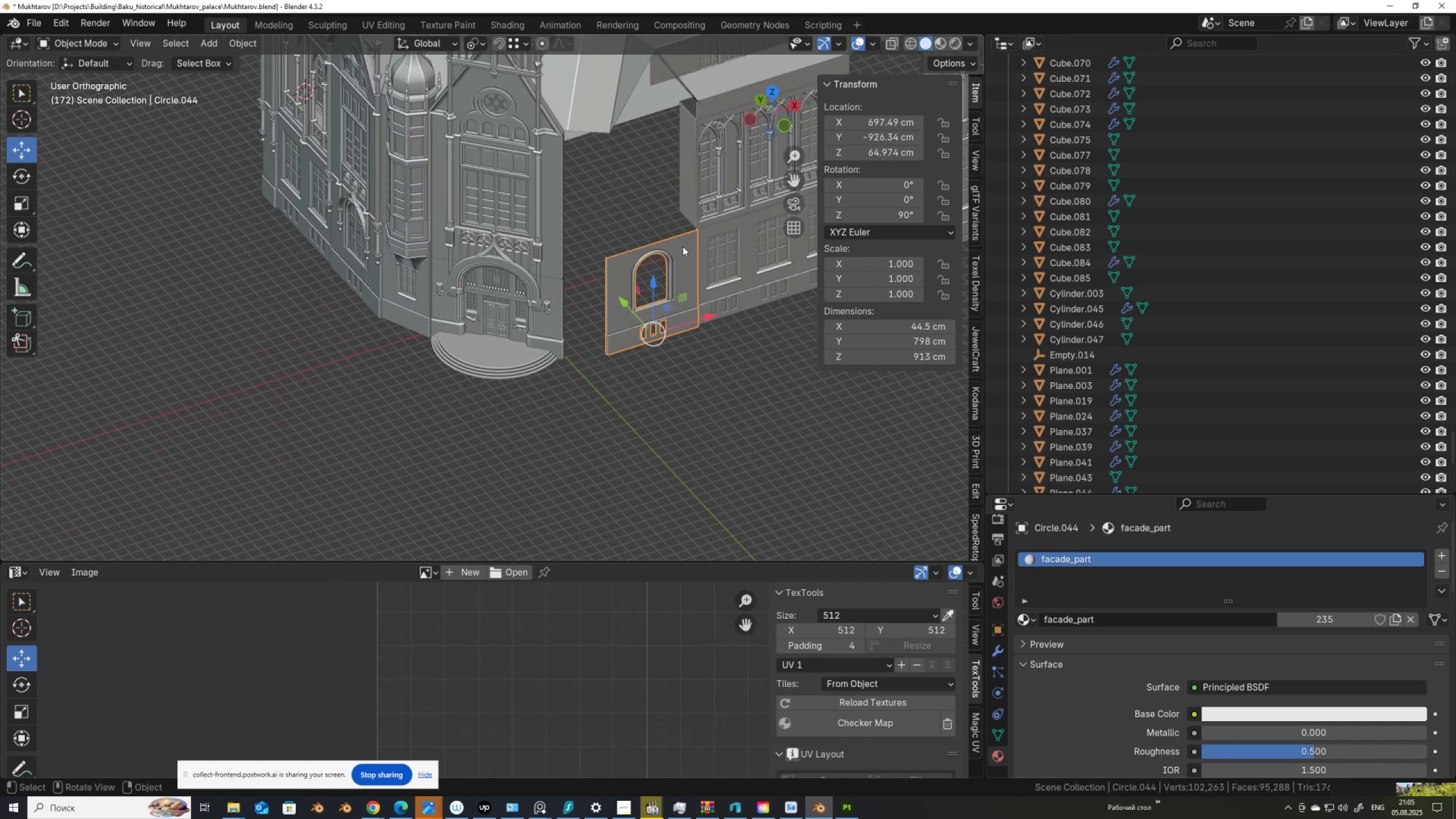 
scroll: coordinate [697, 246], scroll_direction: down, amount: 1.0
 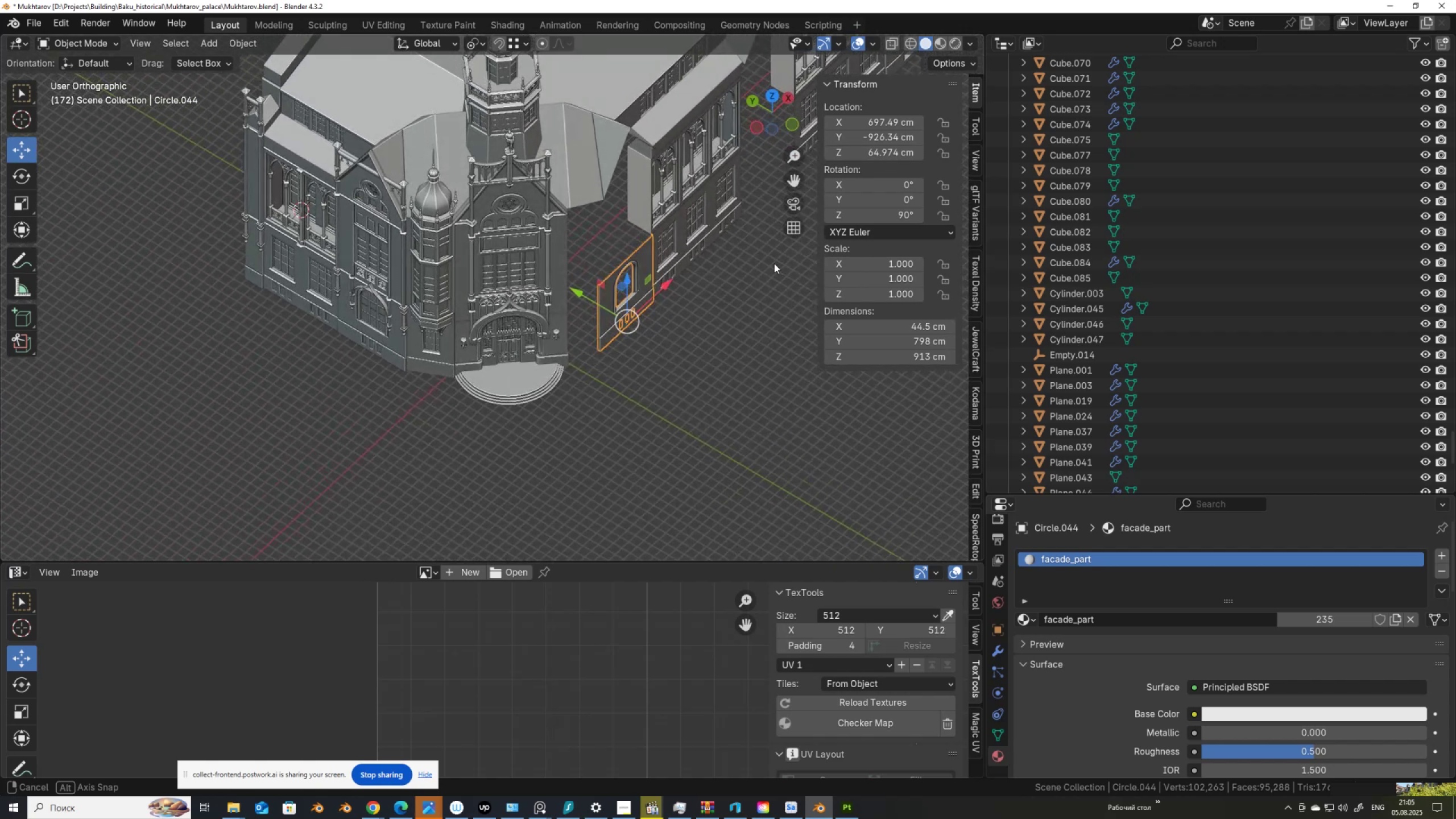 
wait(11.64)
 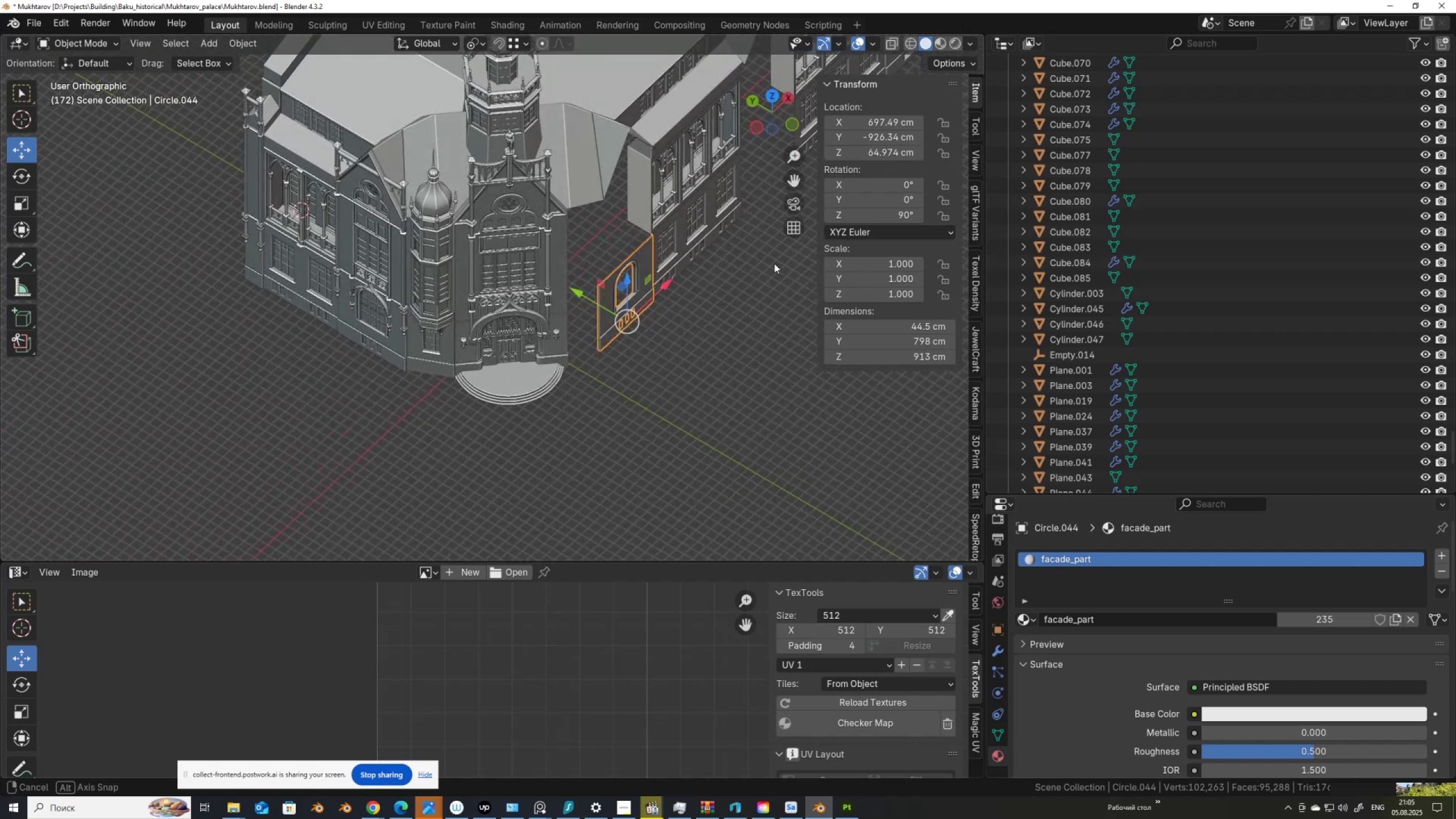 
key(Delete)
 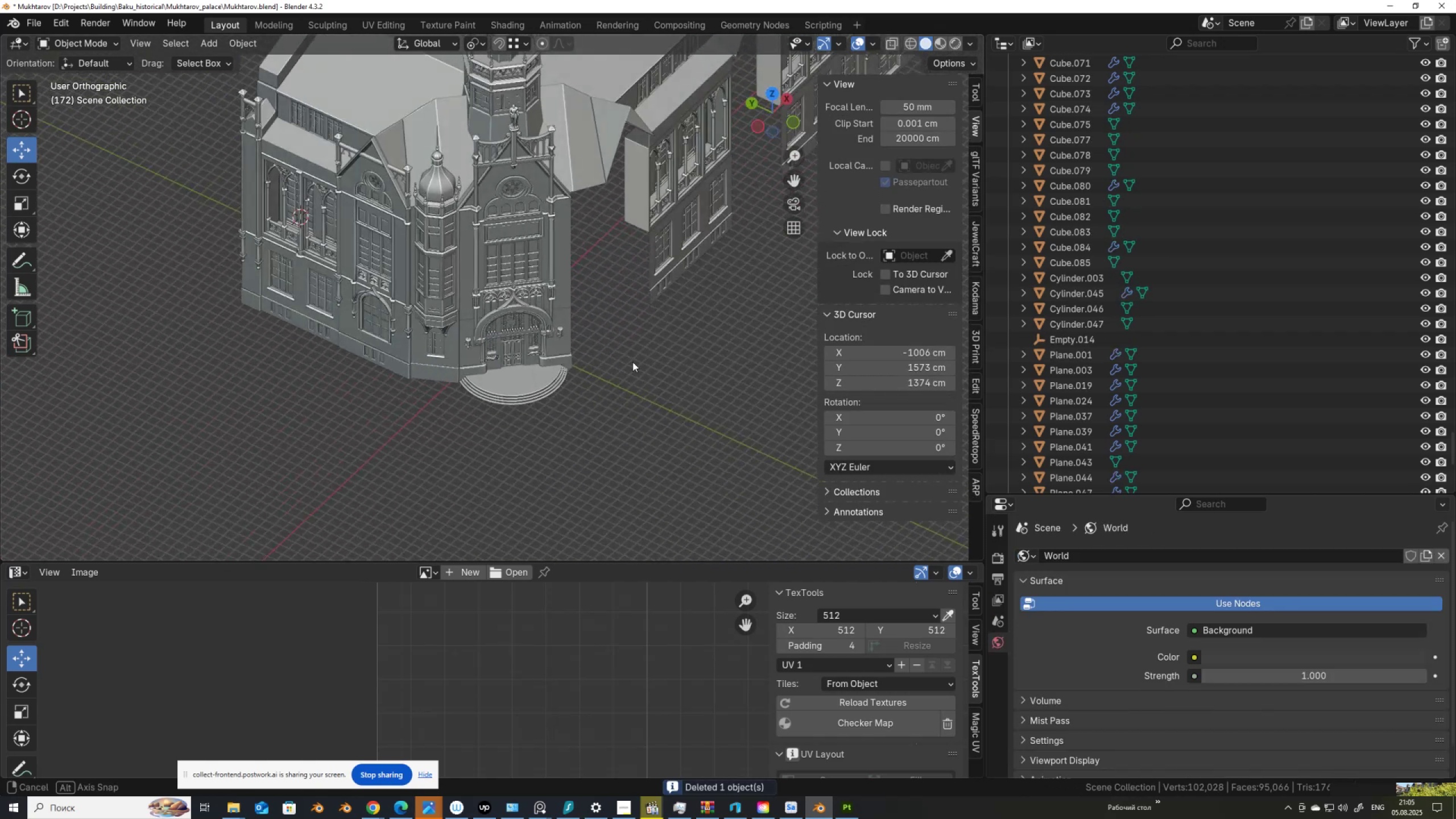 
scroll: coordinate [551, 384], scroll_direction: up, amount: 2.0
 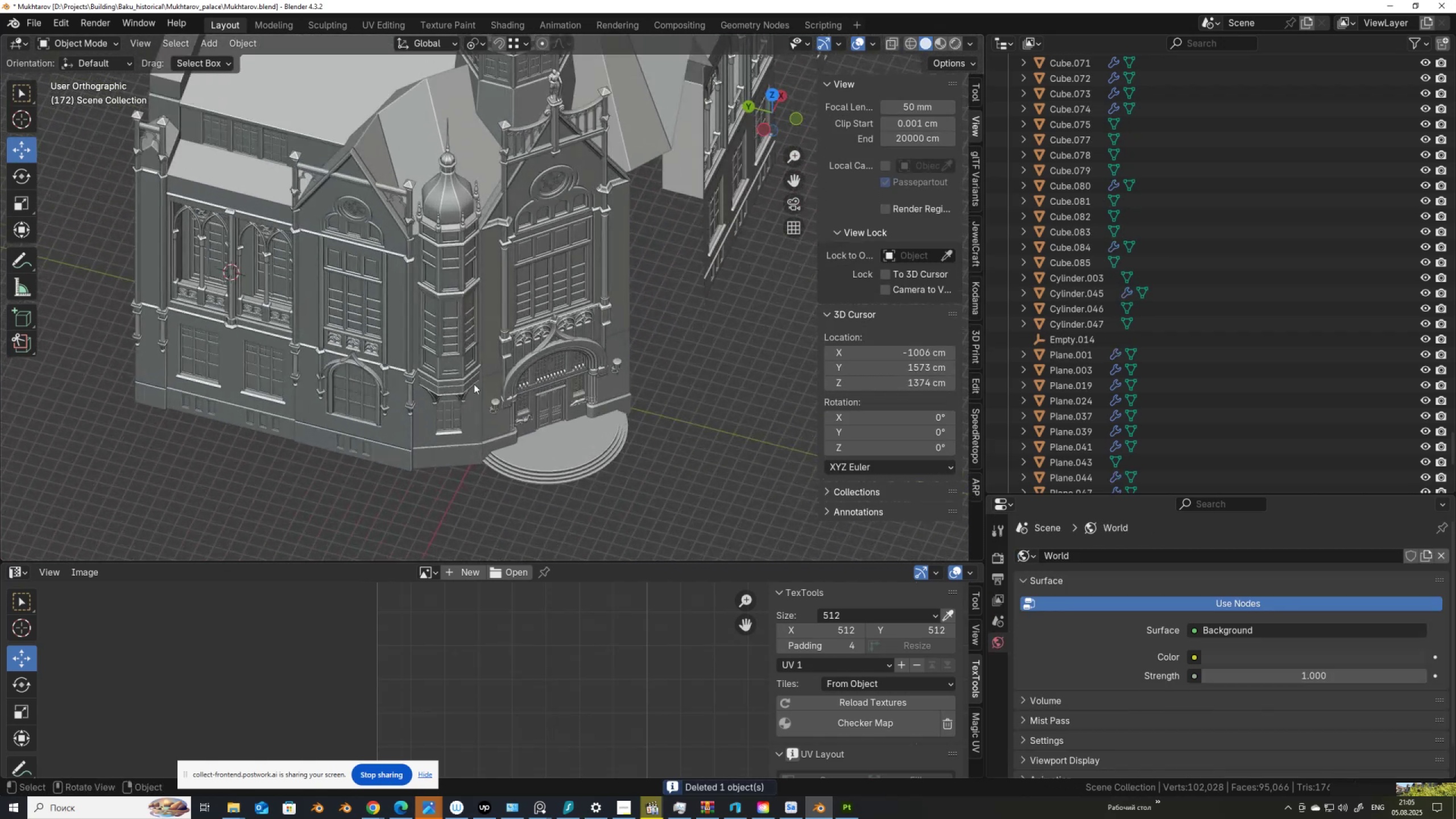 
hold_key(key=ShiftLeft, duration=0.53)
 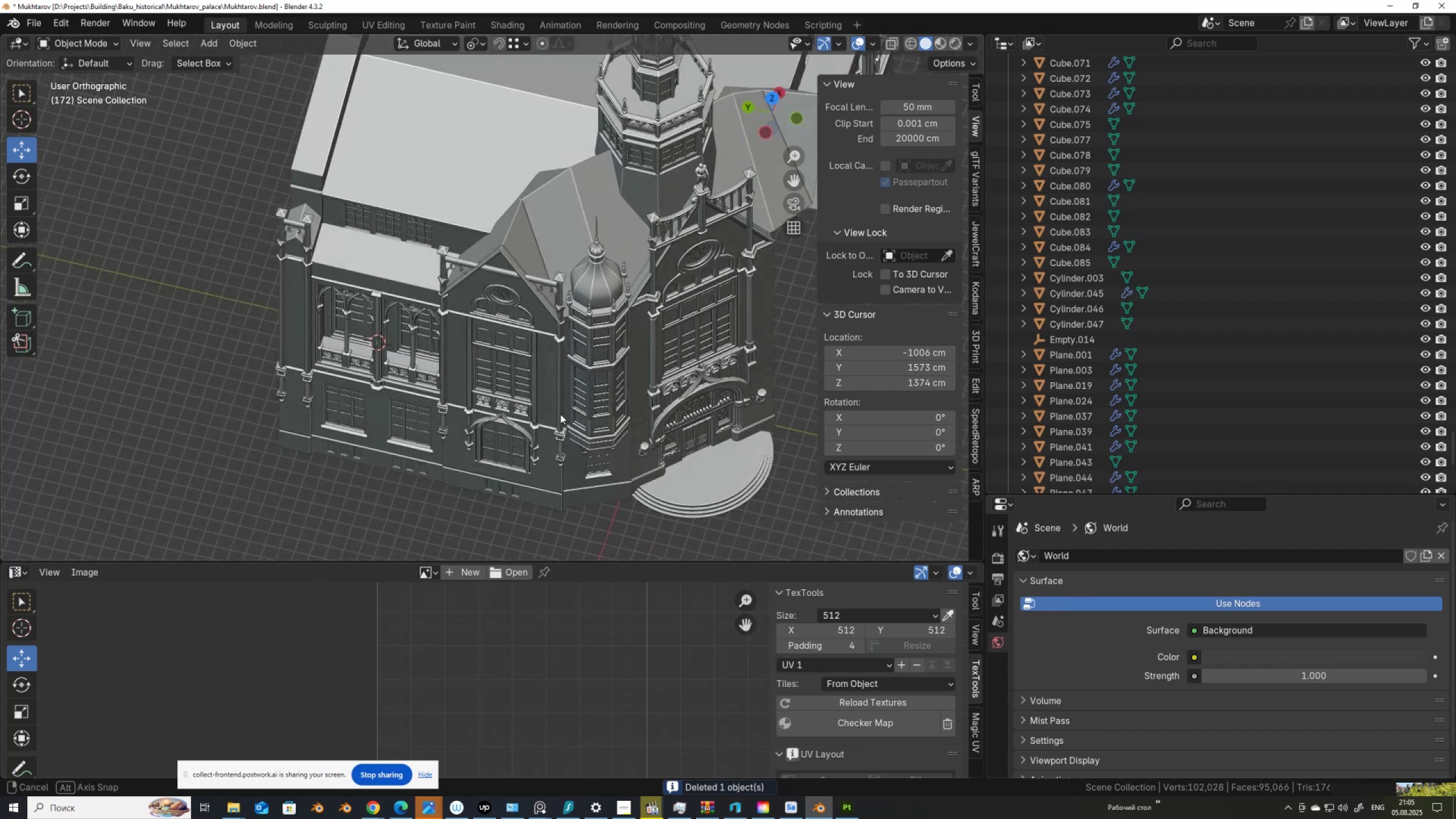 
scroll: coordinate [506, 377], scroll_direction: up, amount: 3.0
 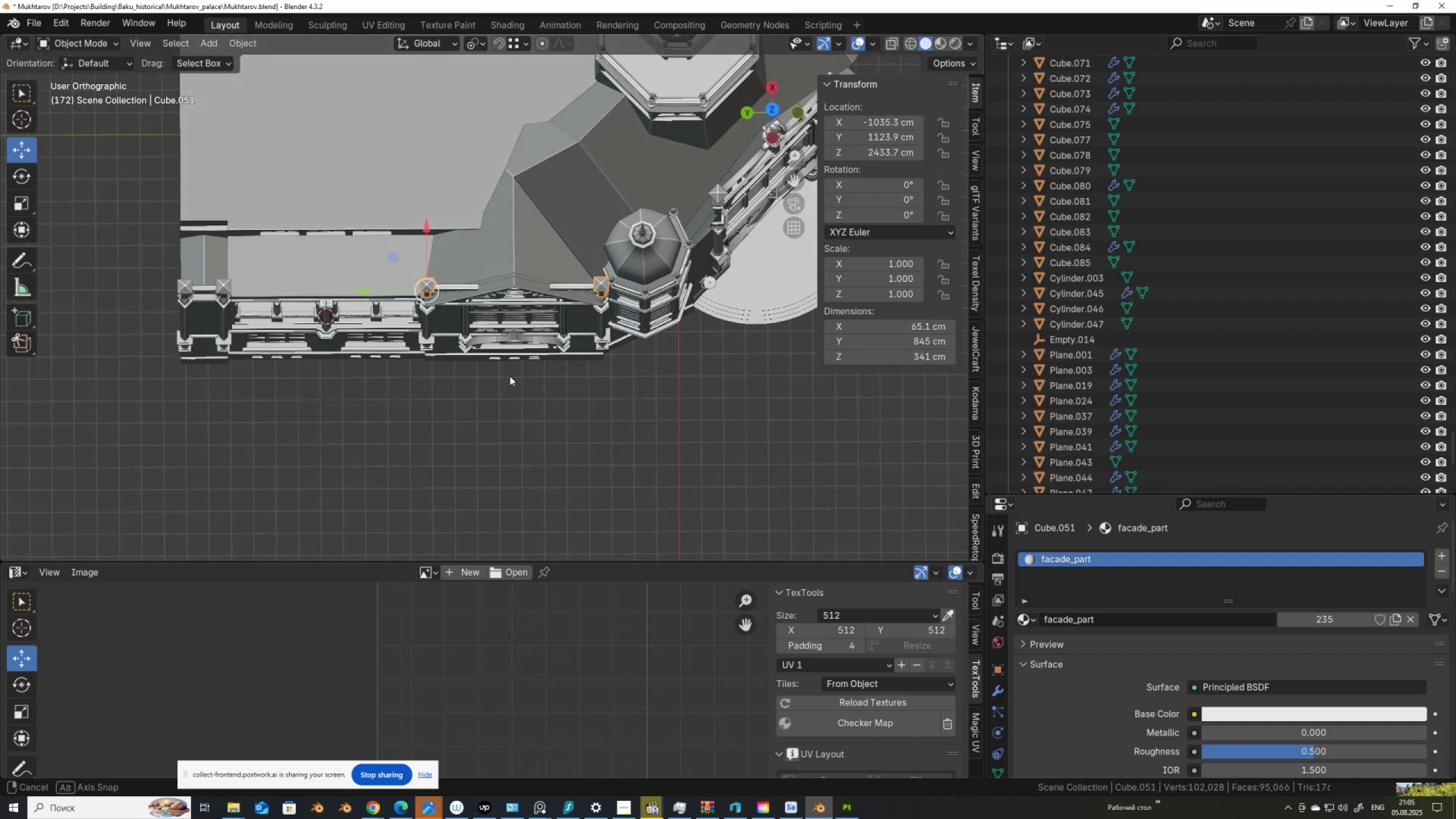 
hold_key(key=AltLeft, duration=0.39)
 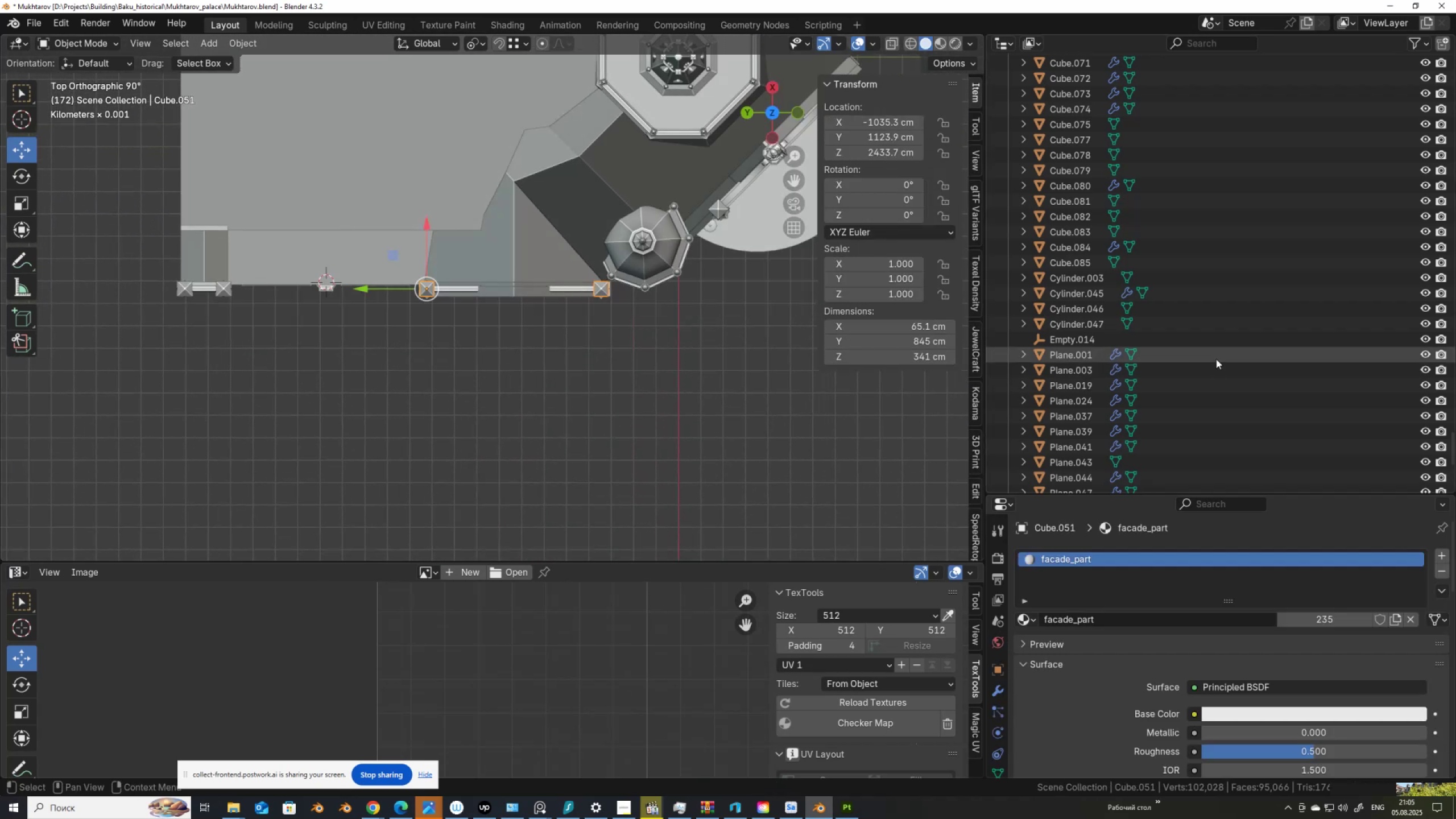 
key(NumpadDecimal)
 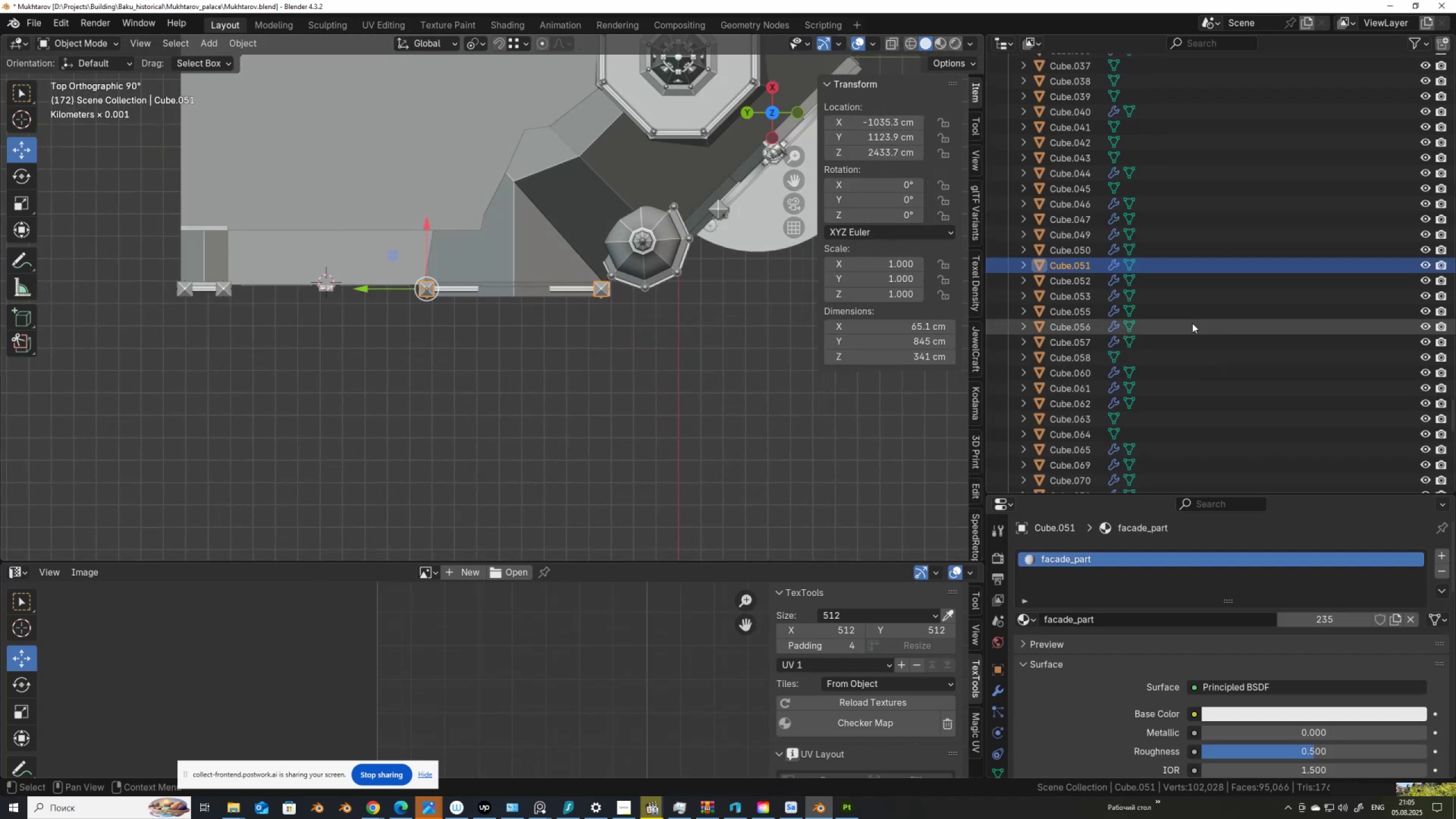 
scroll: coordinate [1192, 323], scroll_direction: up, amount: 32.0
 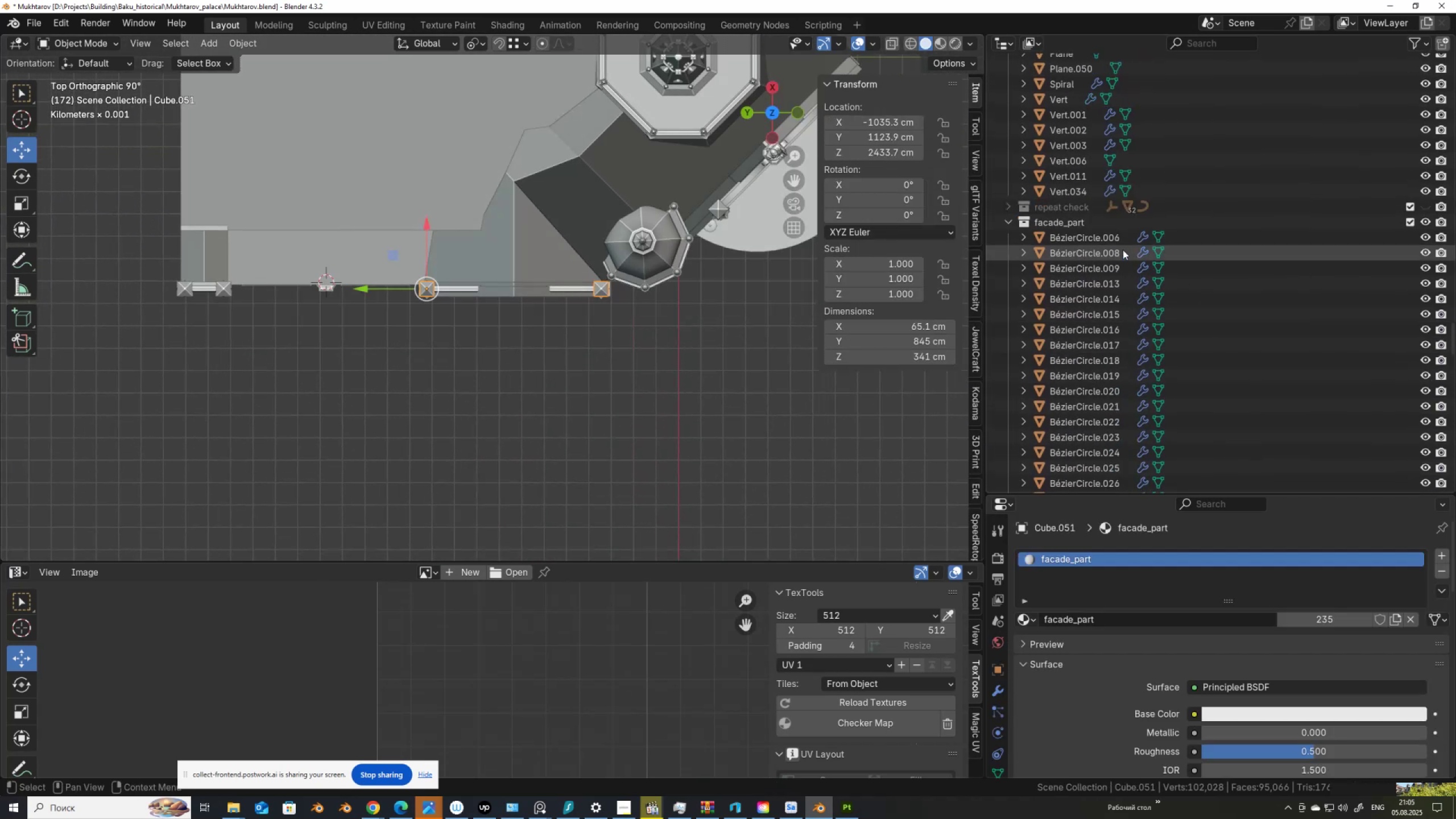 
left_click([1120, 243])
 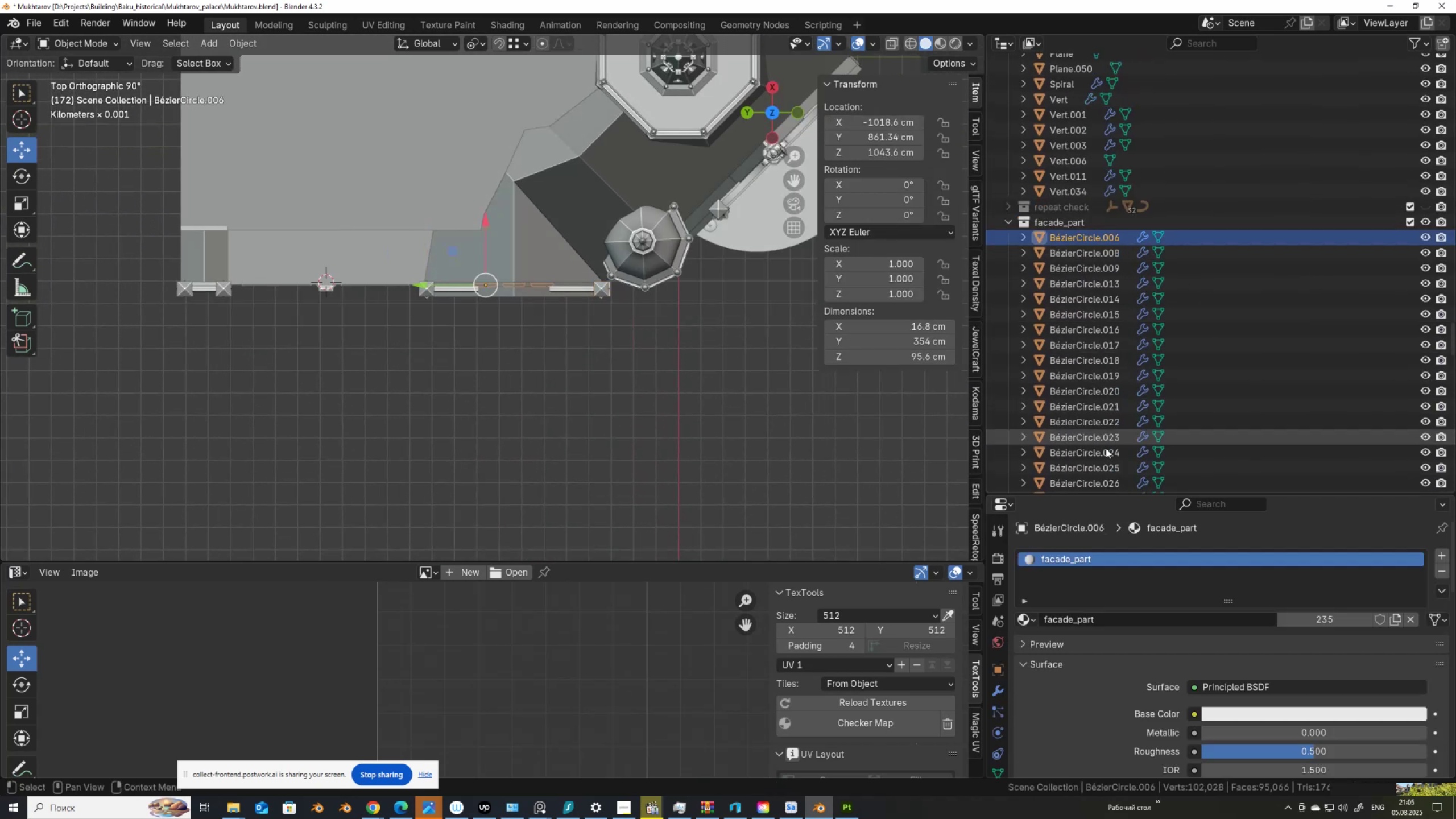 
scroll: coordinate [1089, 453], scroll_direction: down, amount: 74.0
 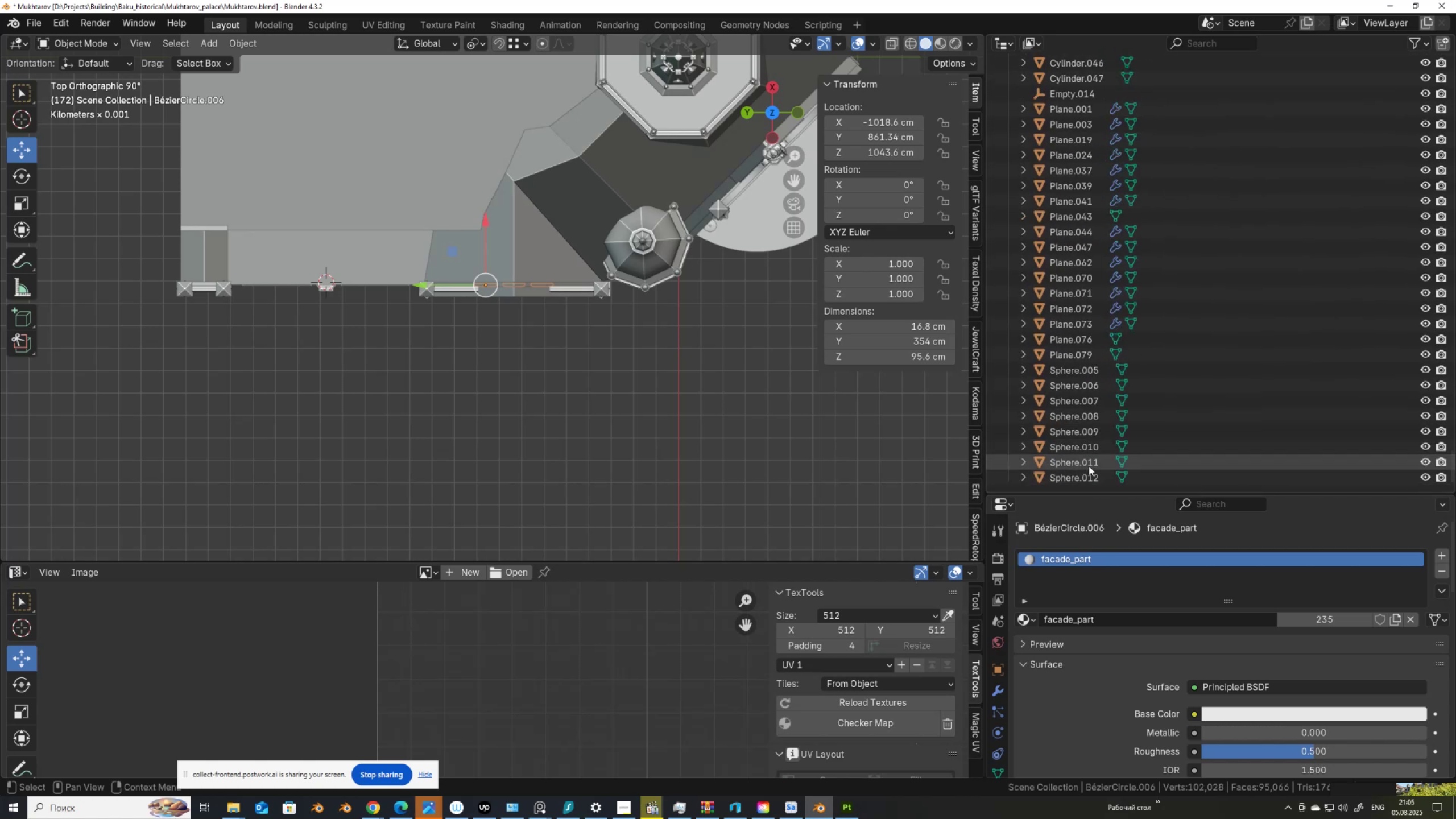 
hold_key(key=ShiftLeft, duration=0.55)
left_click([1084, 477])
 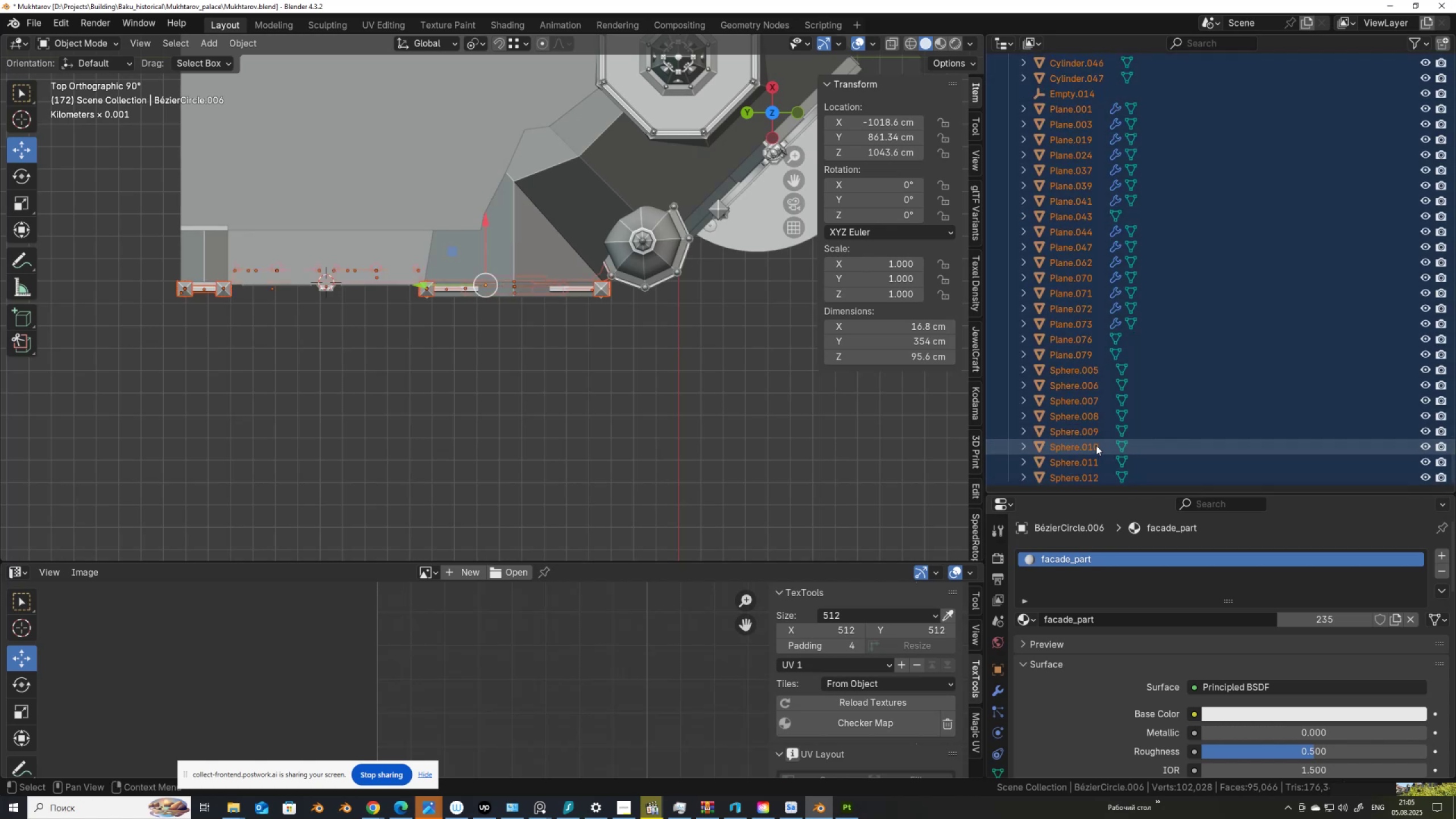 
scroll: coordinate [1096, 445], scroll_direction: down, amount: 1.0
 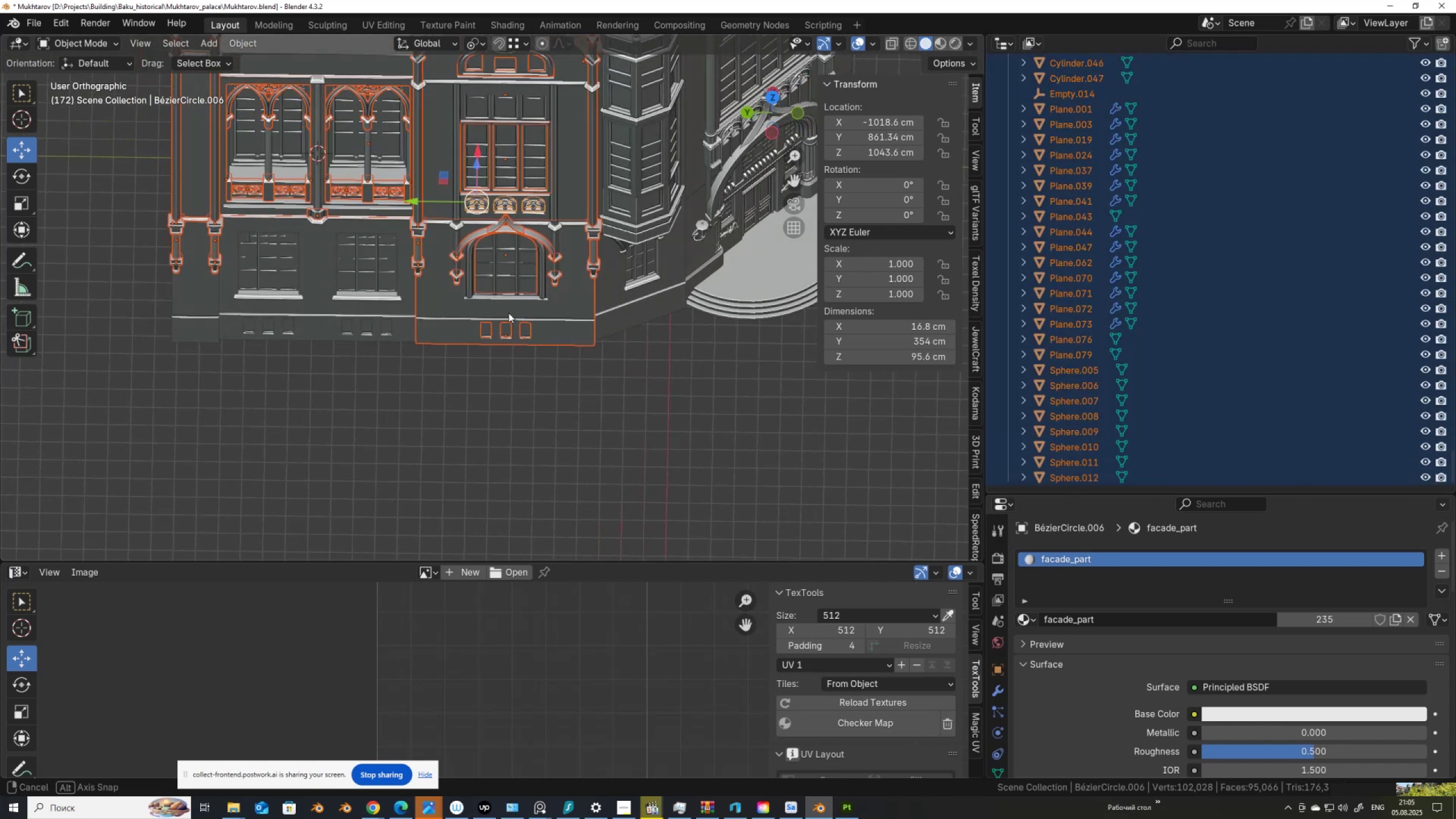 
hold_key(key=ShiftLeft, duration=0.72)
 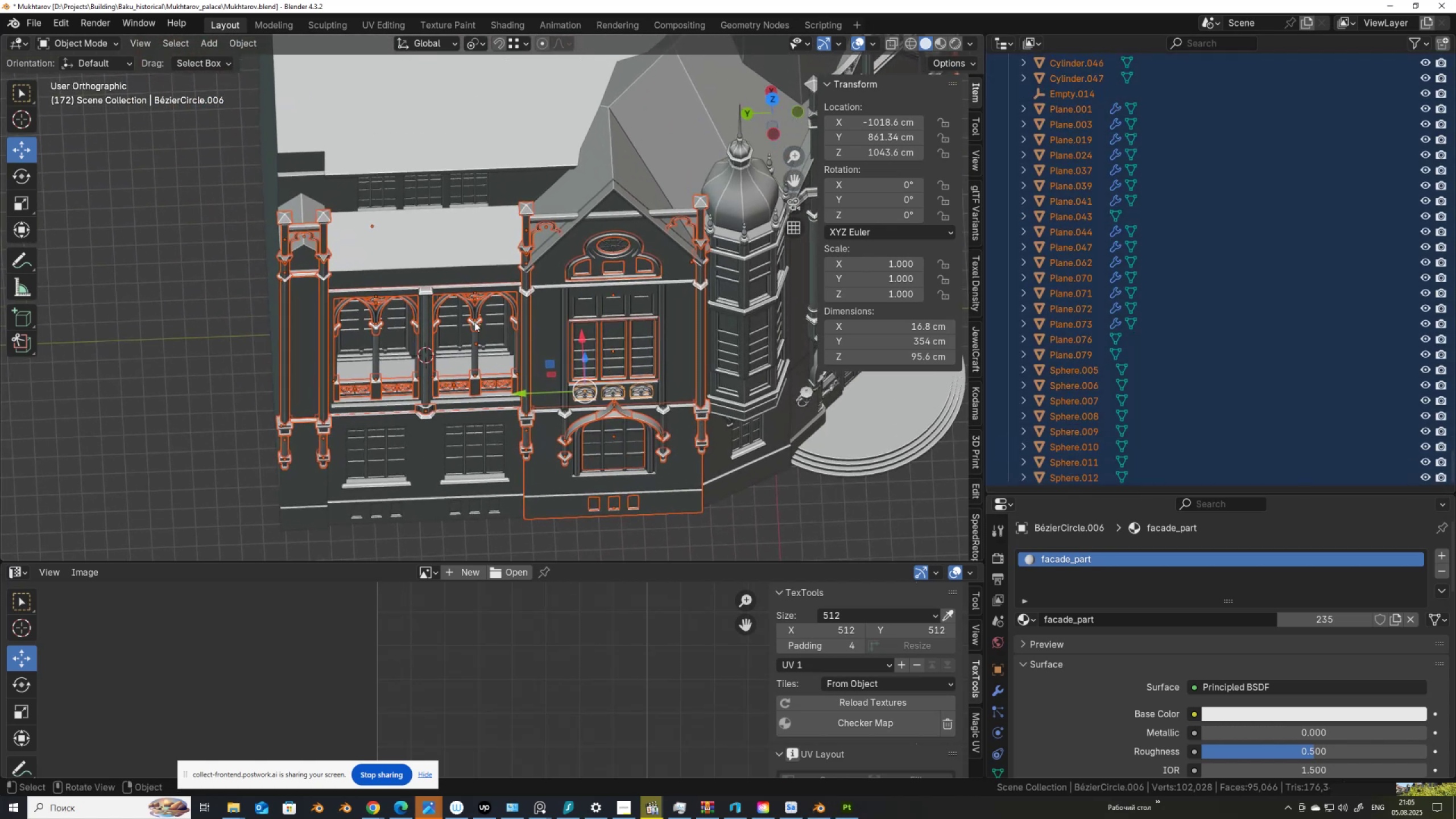 
hold_key(key=ControlLeft, duration=1.5)
left_click_drag(start_coordinate=[245, 188], to_coordinate=[514, 387])
 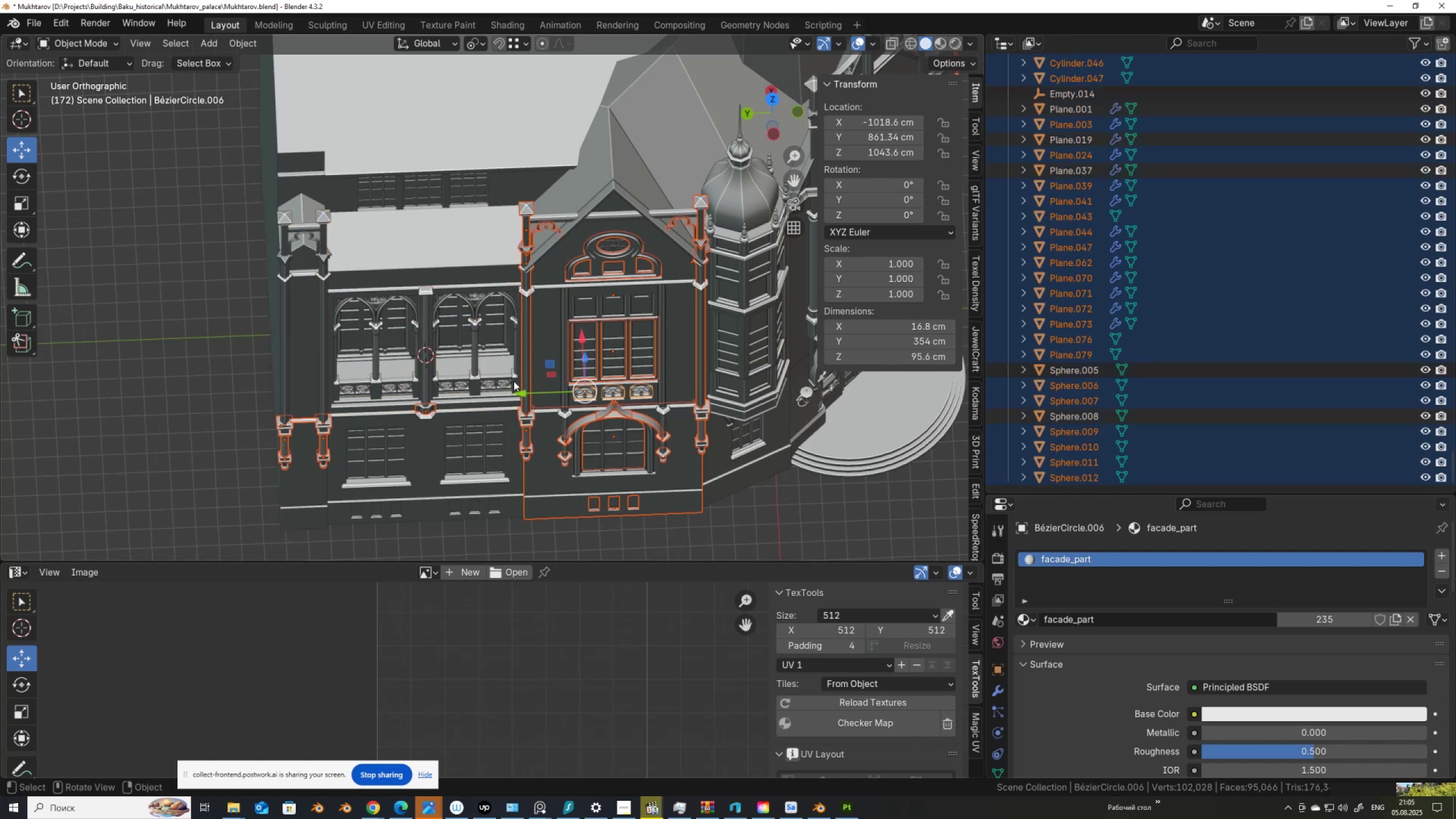 
hold_key(key=ControlLeft, duration=1.2)
 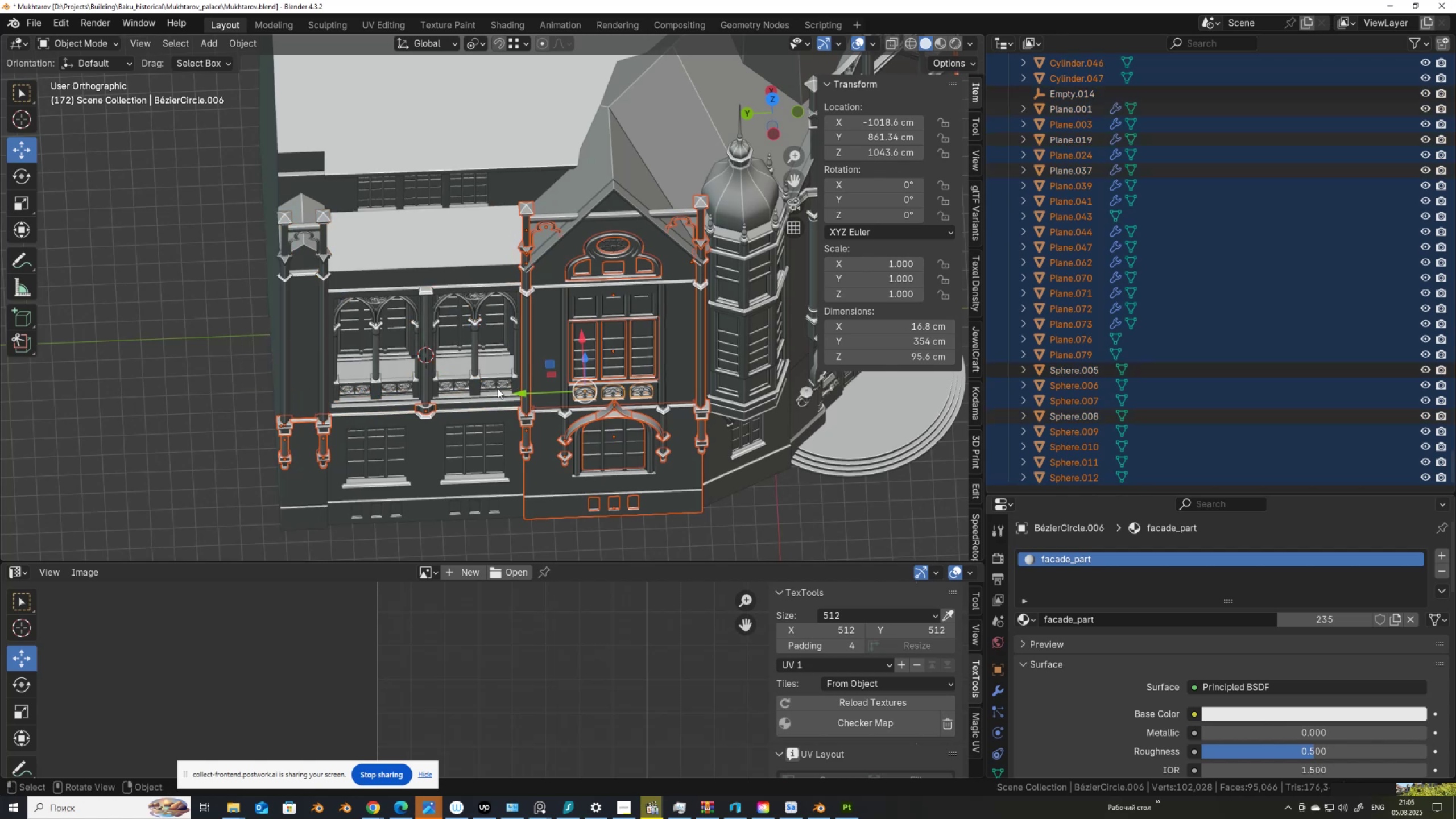 
hold_key(key=ControlLeft, duration=1.28)
left_click_drag(start_coordinate=[452, 502], to_coordinate=[187, 367])
 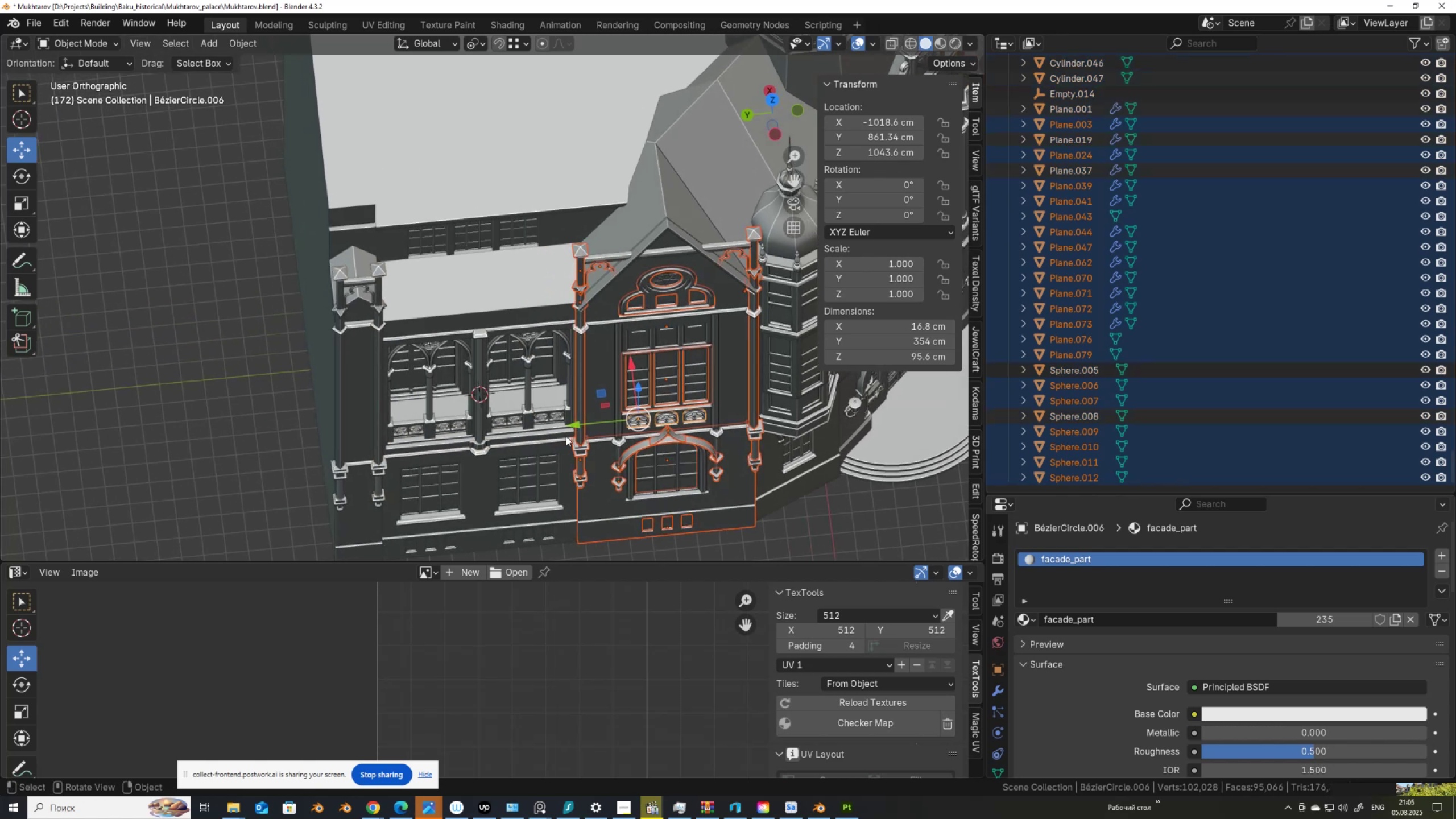 
key(G)
 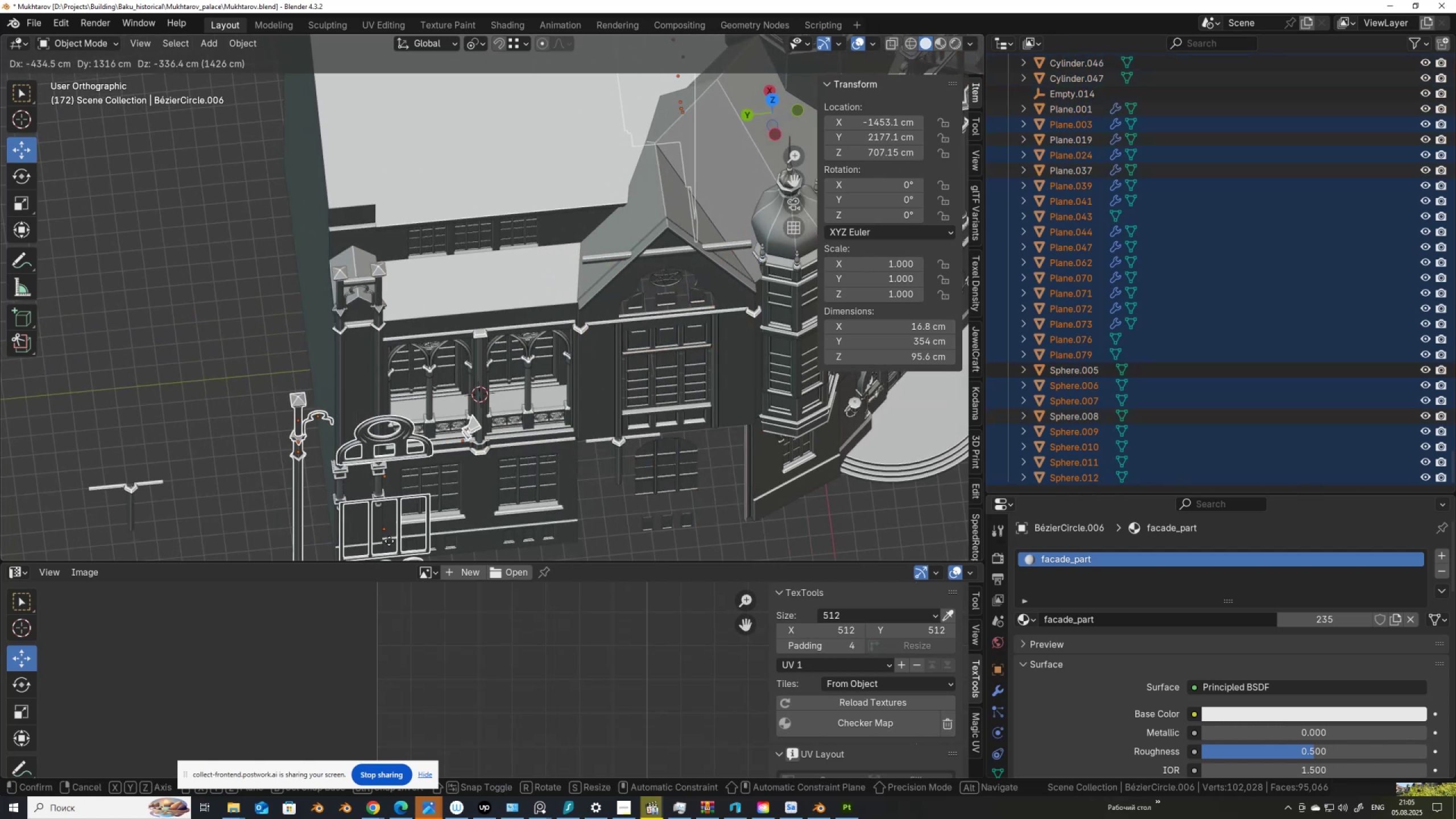 
right_click([436, 505])
 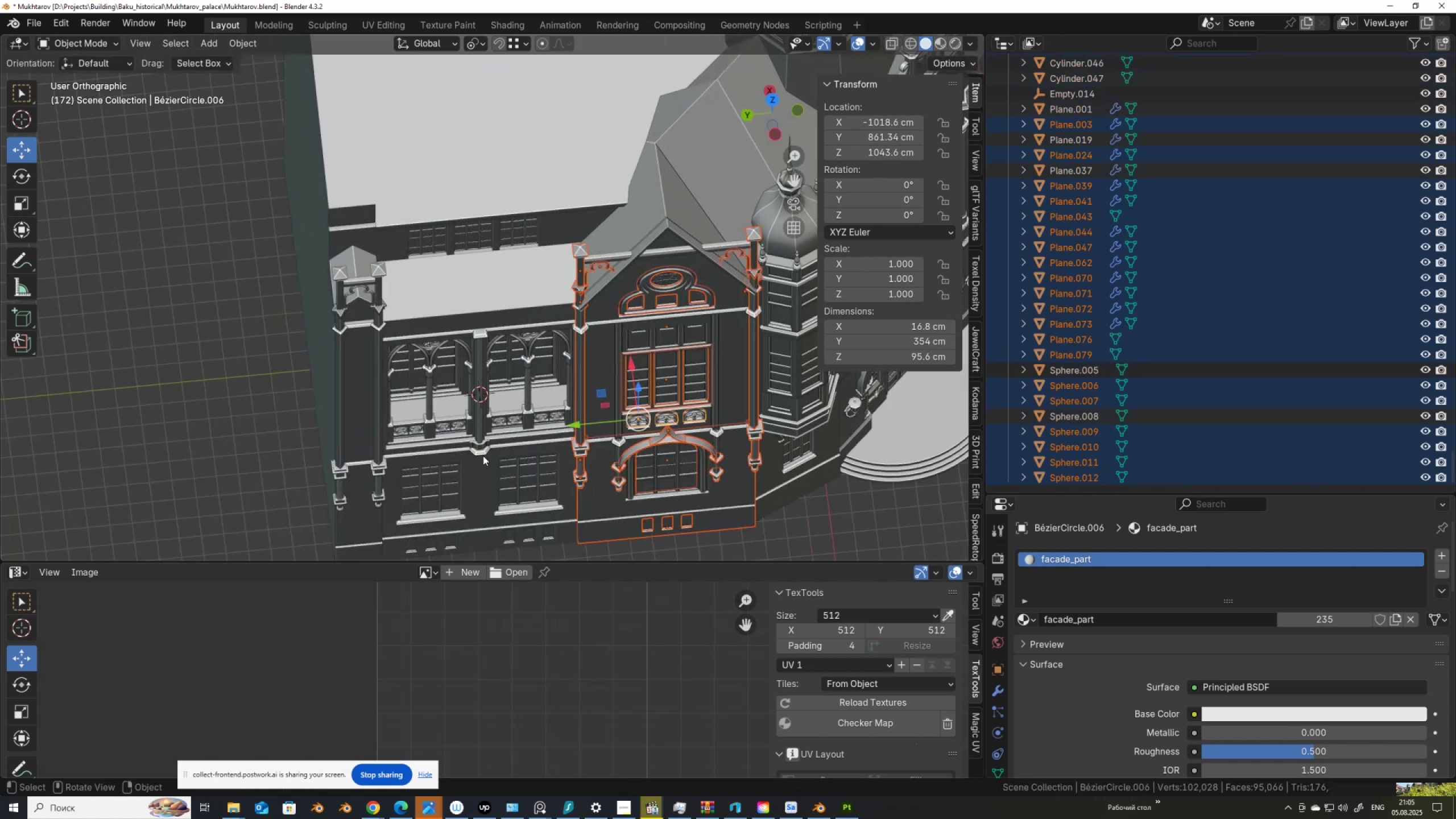 
scroll: coordinate [532, 252], scroll_direction: down, amount: 5.0
 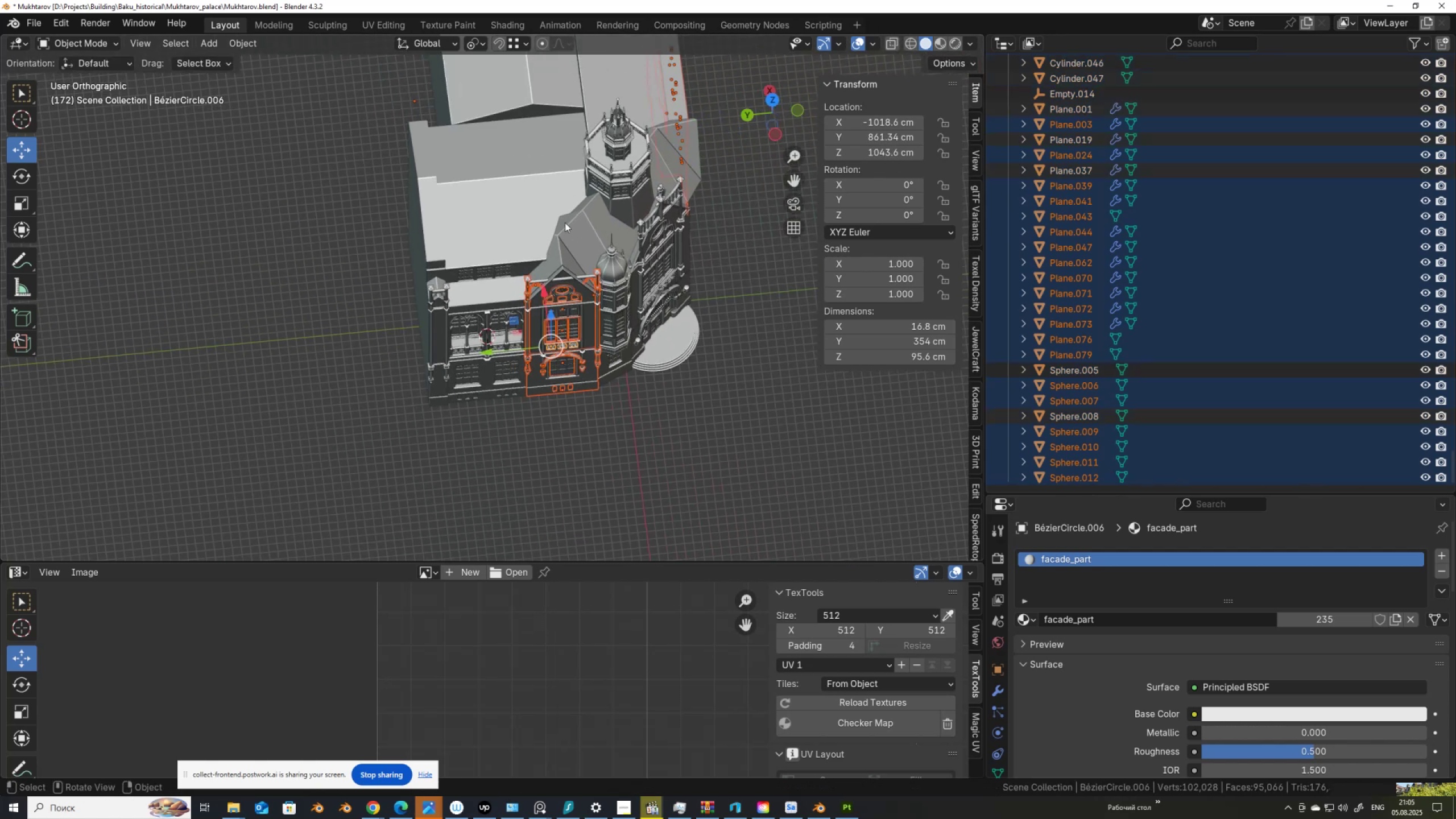 
hold_key(key=ControlLeft, duration=0.78)
left_click_drag(start_coordinate=[566, 123], to_coordinate=[692, 197])
 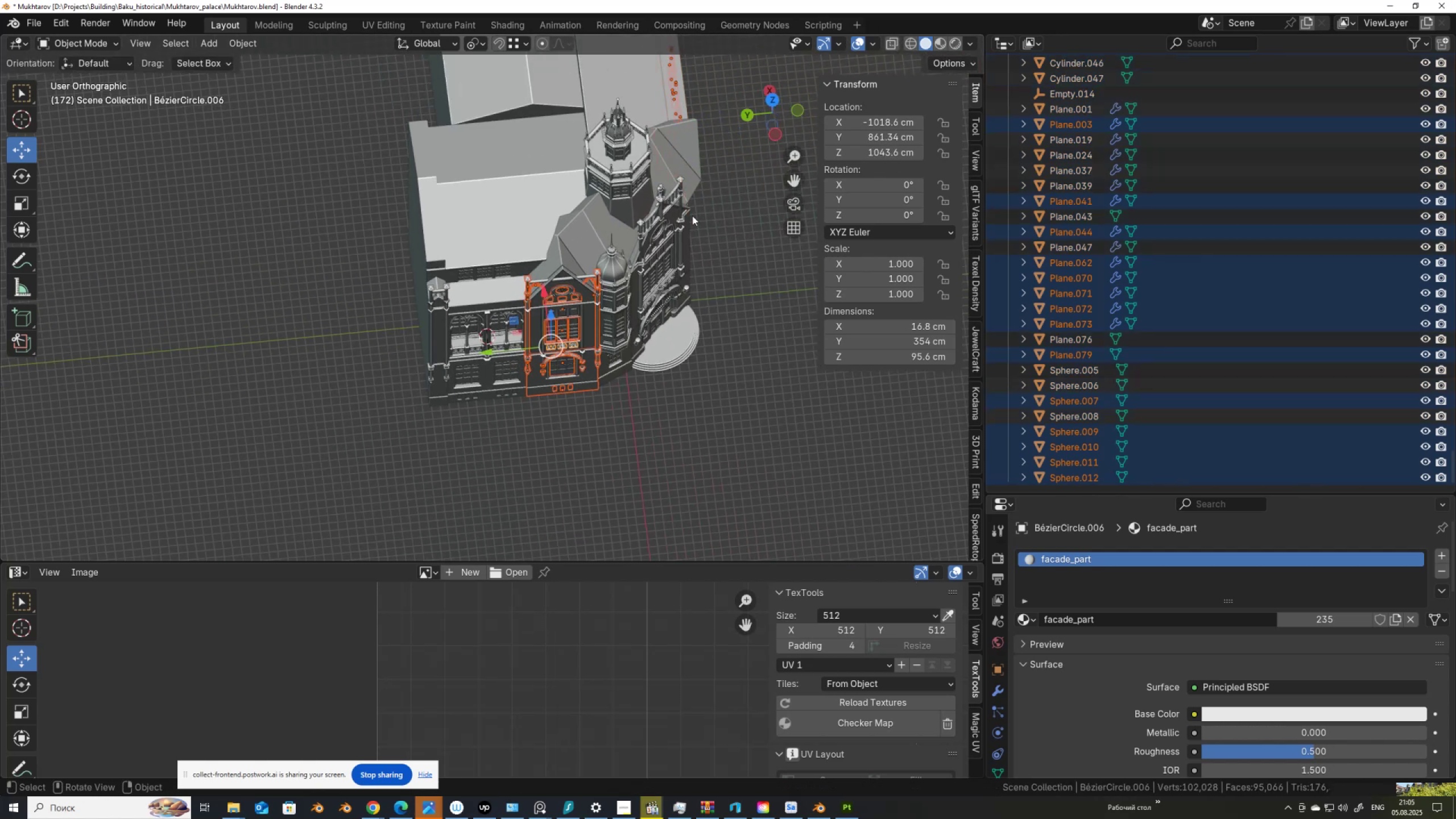 
scroll: coordinate [566, 269], scroll_direction: down, amount: 7.0
 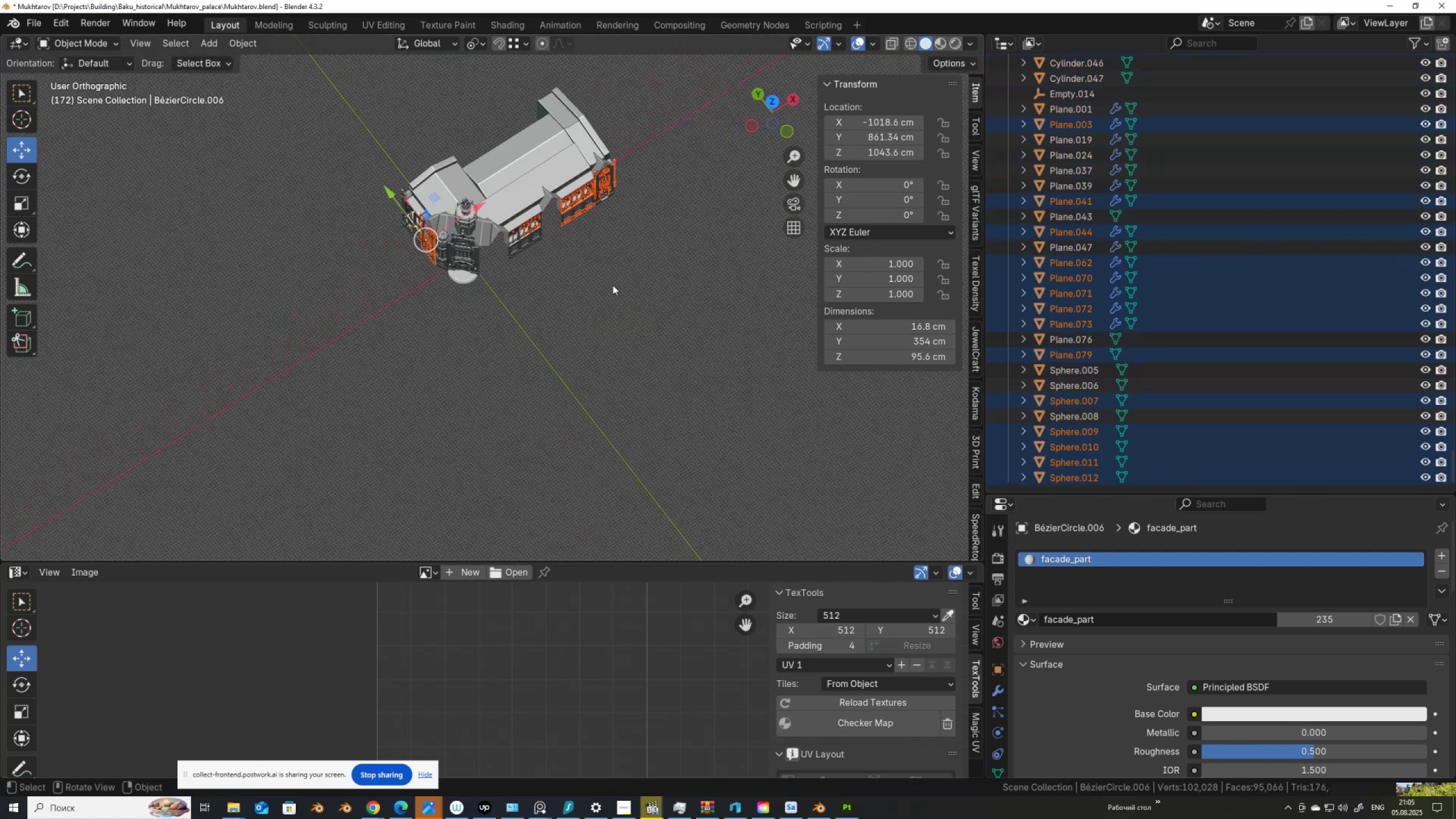 
hold_key(key=ControlLeft, duration=0.94)
left_click_drag(start_coordinate=[675, 329], to_coordinate=[476, 127])
 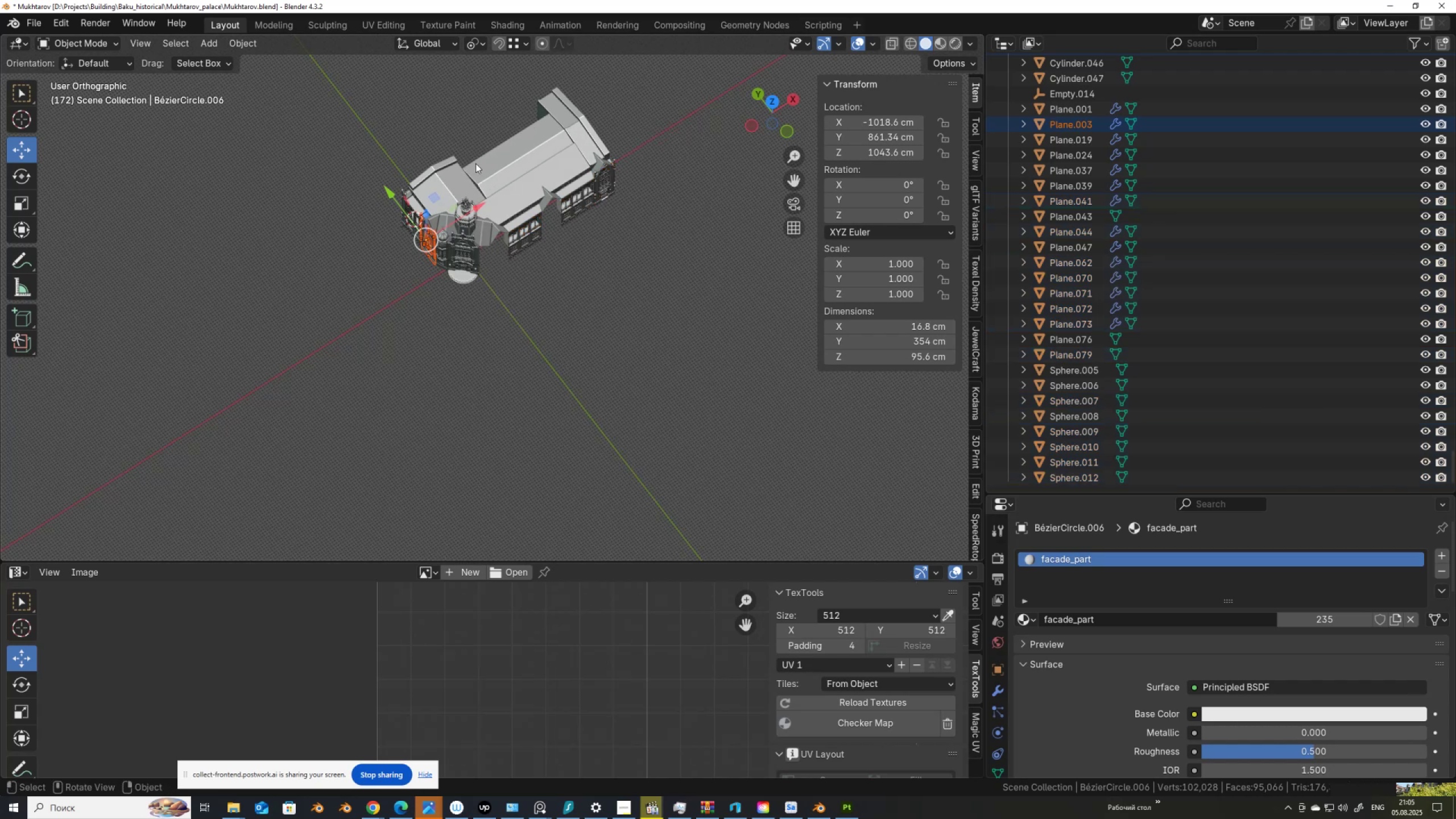 
scroll: coordinate [335, 242], scroll_direction: up, amount: 7.0
 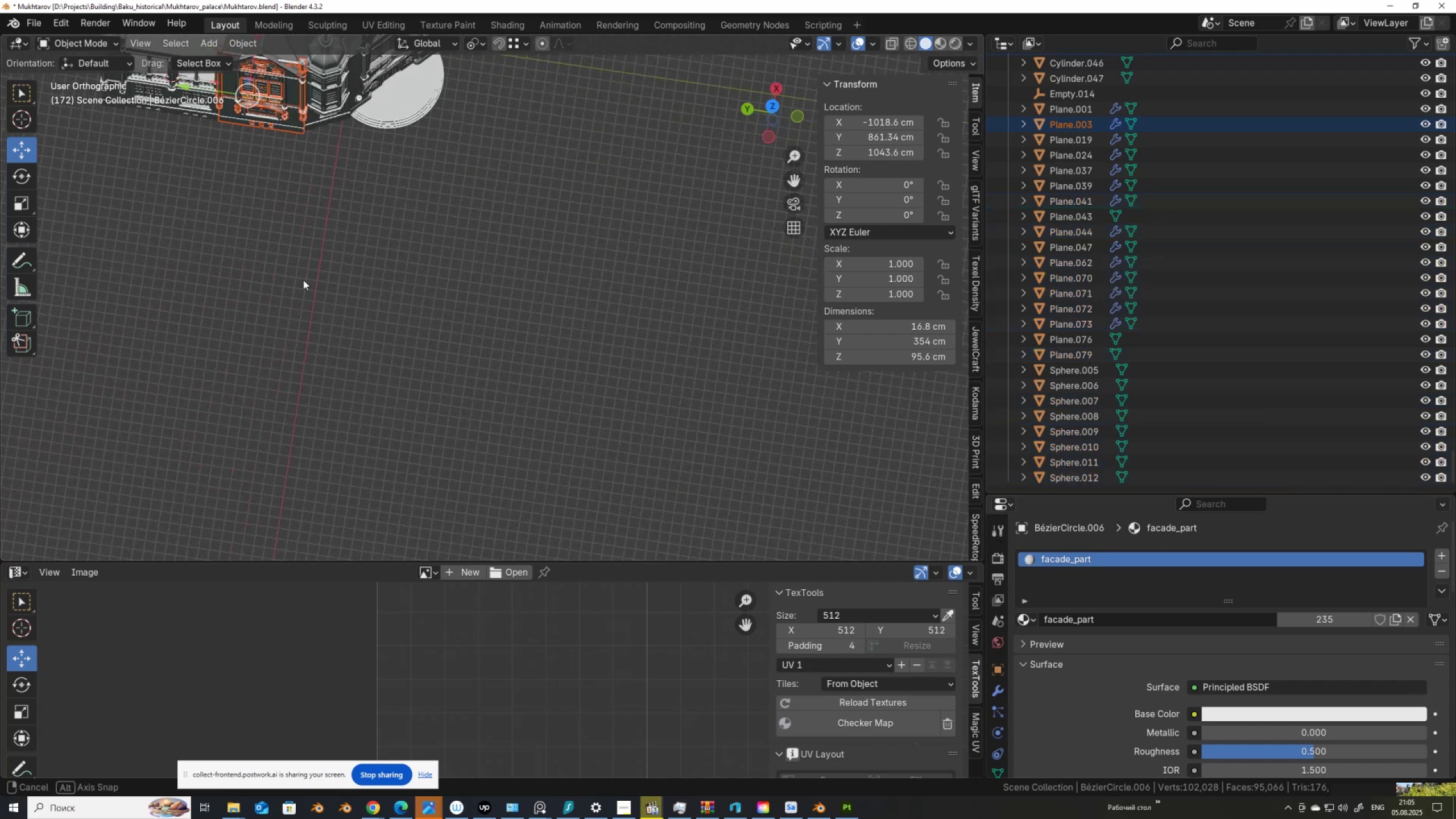 
hold_key(key=ShiftLeft, duration=0.49)
scroll: coordinate [404, 406], scroll_direction: up, amount: 5.0
 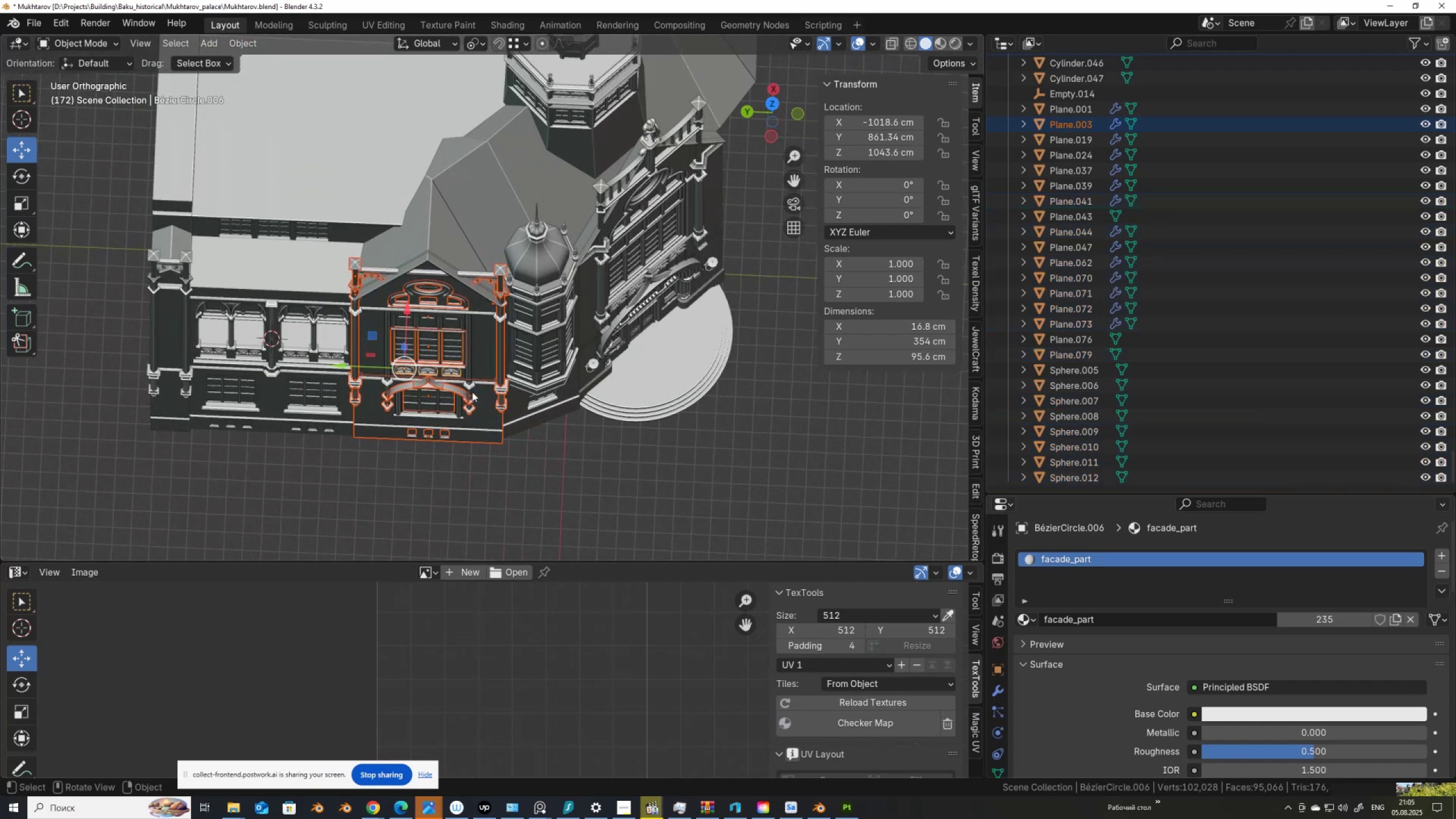 
key(G)
 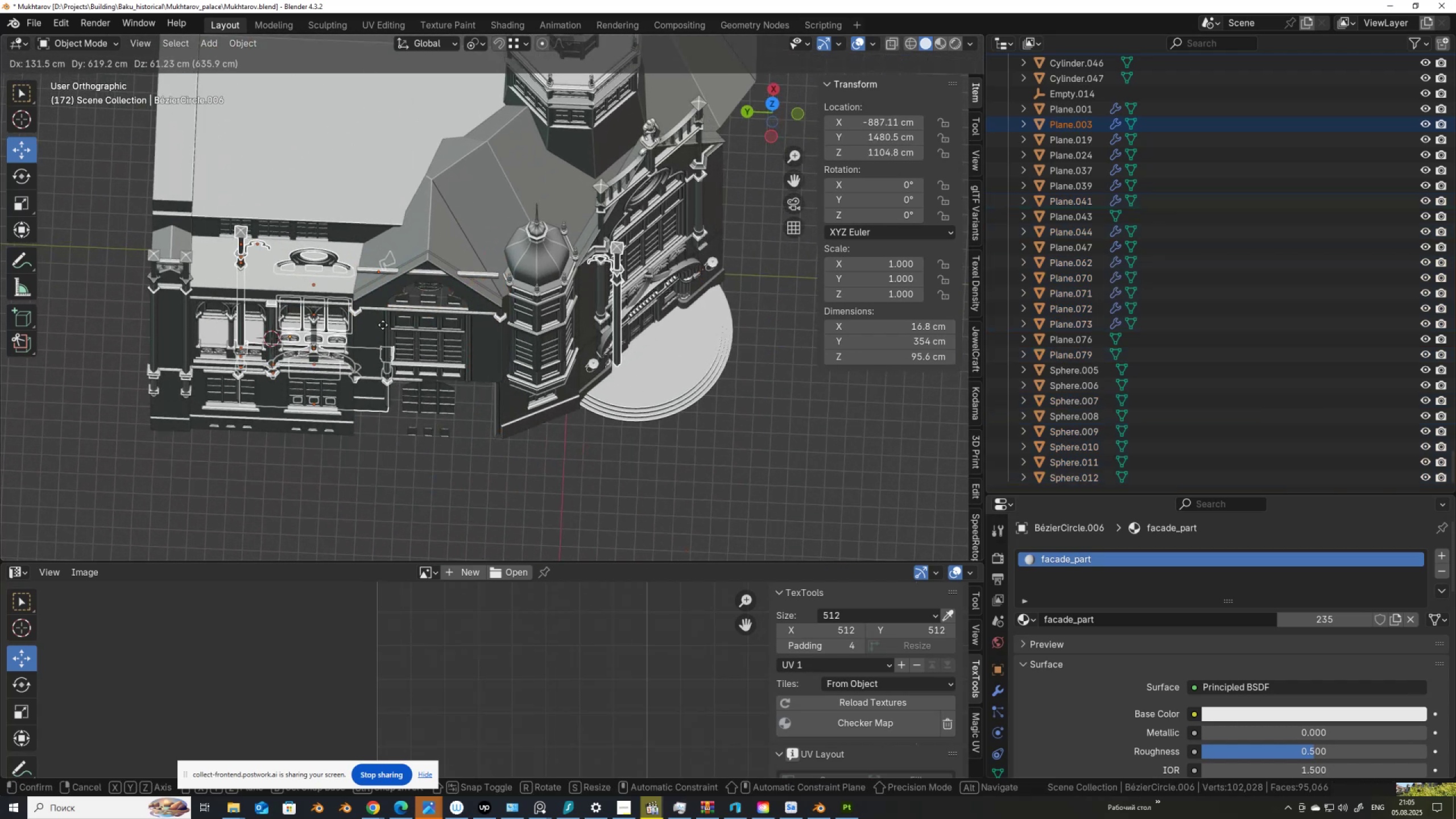 
right_click([395, 362])
 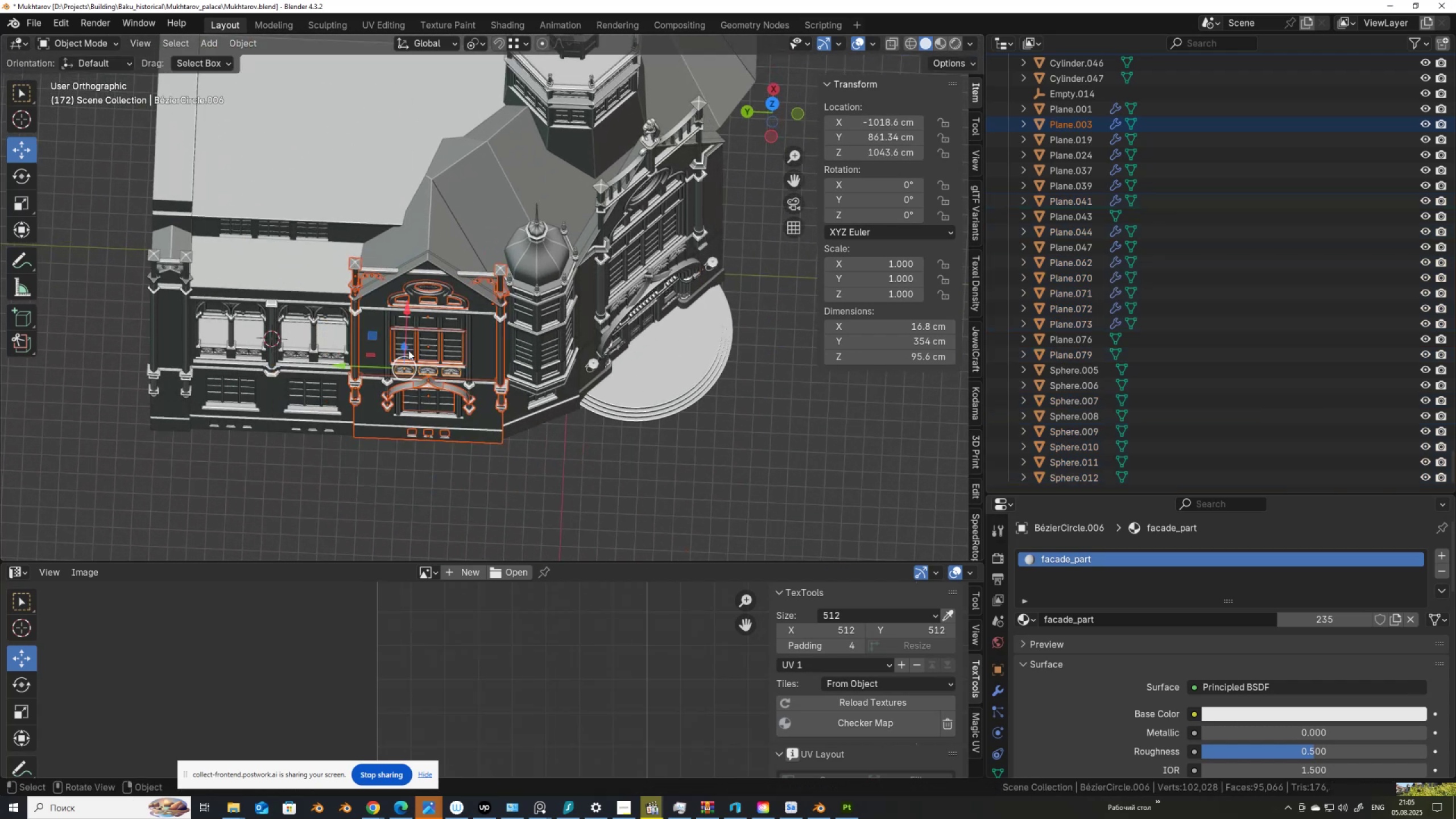 
scroll: coordinate [427, 368], scroll_direction: up, amount: 4.0
 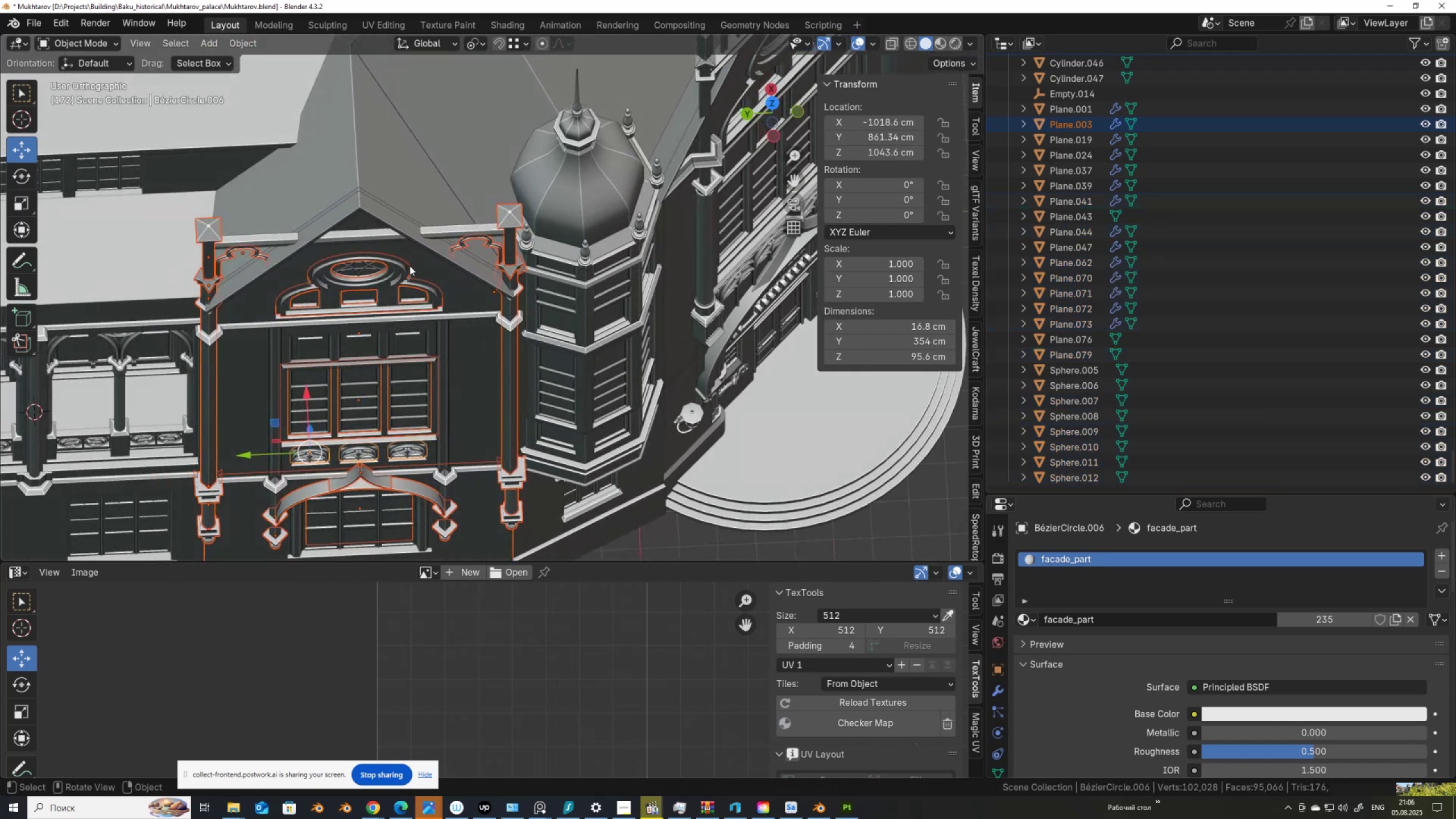 
hold_key(key=ShiftLeft, duration=0.66)
 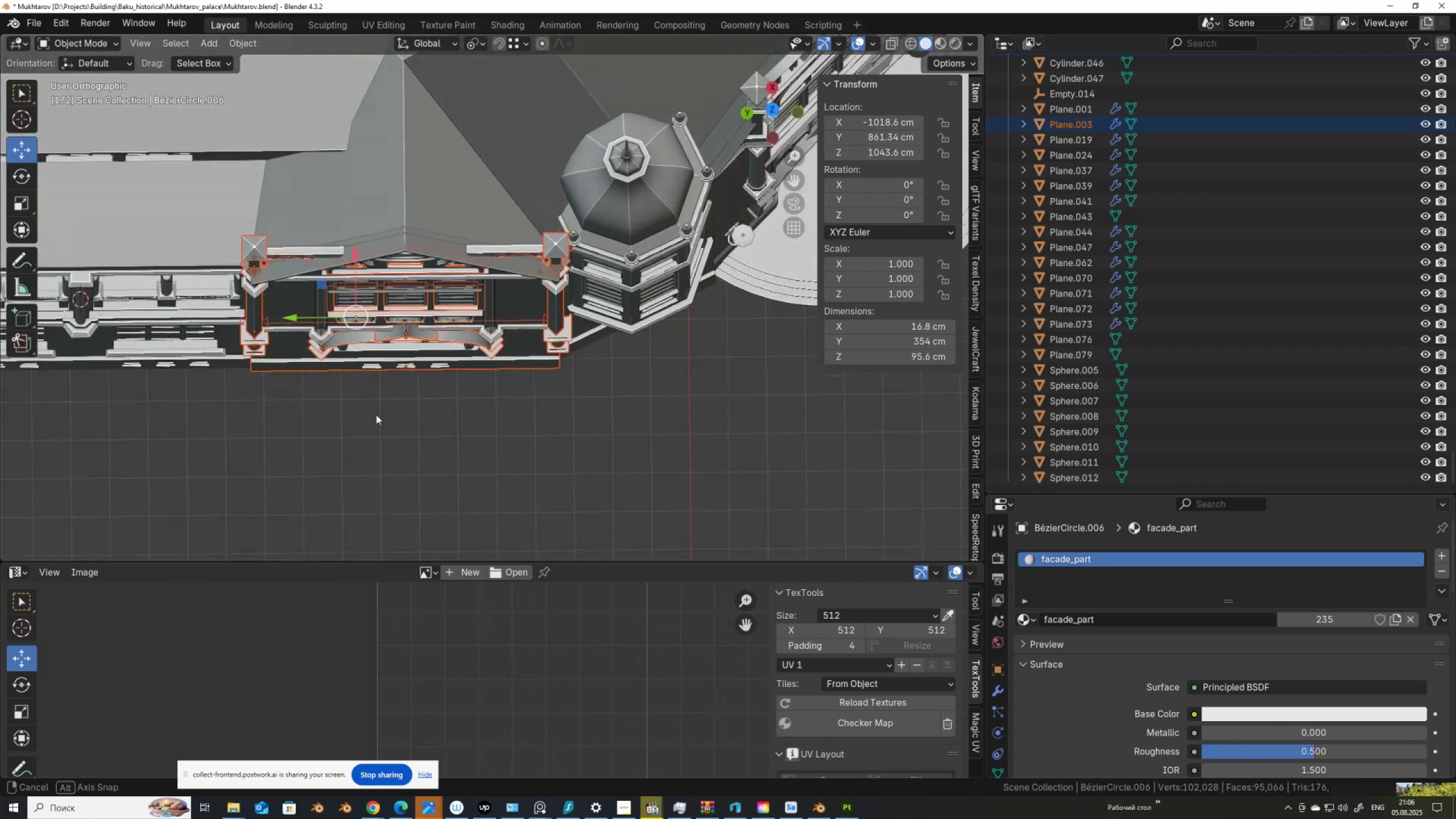 
hold_key(key=ShiftLeft, duration=0.91)
left_click([399, 237])
 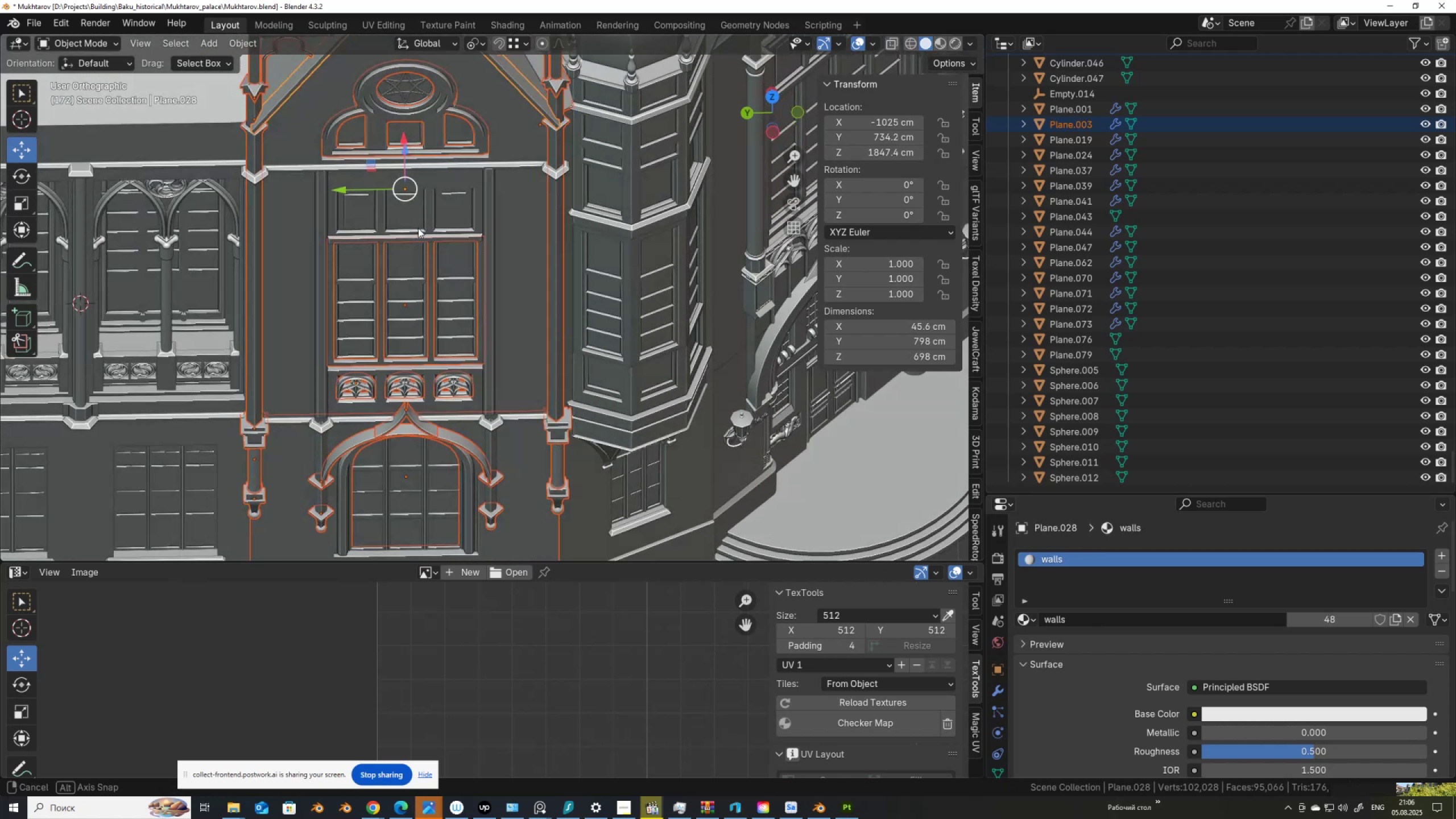 
hold_key(key=ShiftLeft, duration=0.66)
 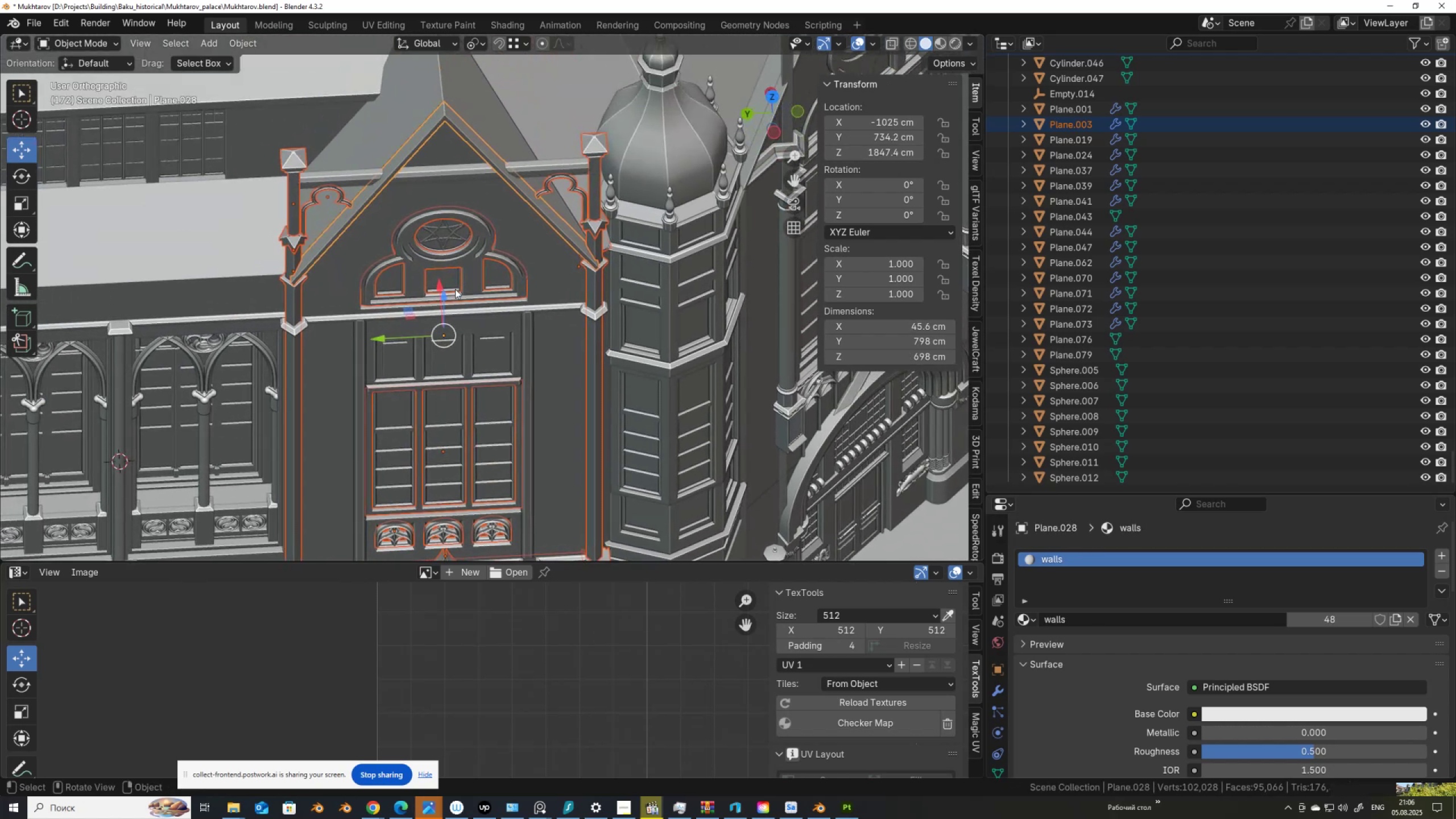 
scroll: coordinate [455, 289], scroll_direction: down, amount: 2.0
 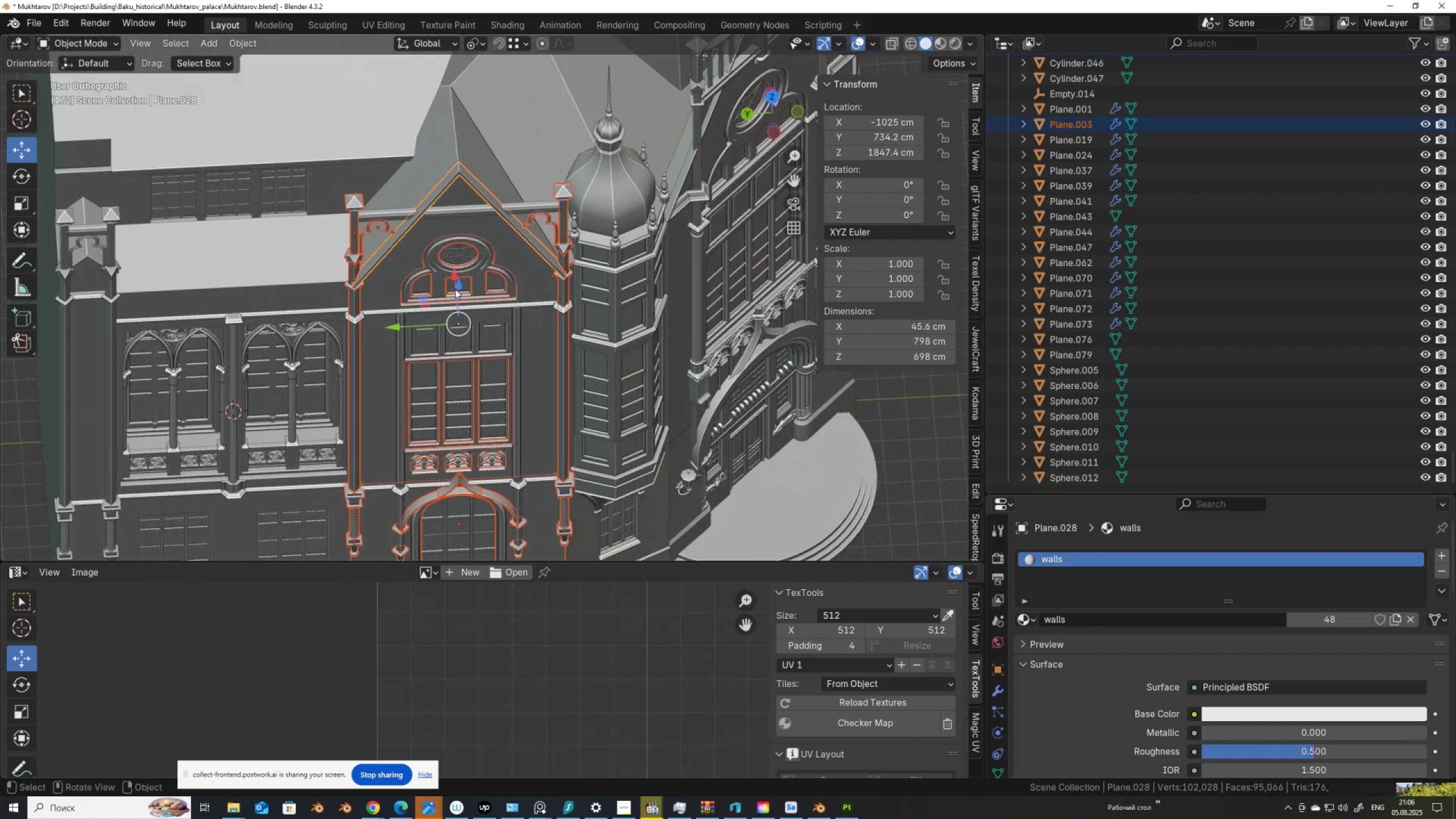 
key(G)
 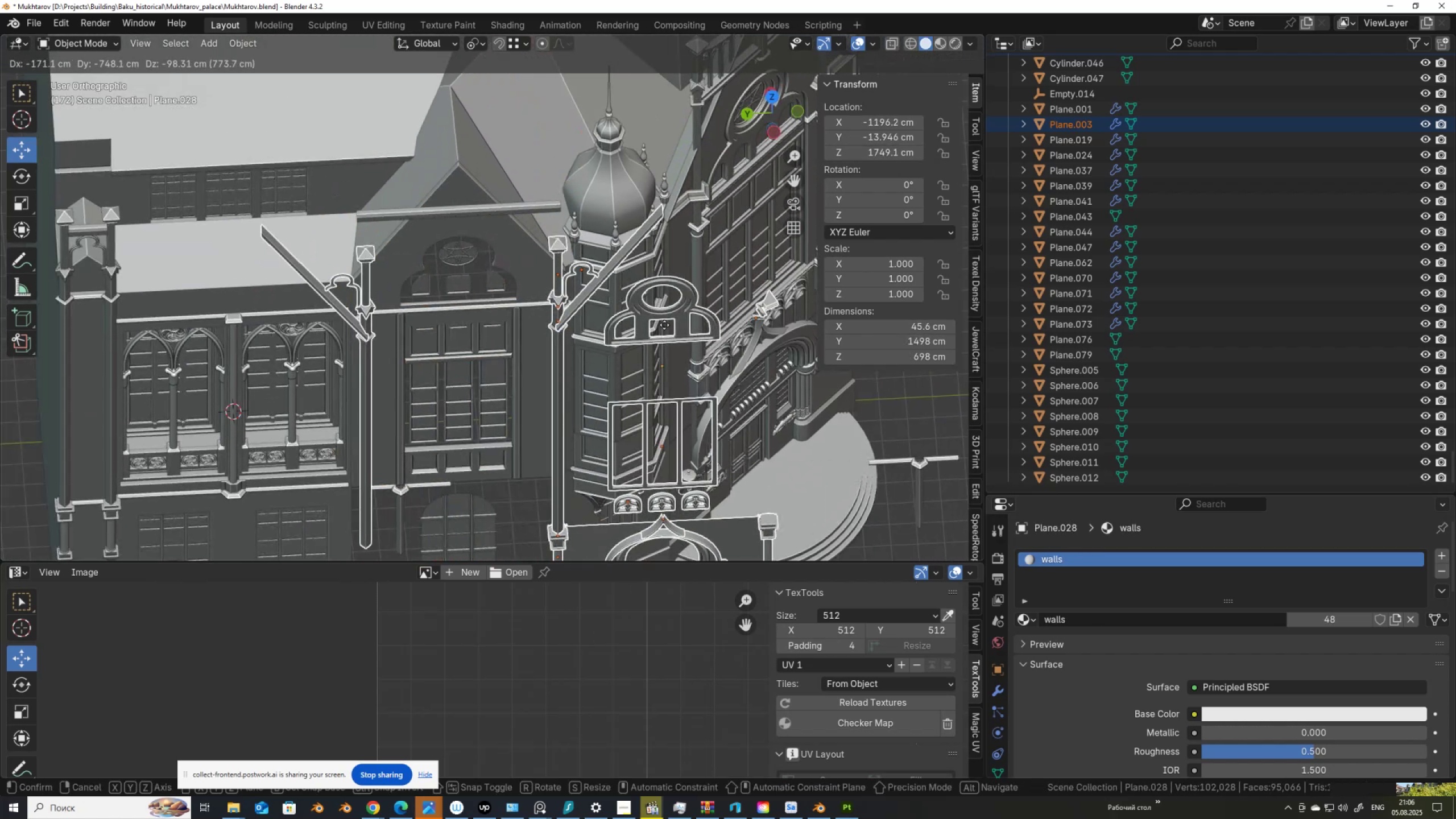 
right_click([664, 325])
 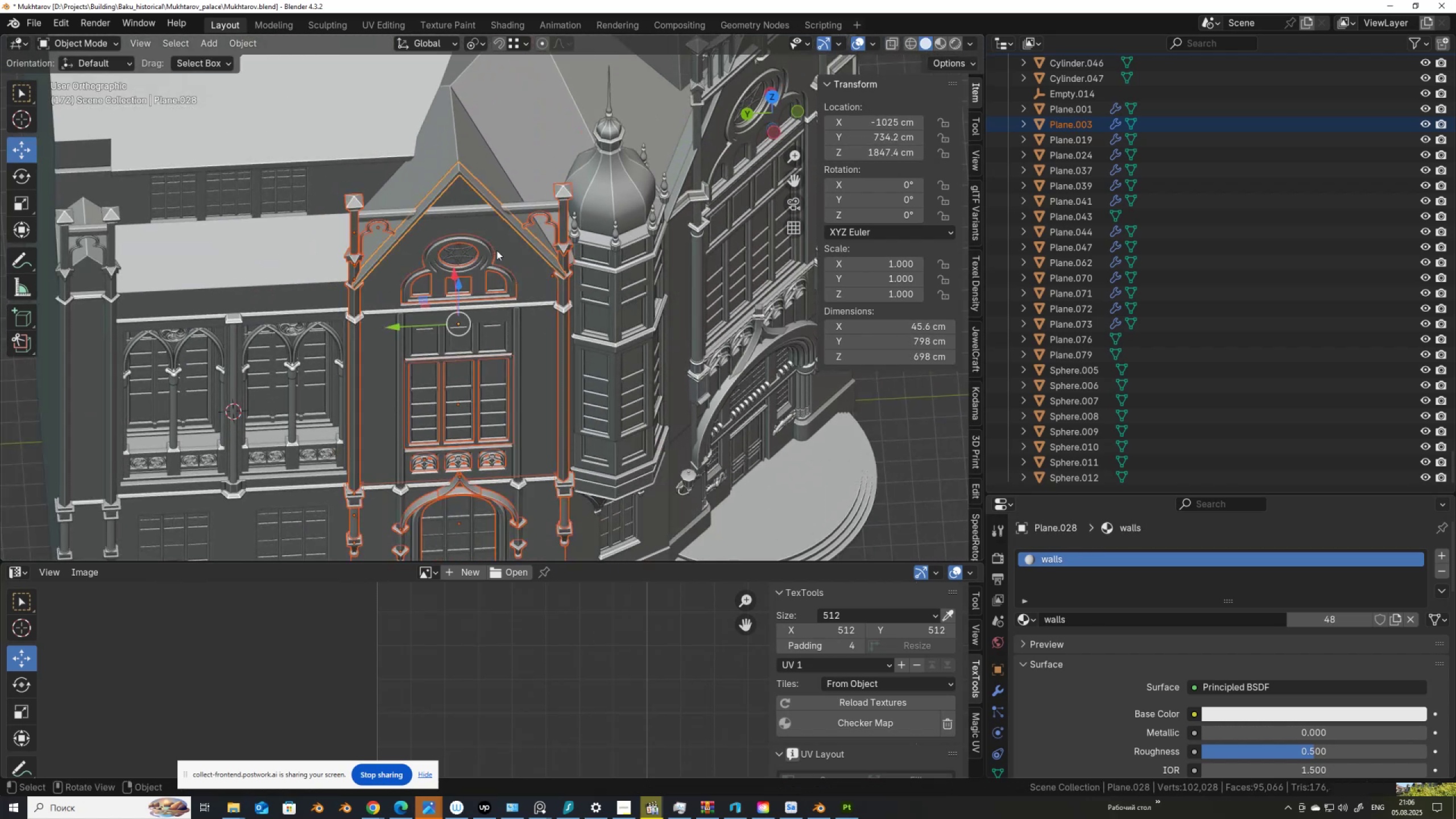 
scroll: coordinate [462, 227], scroll_direction: up, amount: 2.0
 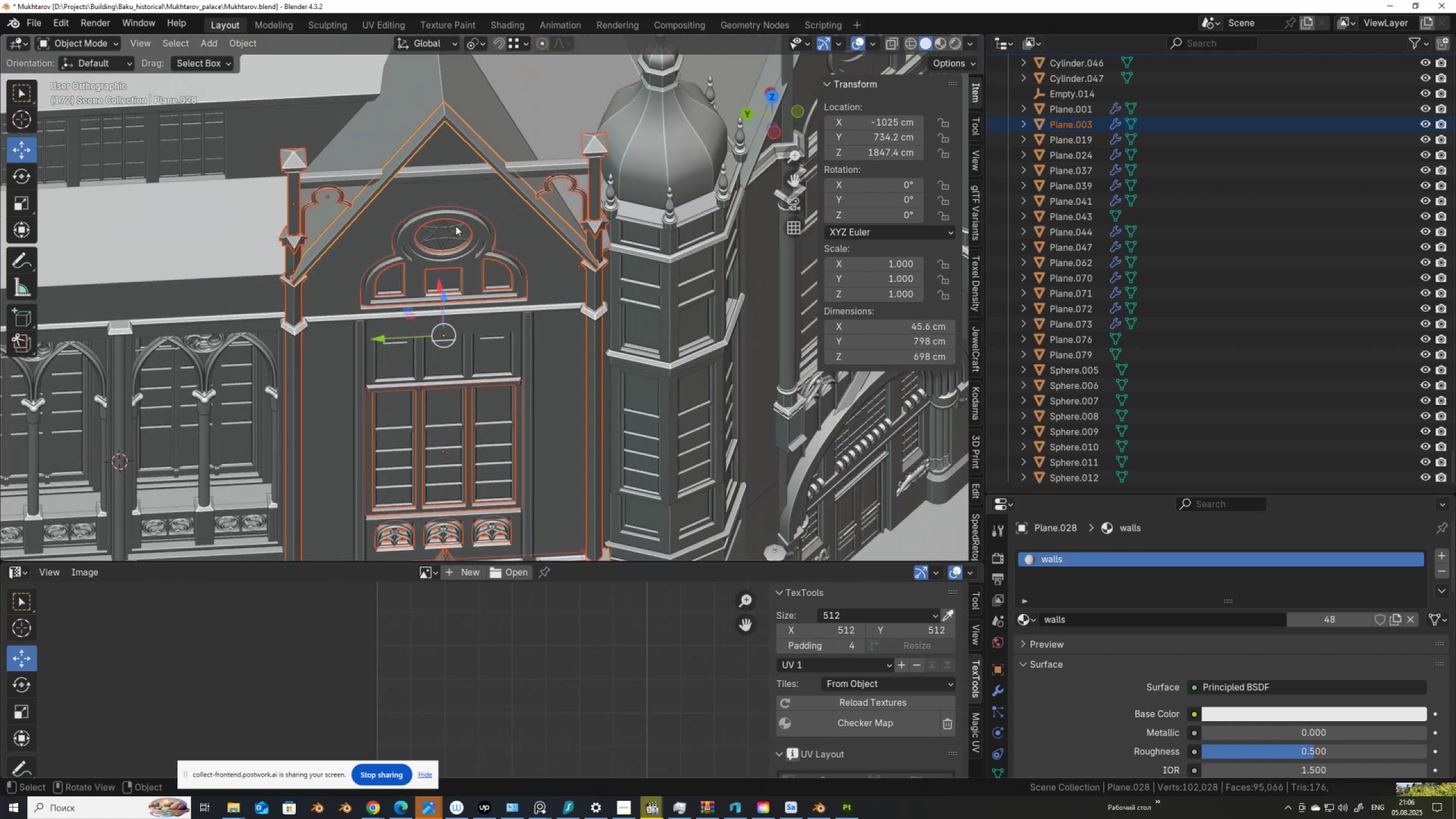 
hold_key(key=ShiftLeft, duration=1.5)
left_click_drag(start_coordinate=[434, 224], to_coordinate=[489, 391])
 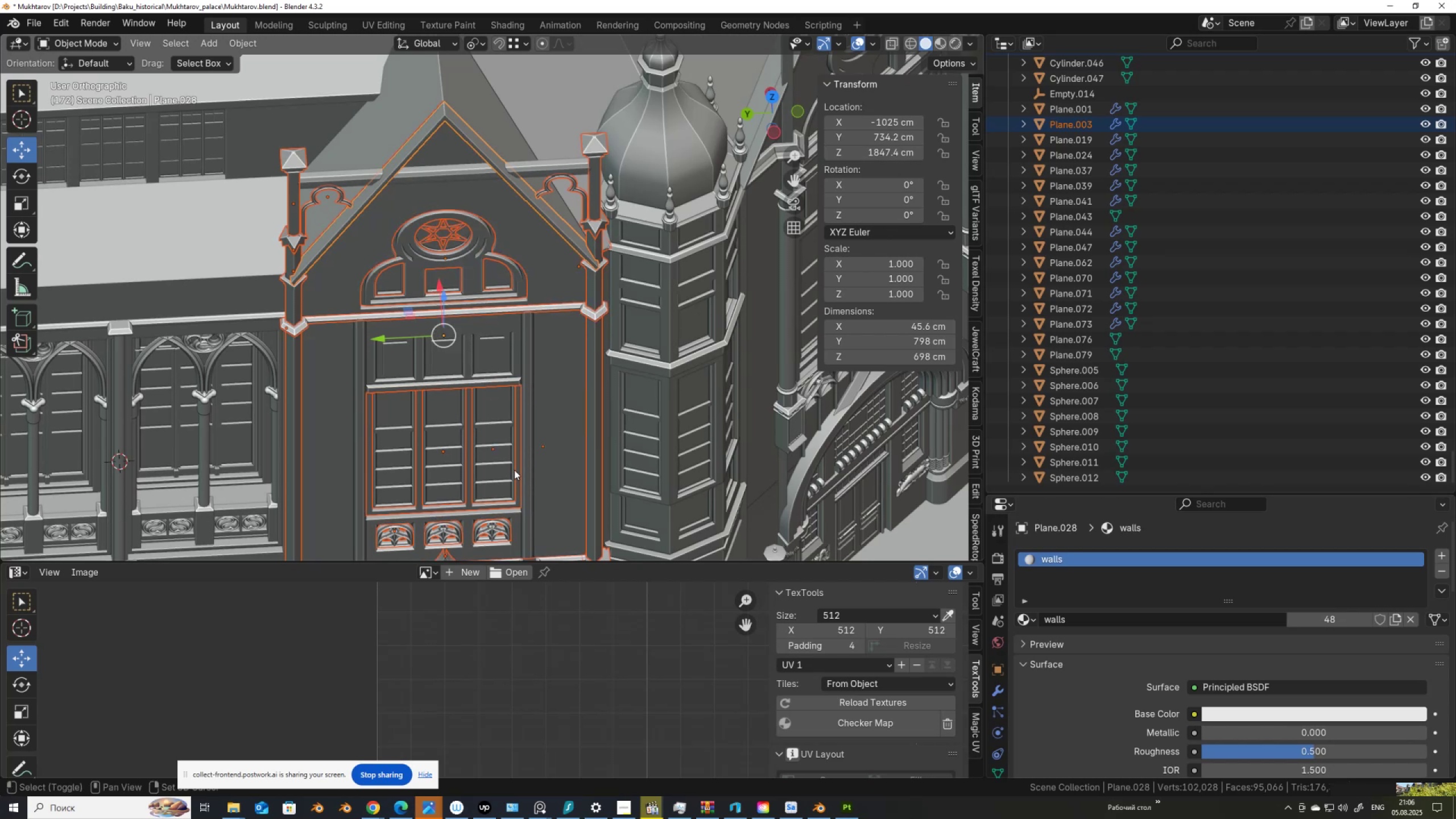 
hold_key(key=ShiftLeft, duration=0.58)
 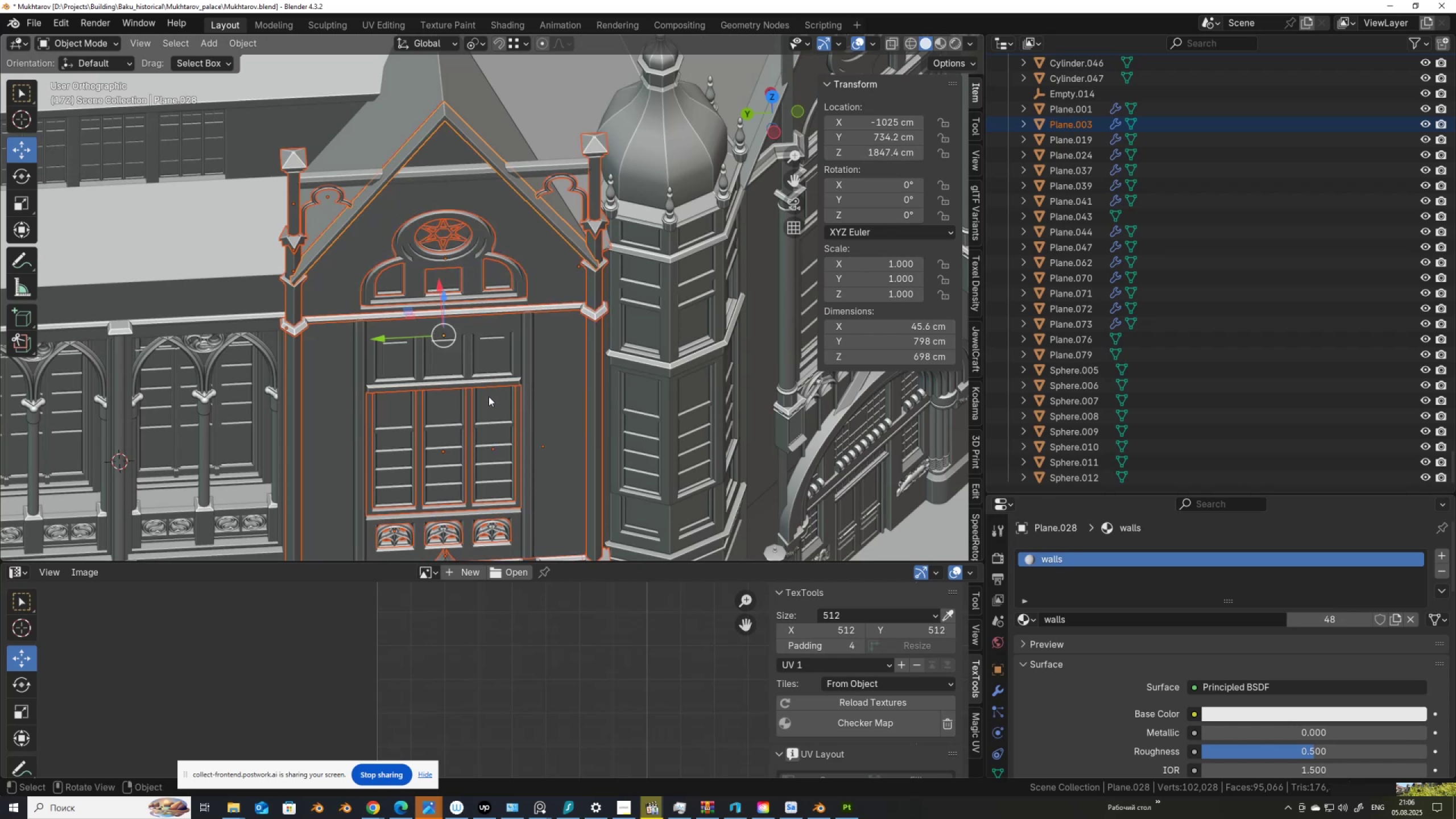 
hold_key(key=ShiftLeft, duration=0.74)
 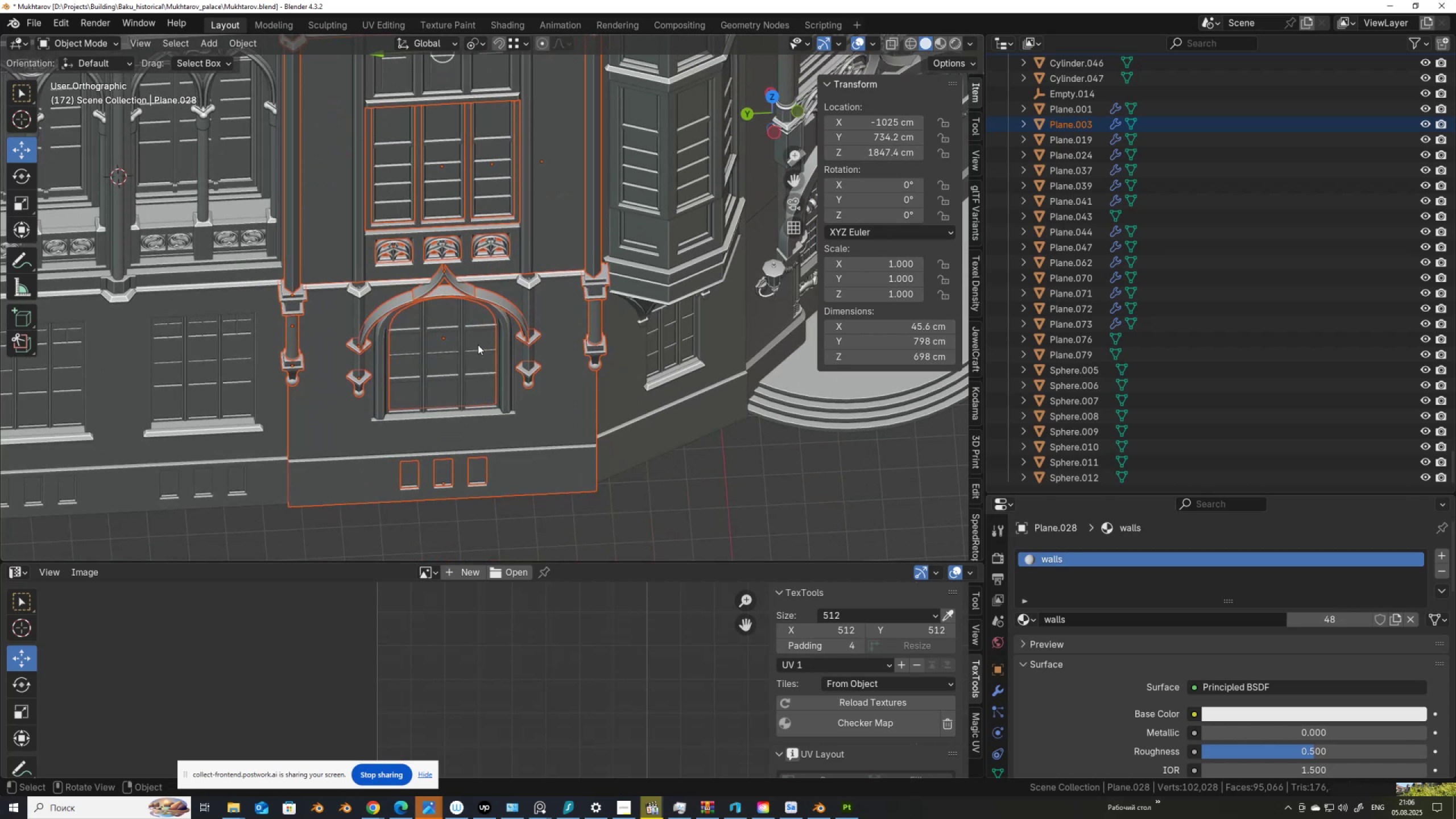 
scroll: coordinate [479, 296], scroll_direction: down, amount: 4.0
 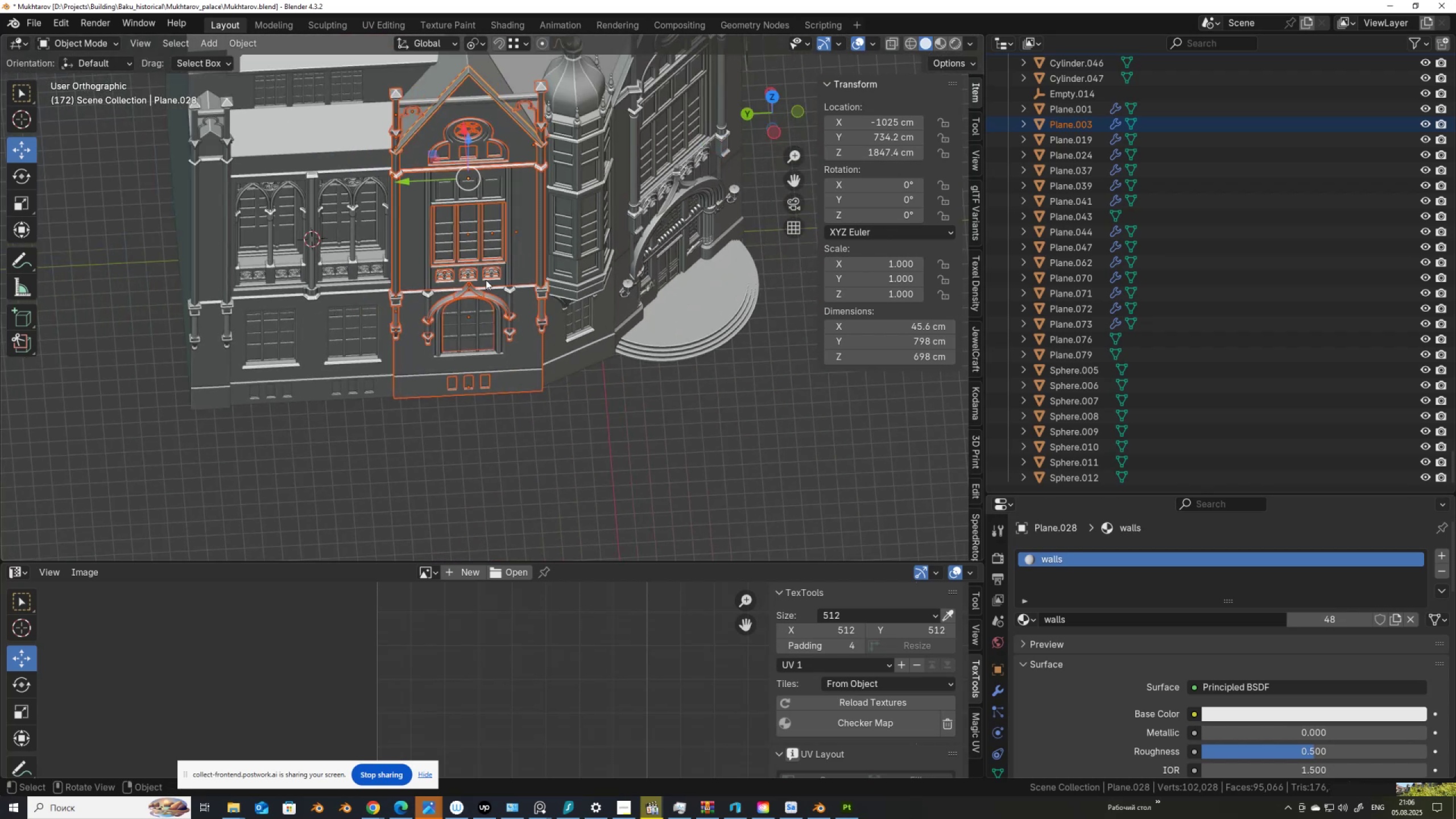 
key(G)
 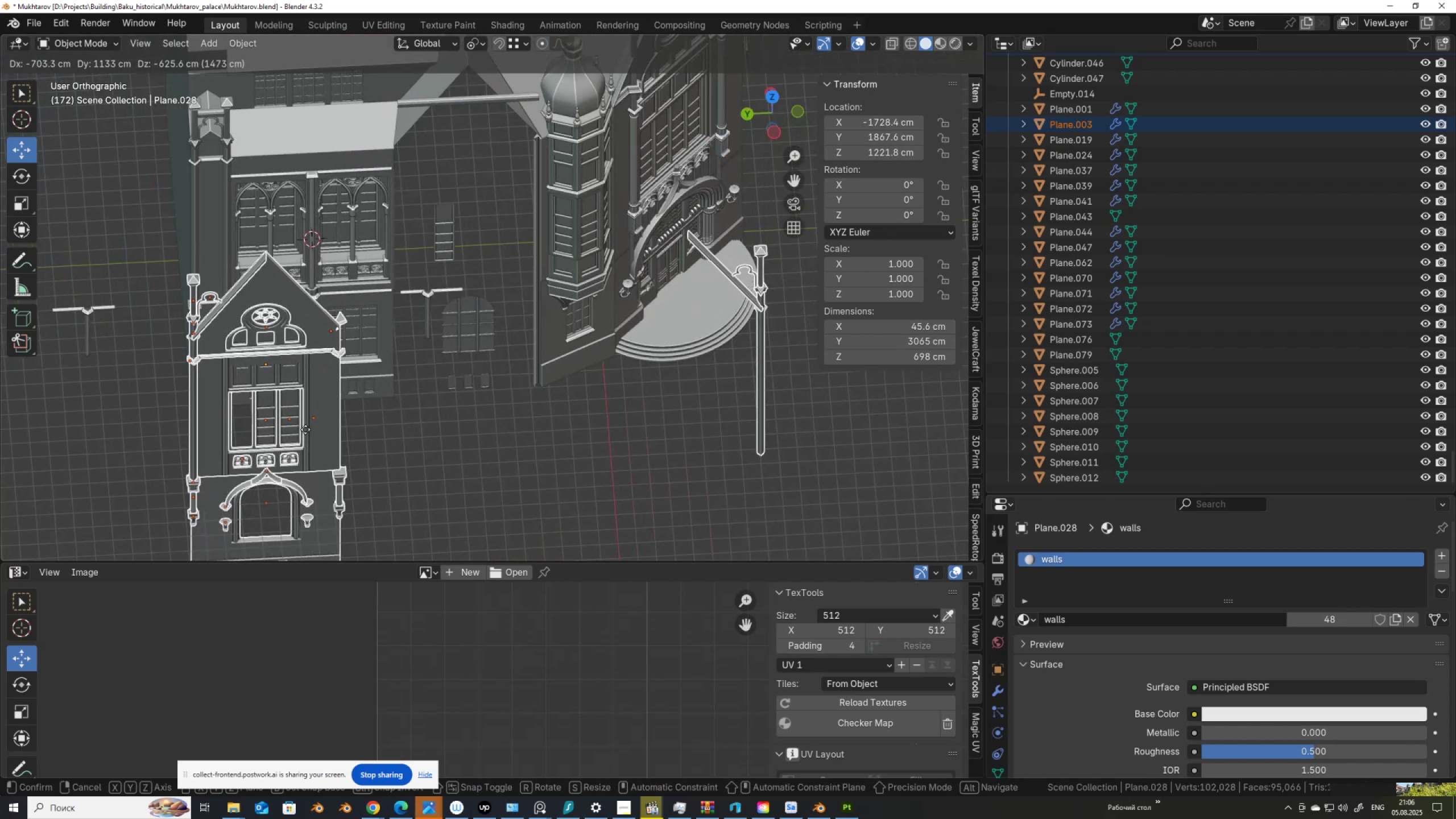 
right_click([305, 429])
 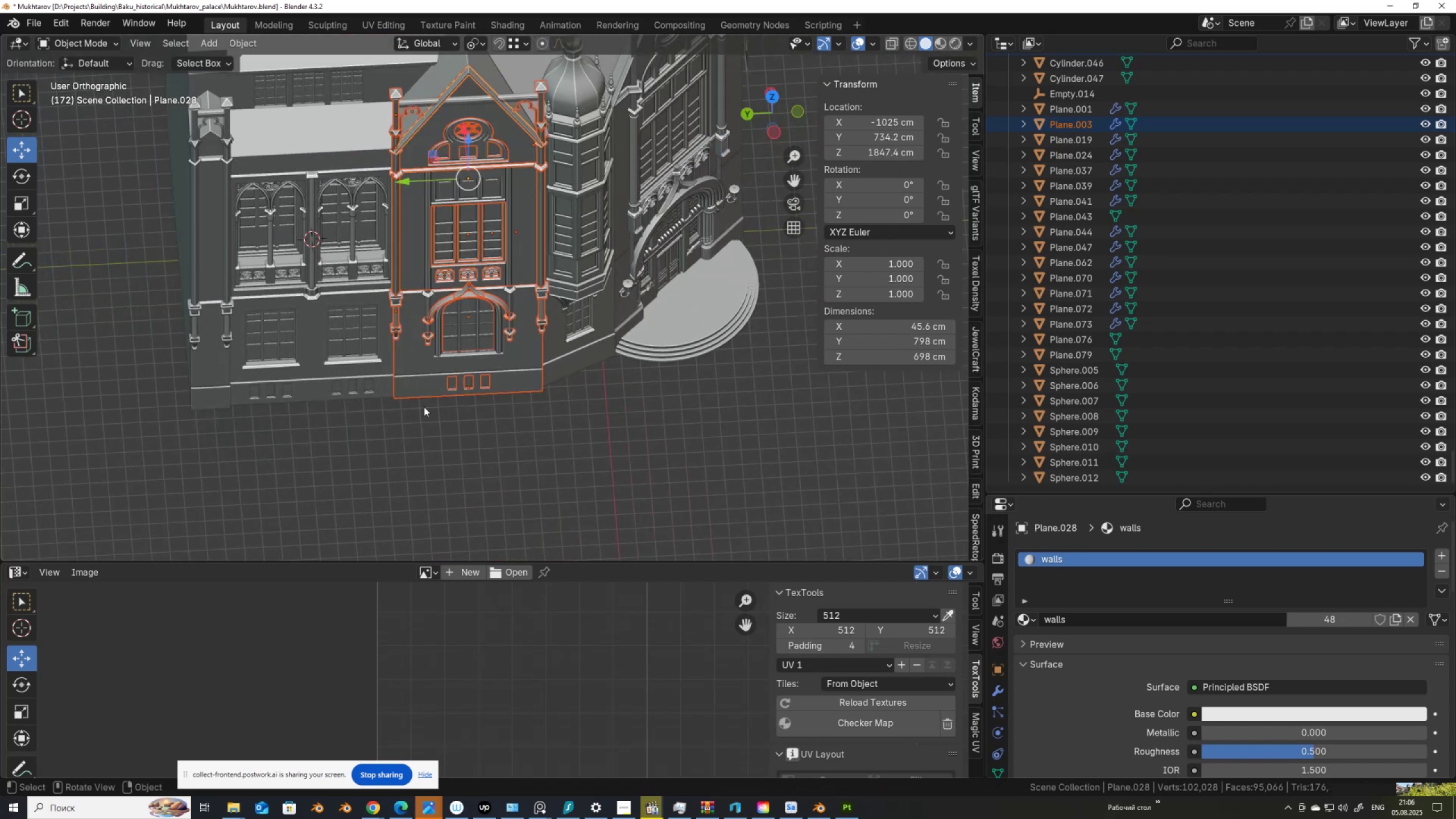 
hold_key(key=ShiftLeft, duration=1.53)
left_click([465, 325])
 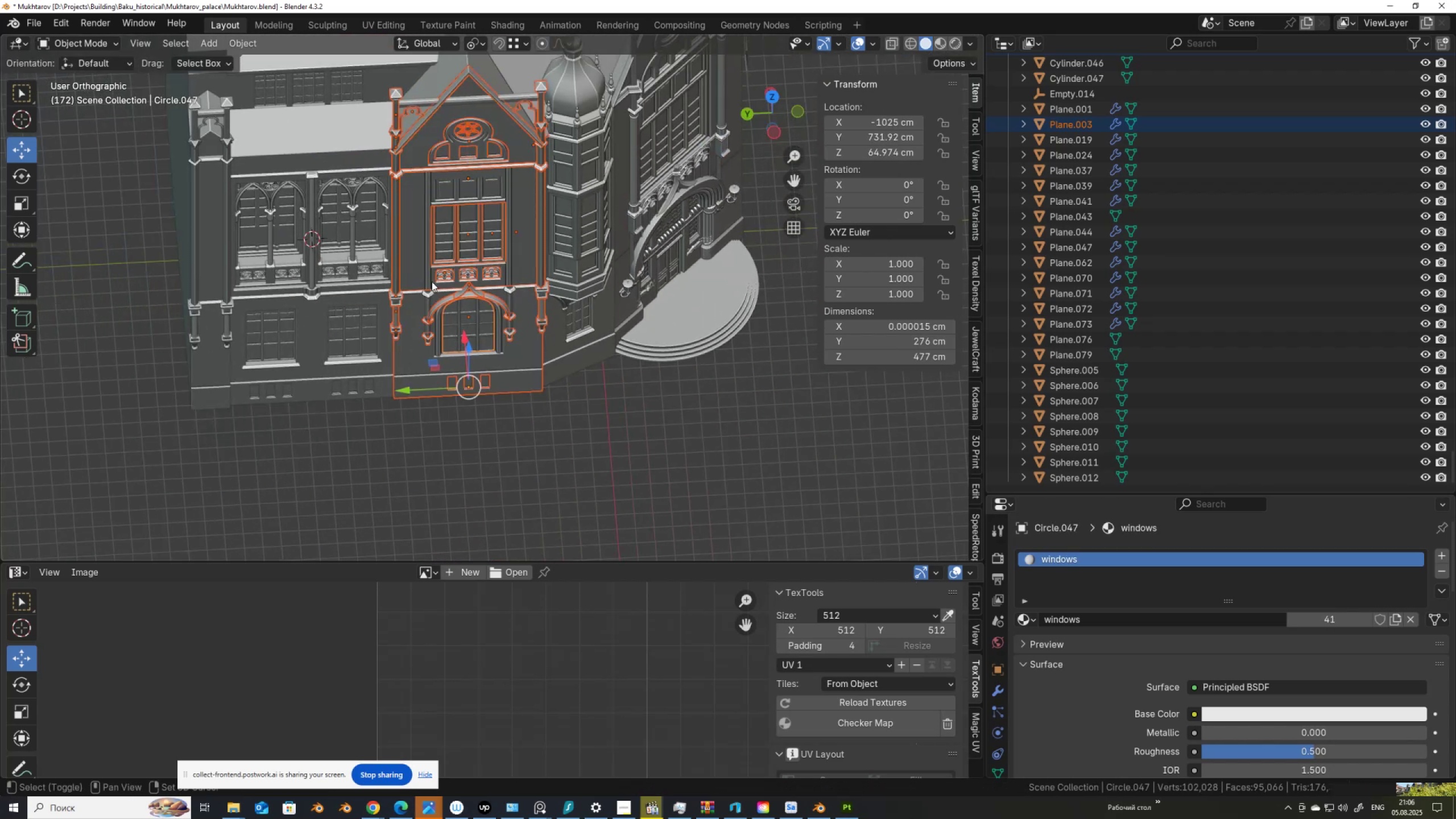 
hold_key(key=ShiftLeft, duration=1.53)
left_click([430, 292])
 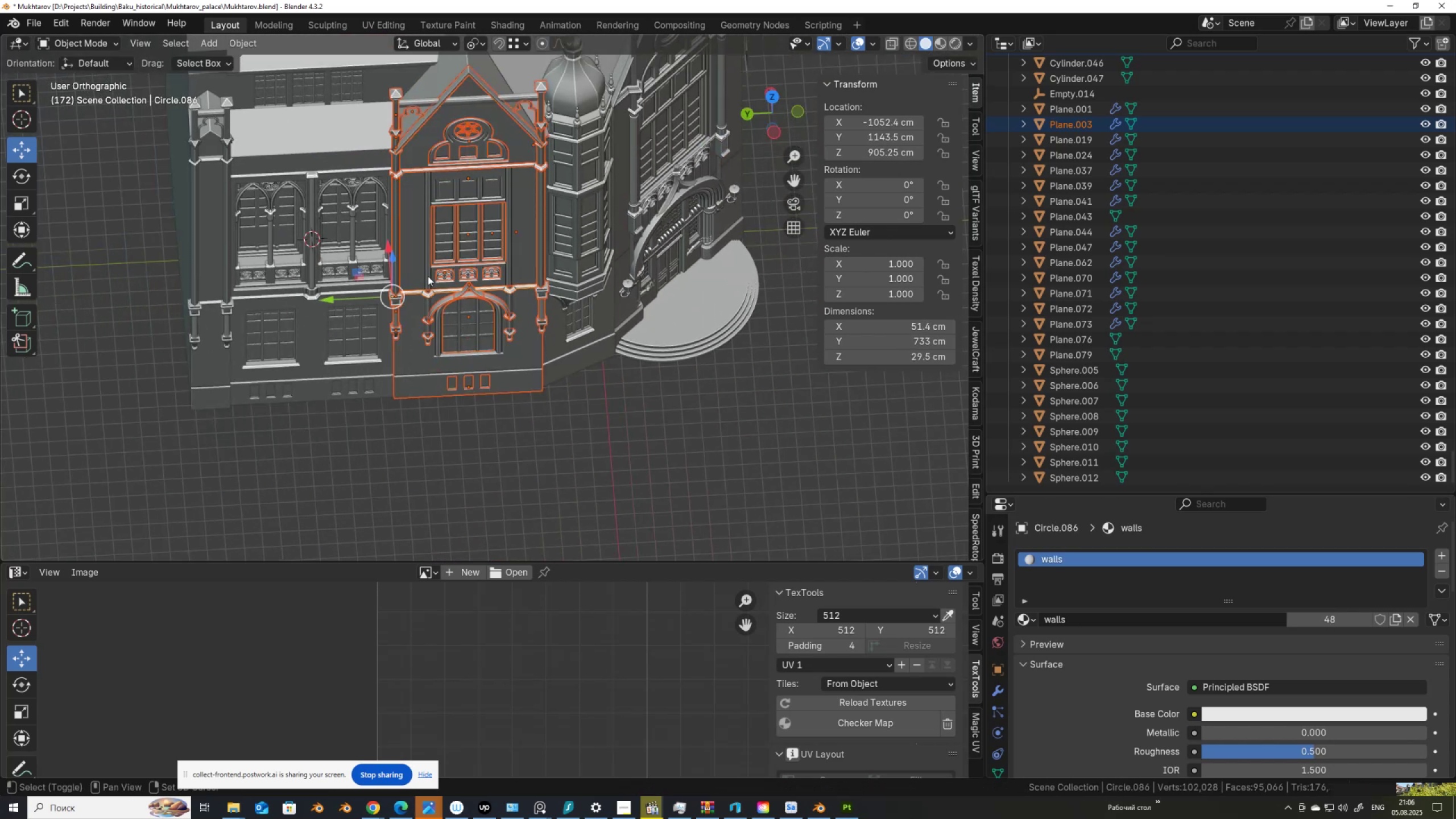 
left_click([428, 276])
 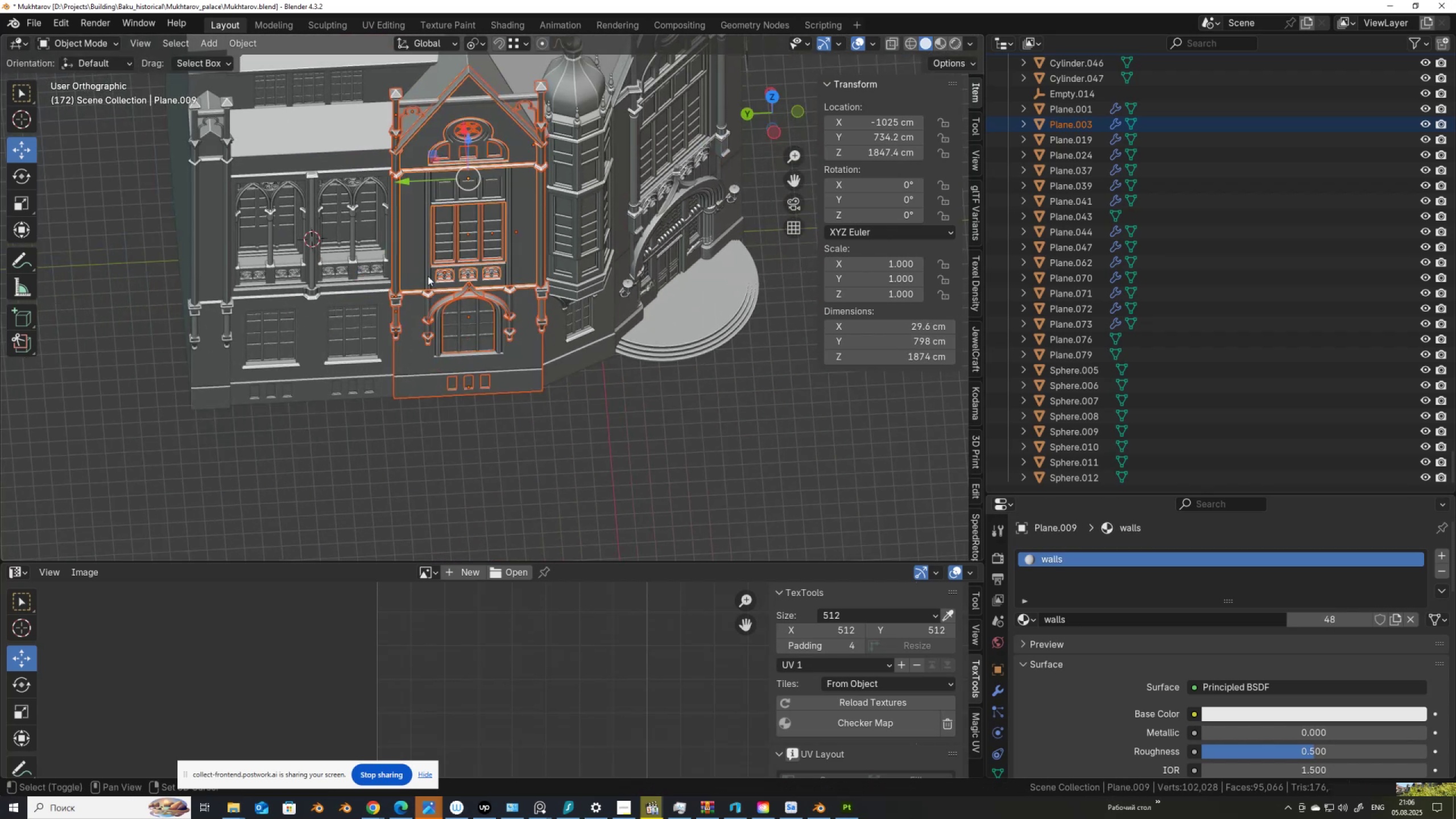 
hold_key(key=ShiftLeft, duration=0.33)
 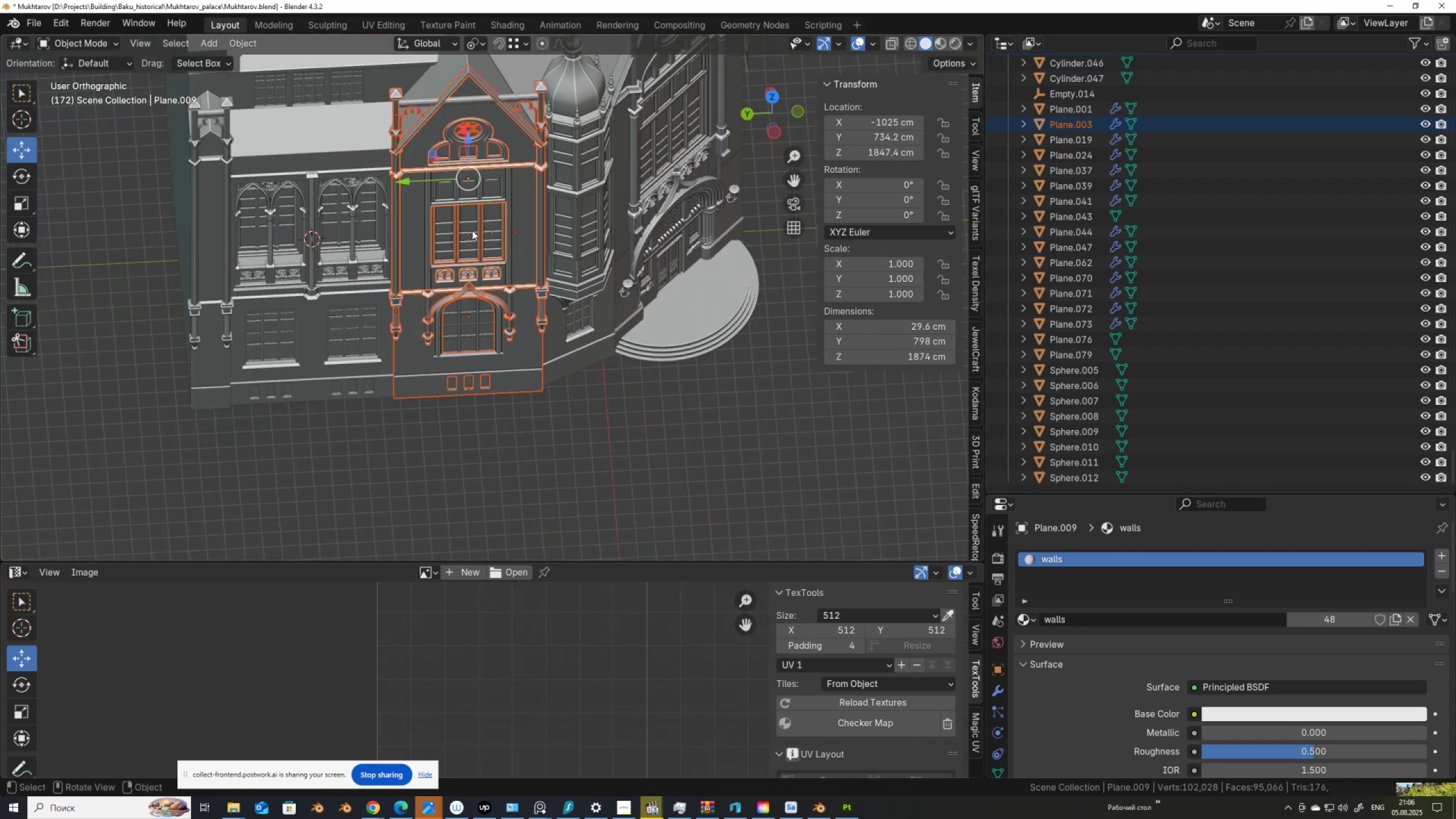 
key(G)
 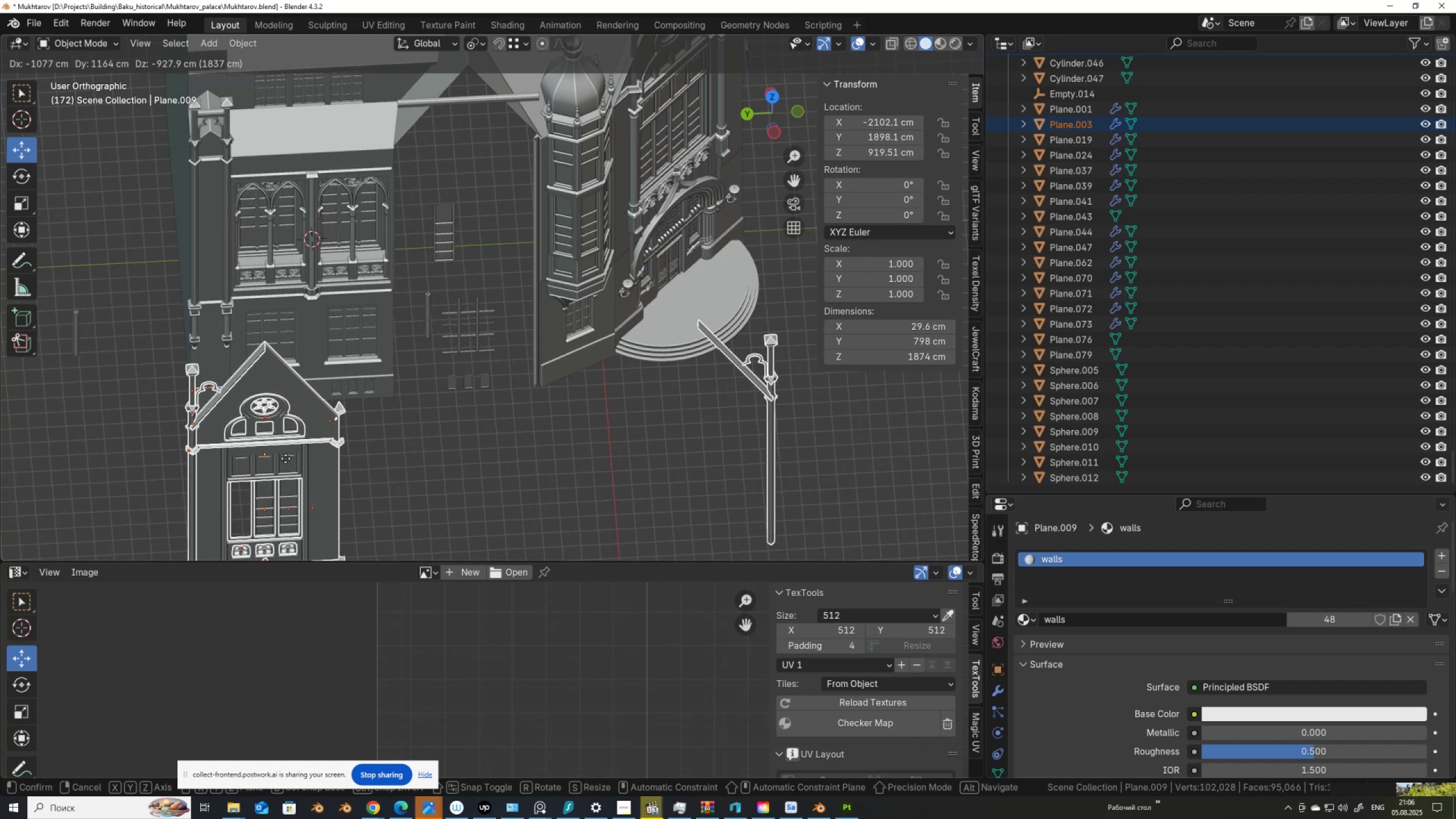 
right_click([286, 458])
 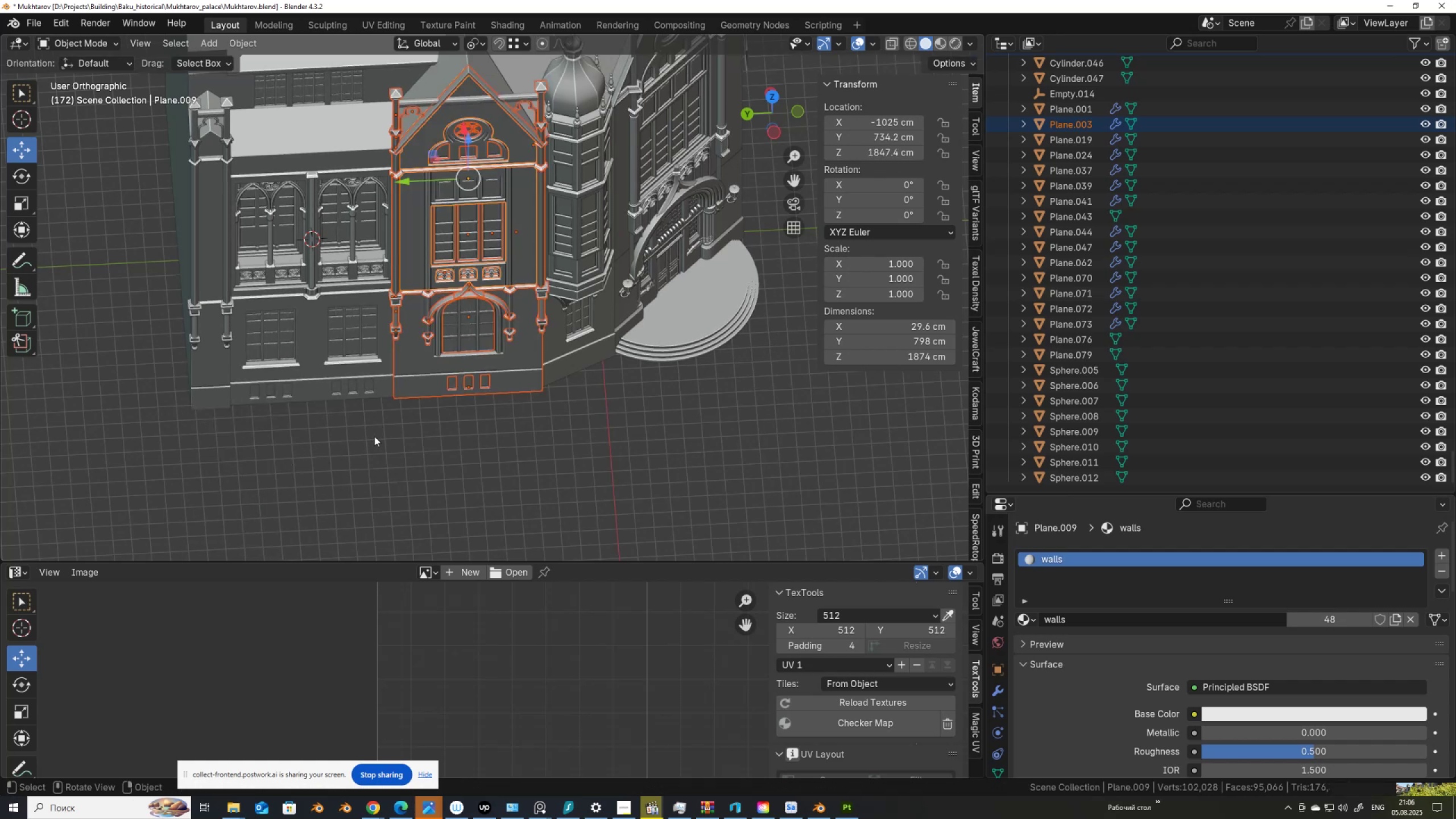 
hold_key(key=ShiftLeft, duration=1.52)
left_click_drag(start_coordinate=[498, 416], to_coordinate=[412, 224])
 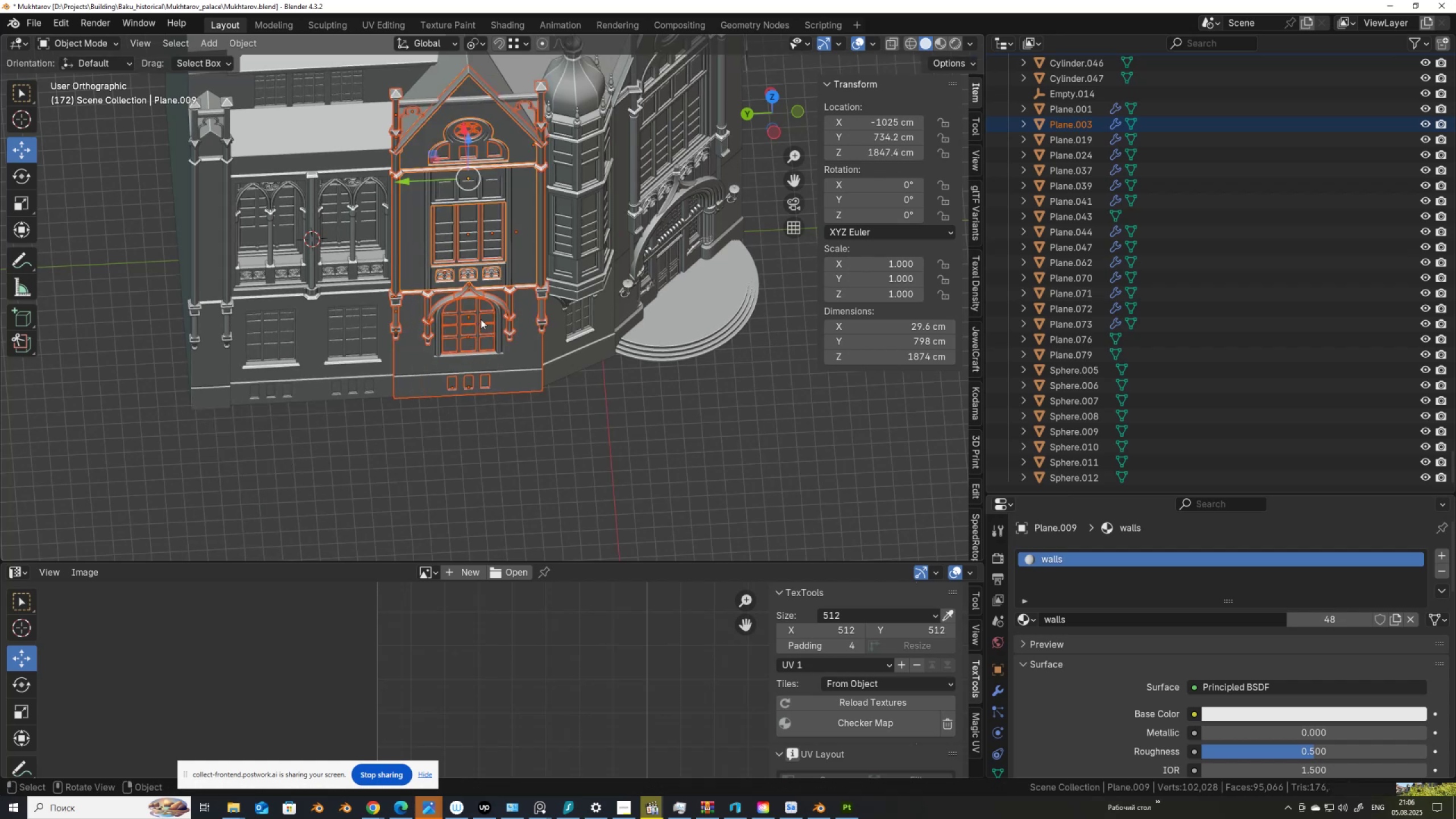 
key(G)
 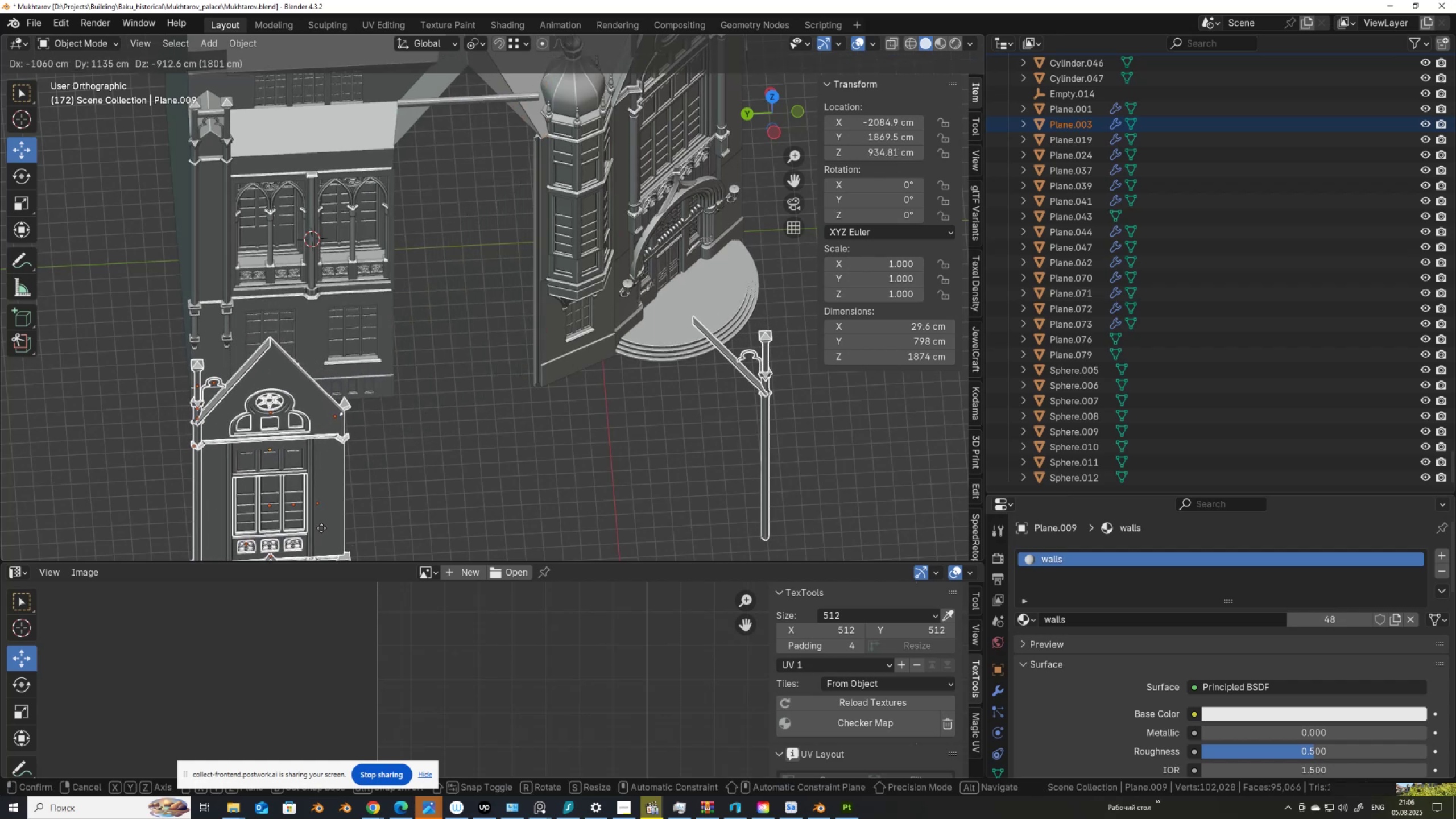 
right_click([322, 529])
 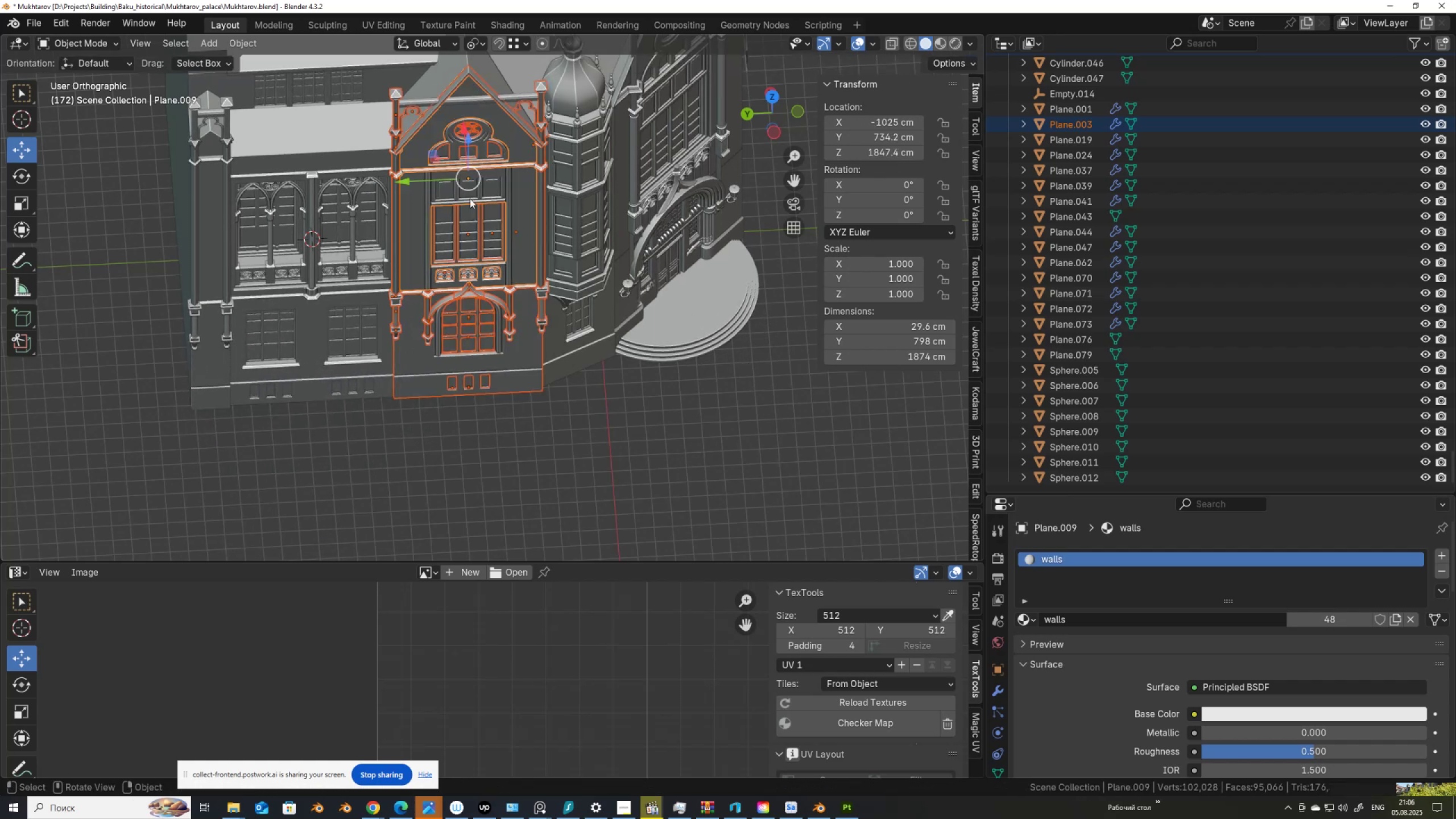 
hold_key(key=ShiftLeft, duration=1.45)
left_click([508, 96])
 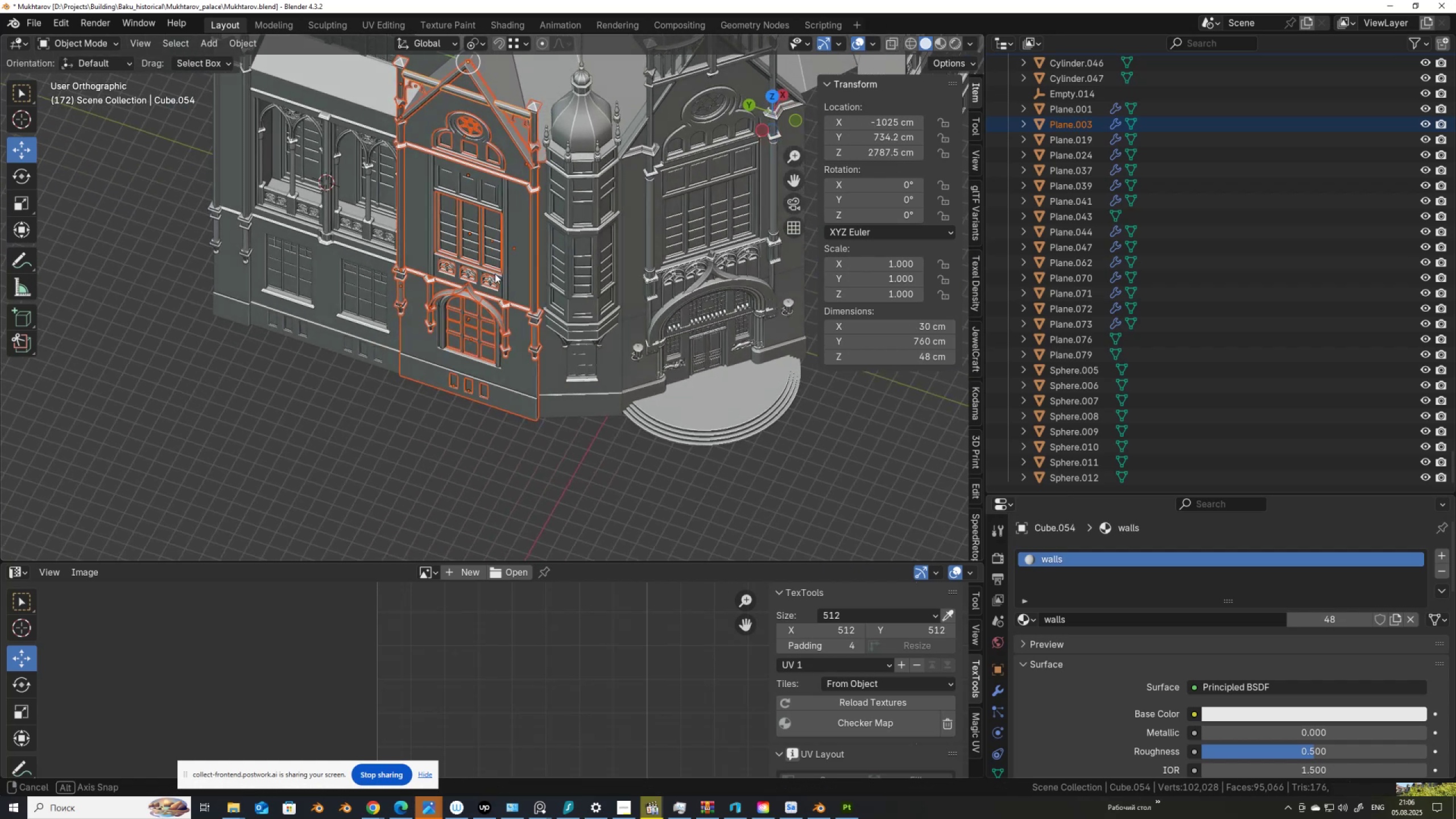 
scroll: coordinate [503, 282], scroll_direction: up, amount: 2.0
 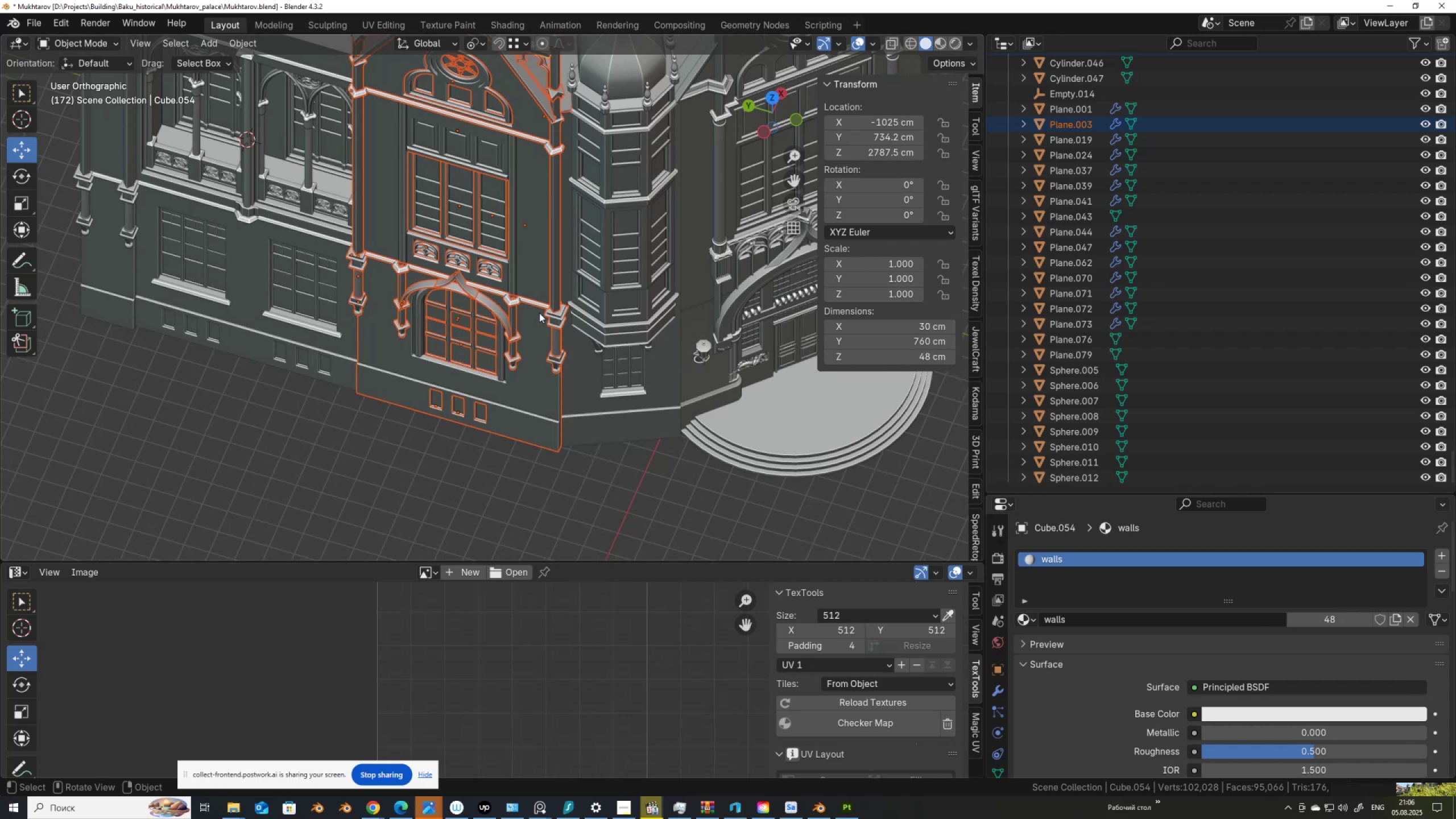 
key(G)
 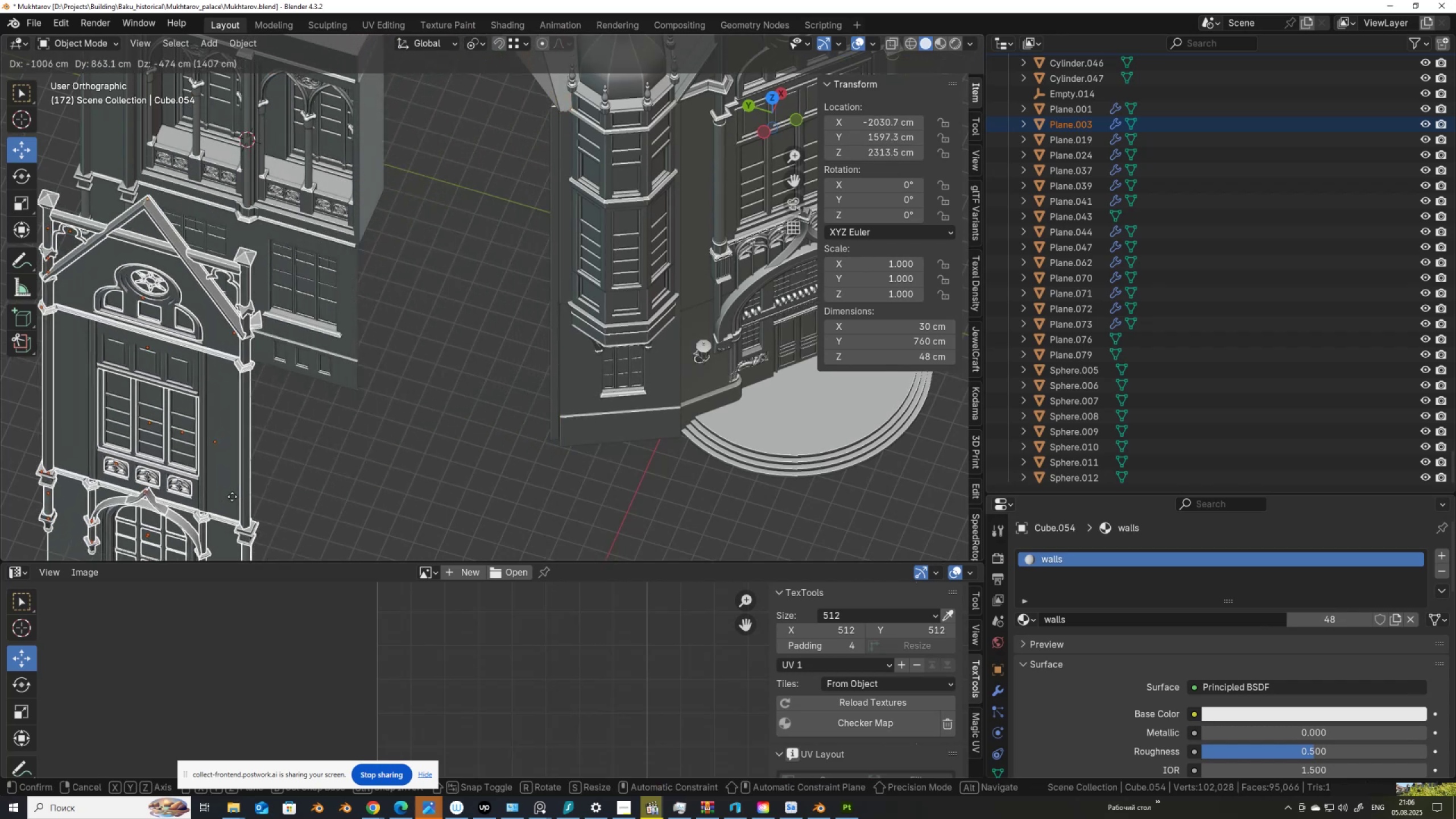 
scroll: coordinate [392, 417], scroll_direction: down, amount: 5.0
 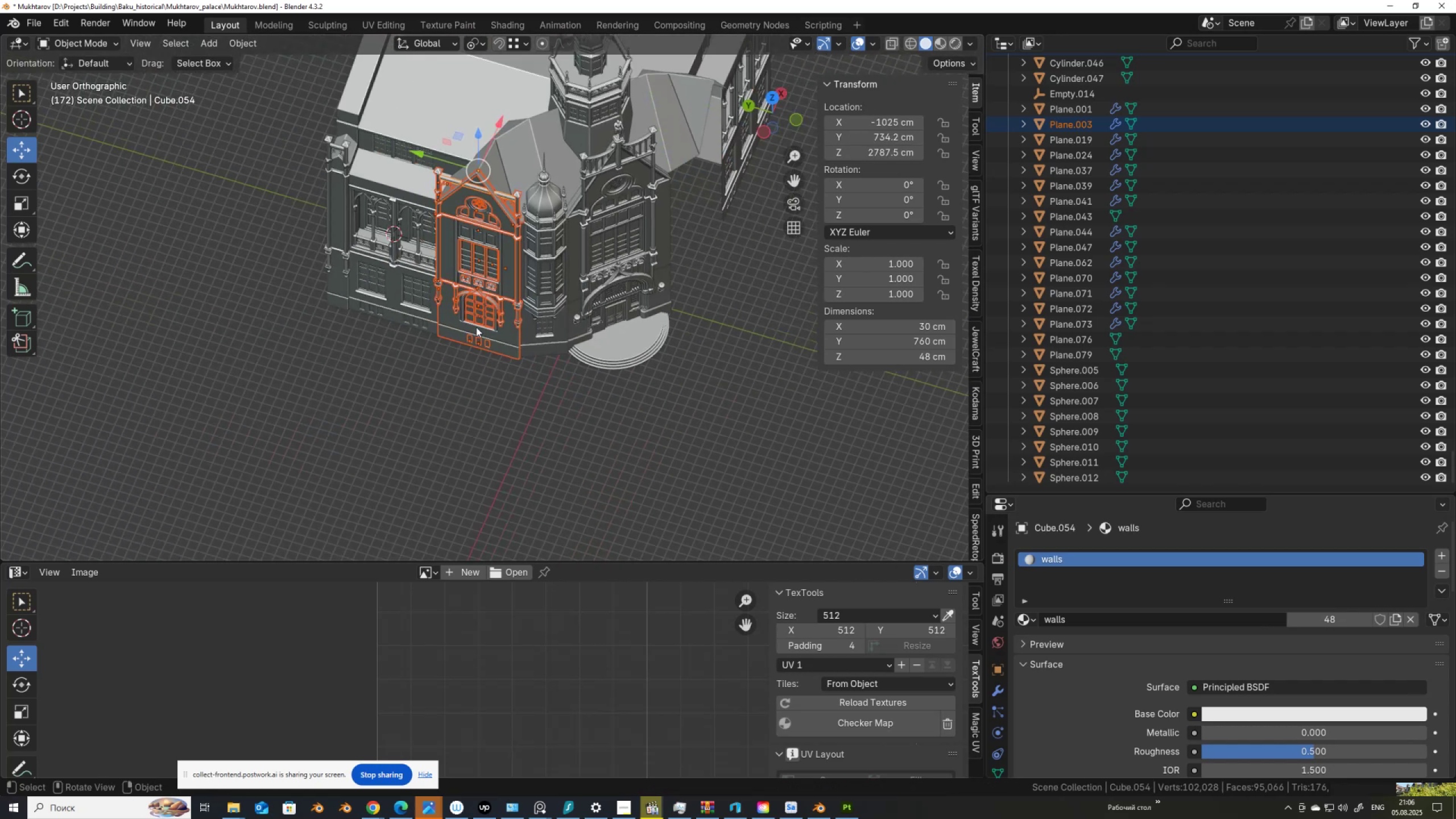 
key(G)
 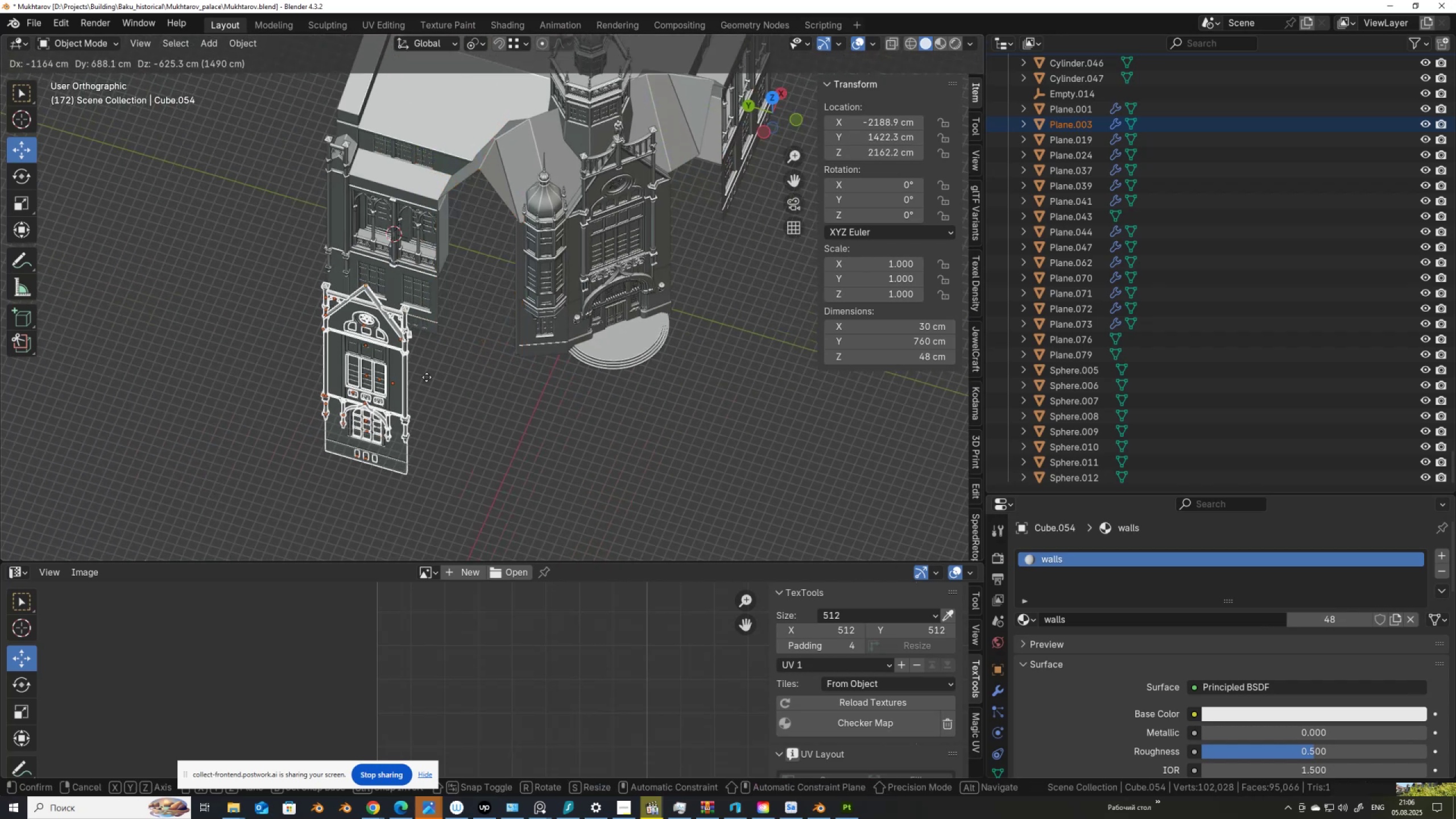 
right_click([439, 360])
 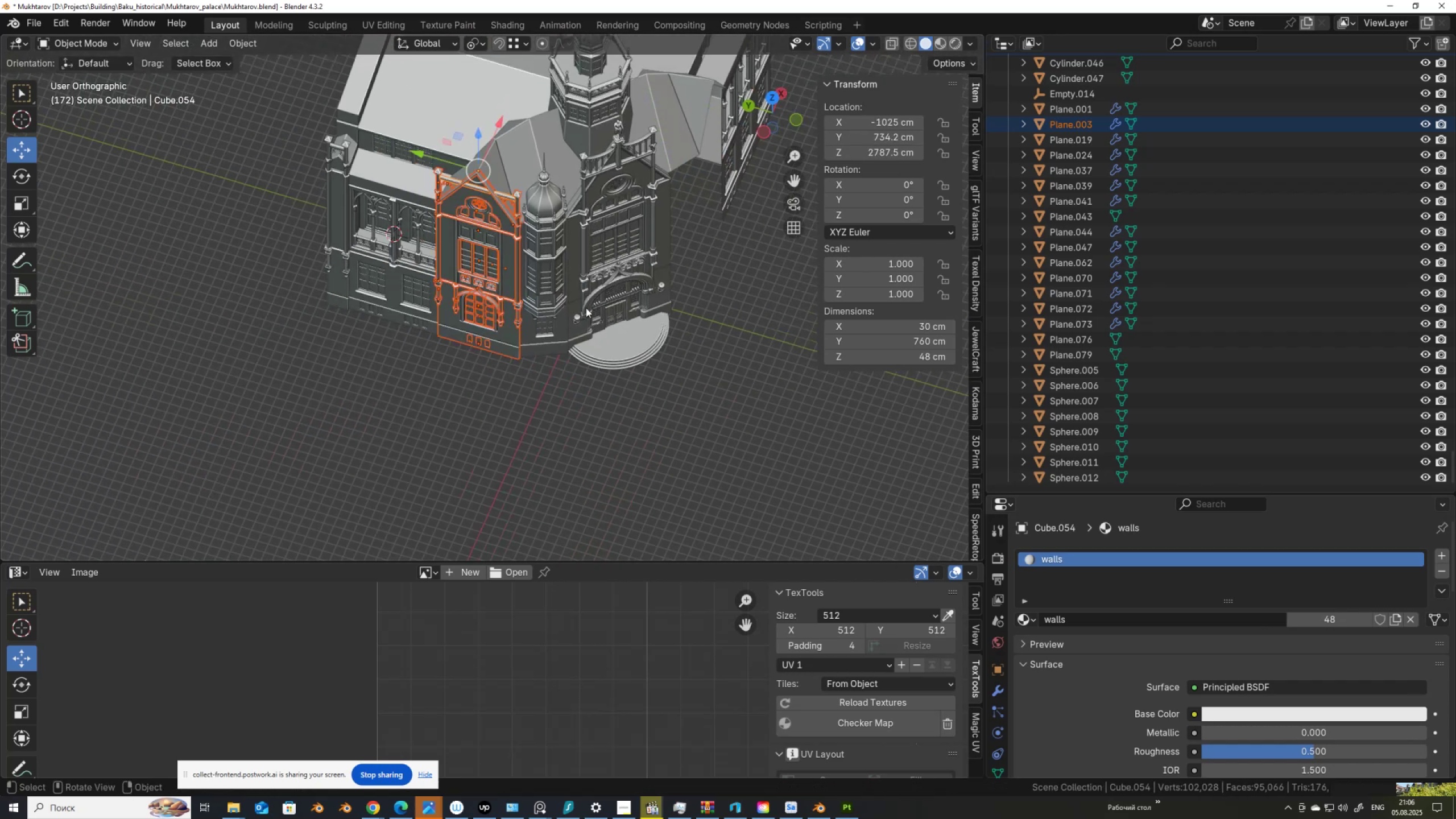 
scroll: coordinate [574, 316], scroll_direction: down, amount: 1.0
 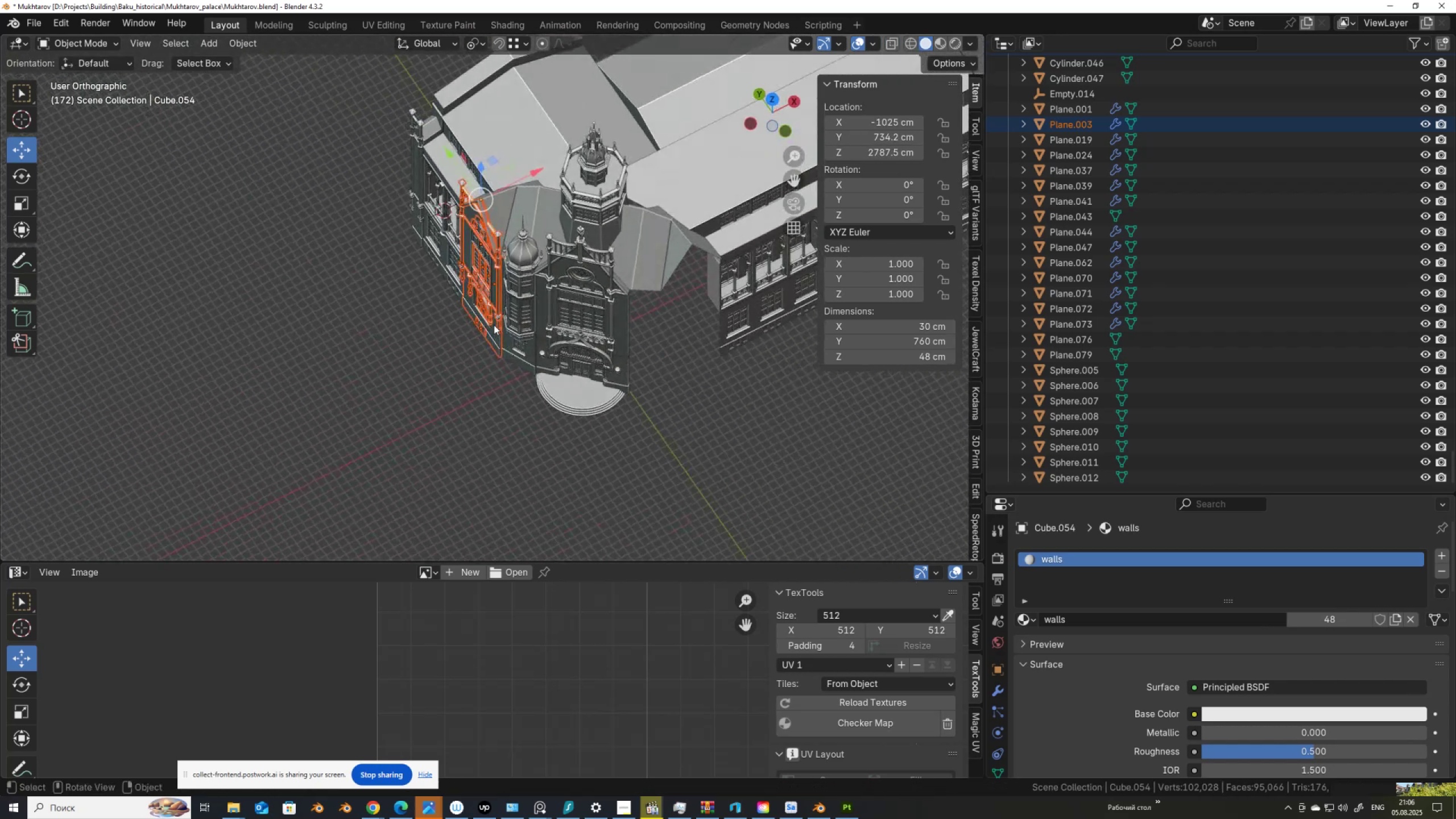 
hold_key(key=ShiftLeft, duration=0.42)
 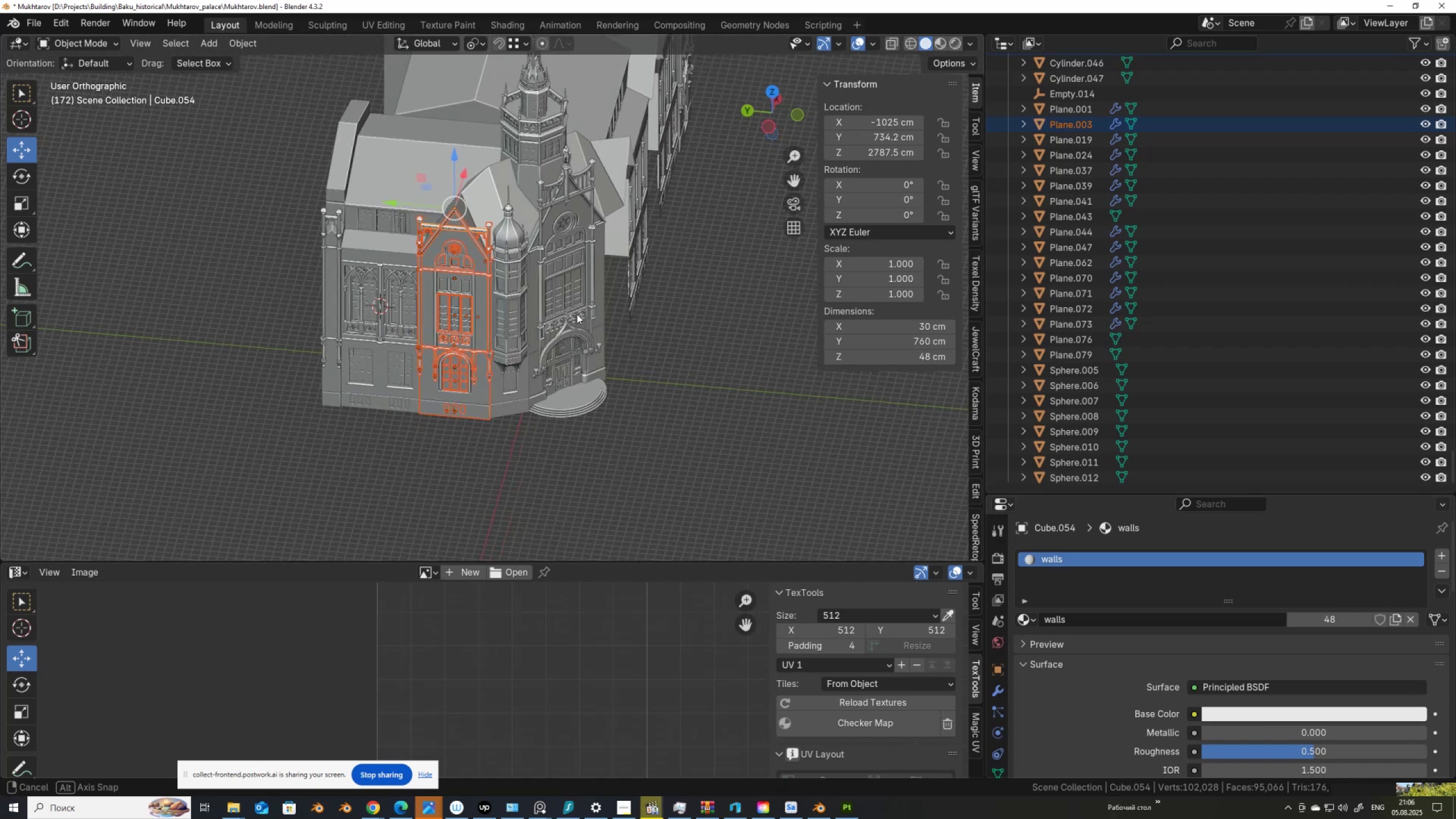 
key(Alt+D)
 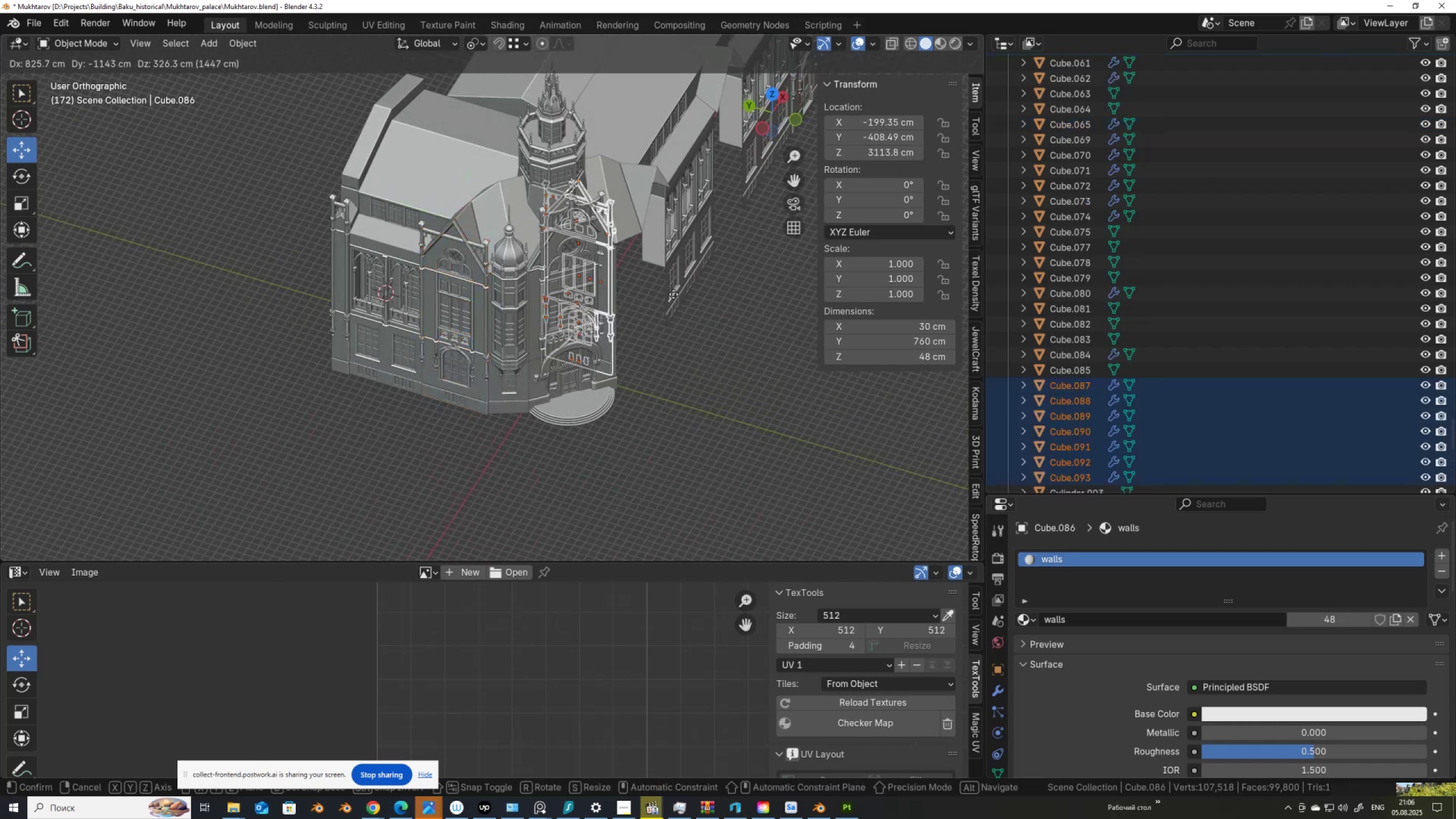 
right_click([673, 294])
 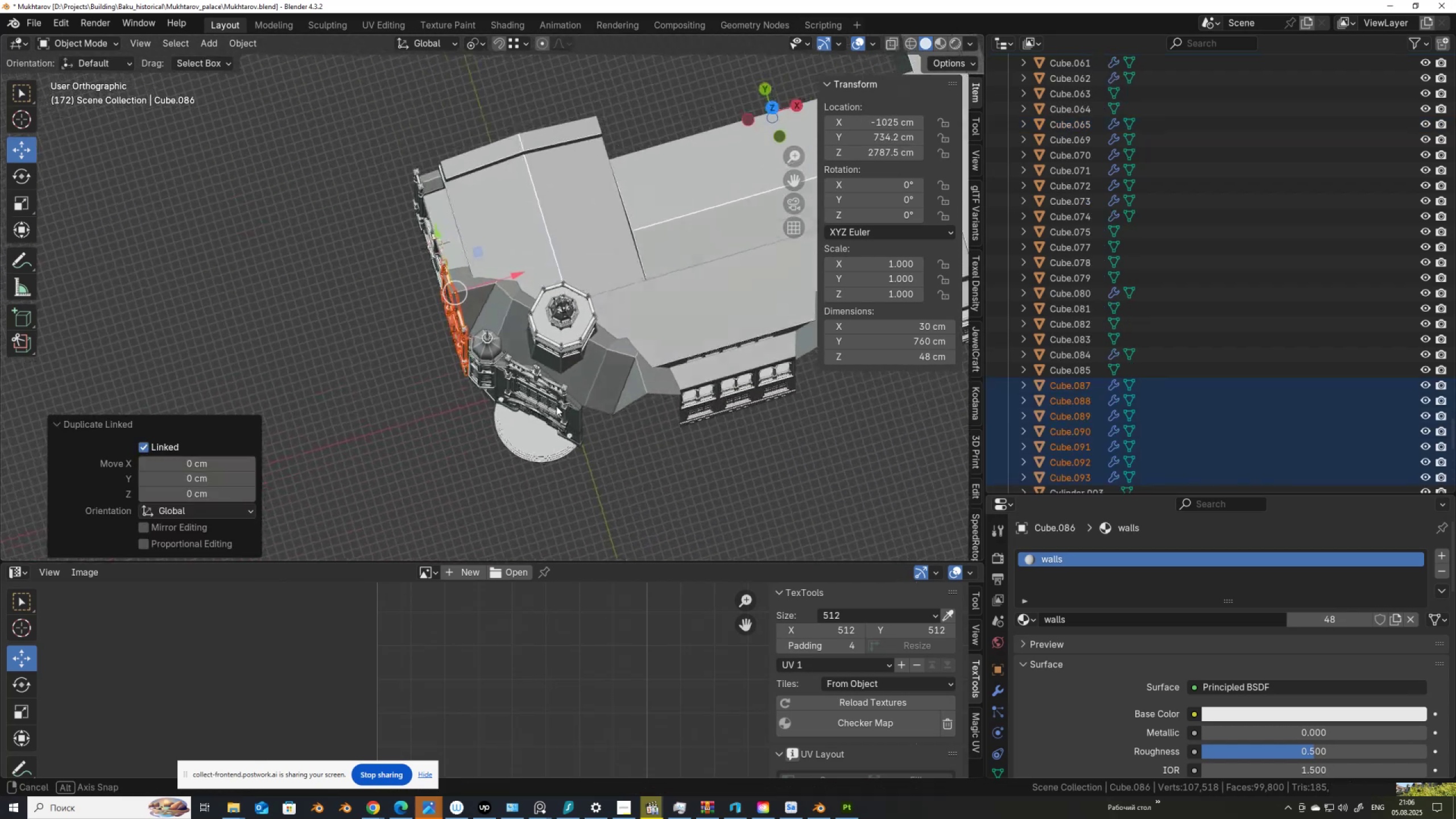 
hold_key(key=AltLeft, duration=0.46)
 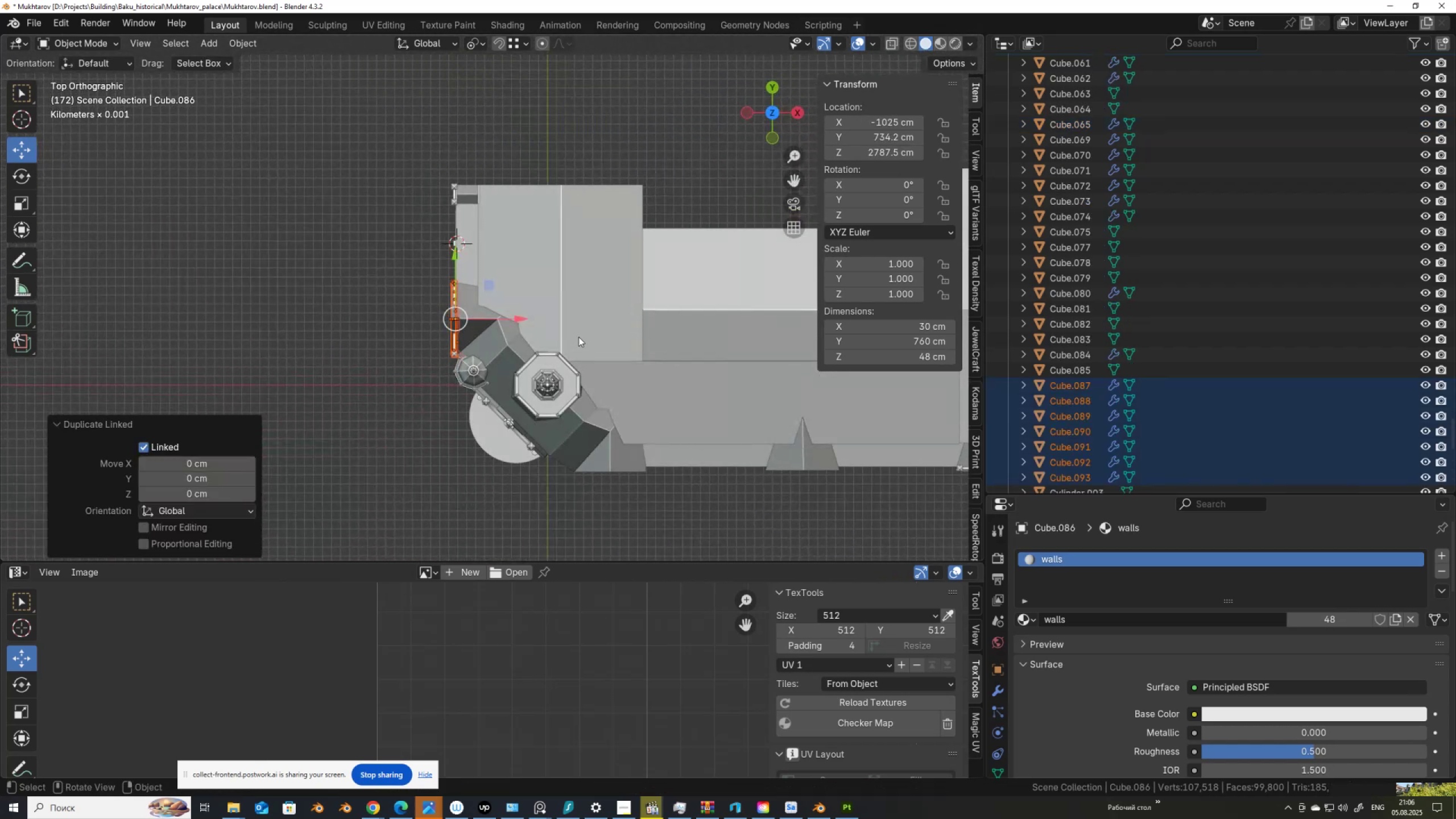 
key(R)
 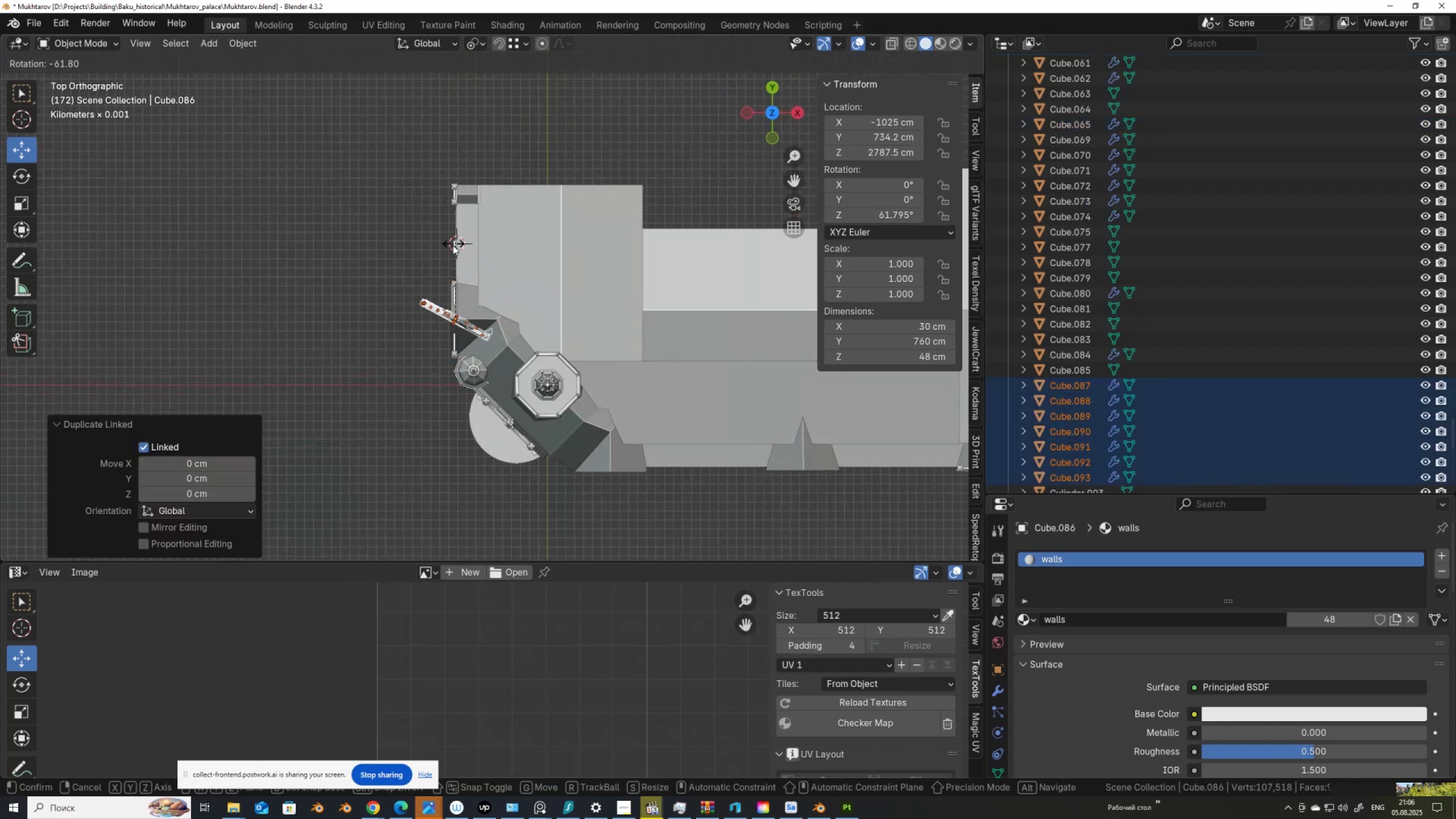 
hold_key(key=ControlLeft, duration=1.52)
 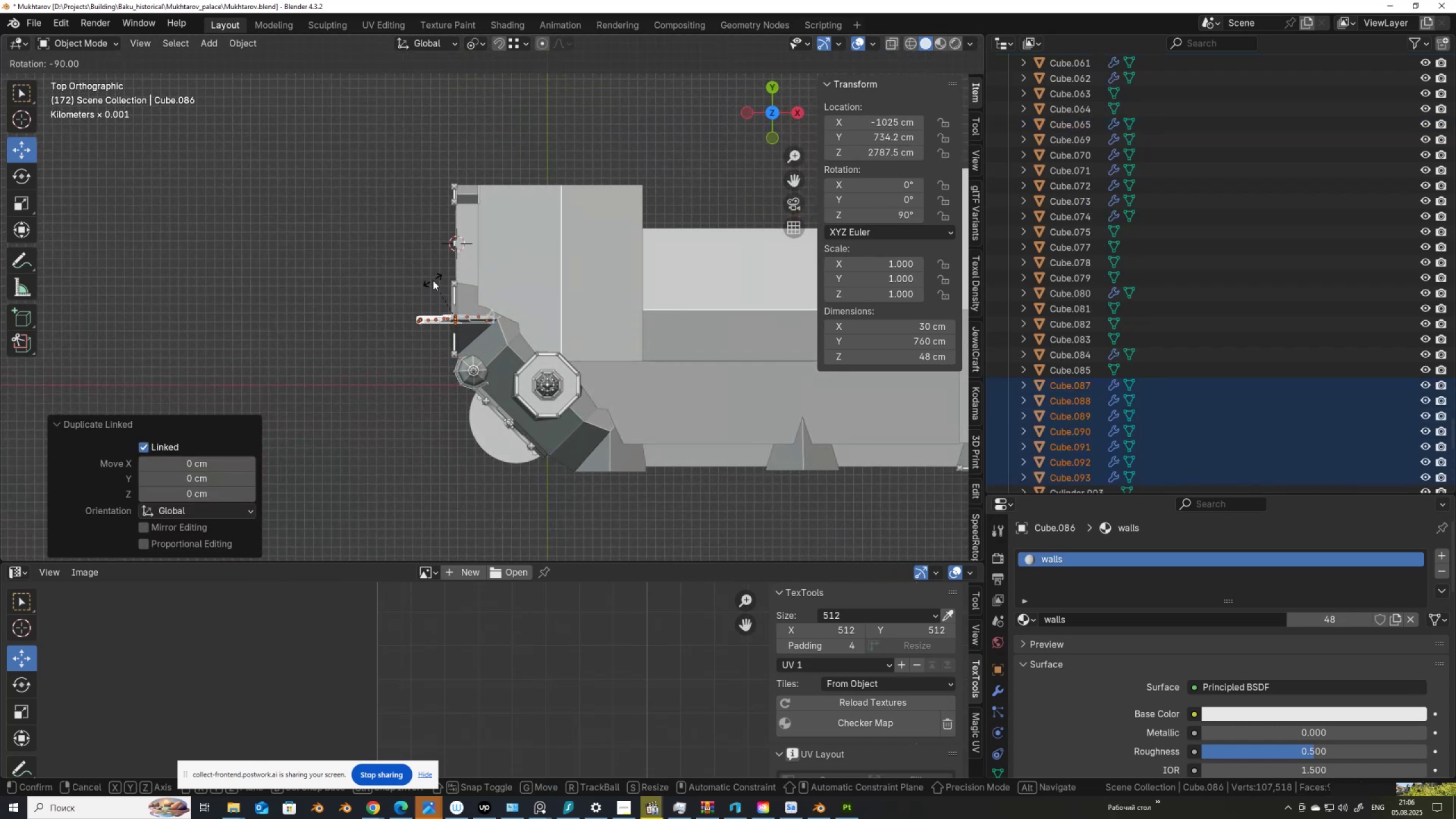 
hold_key(key=ControlLeft, duration=1.39)
left_click([434, 278])
 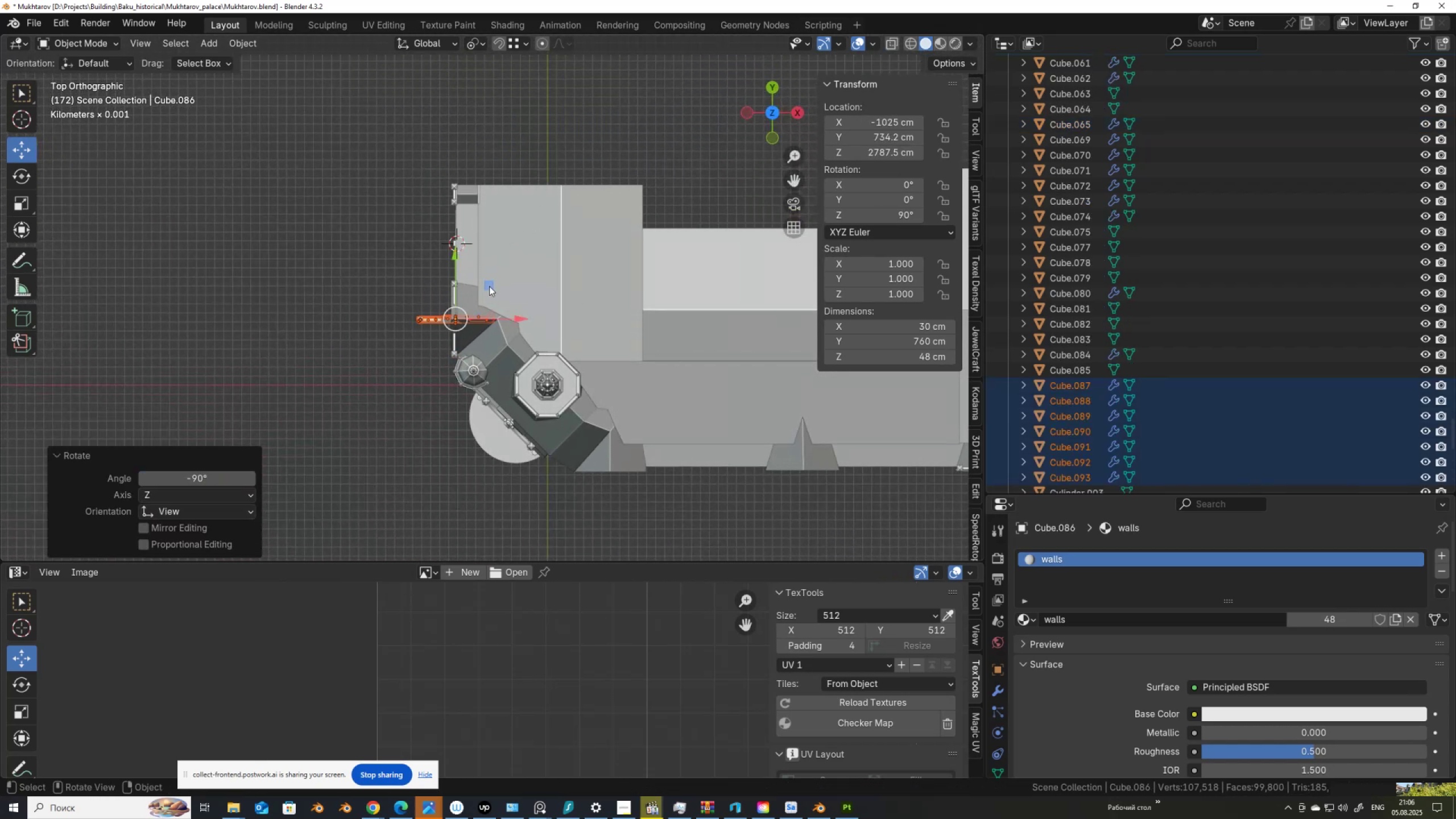 
left_click_drag(start_coordinate=[491, 283], to_coordinate=[747, 443])
 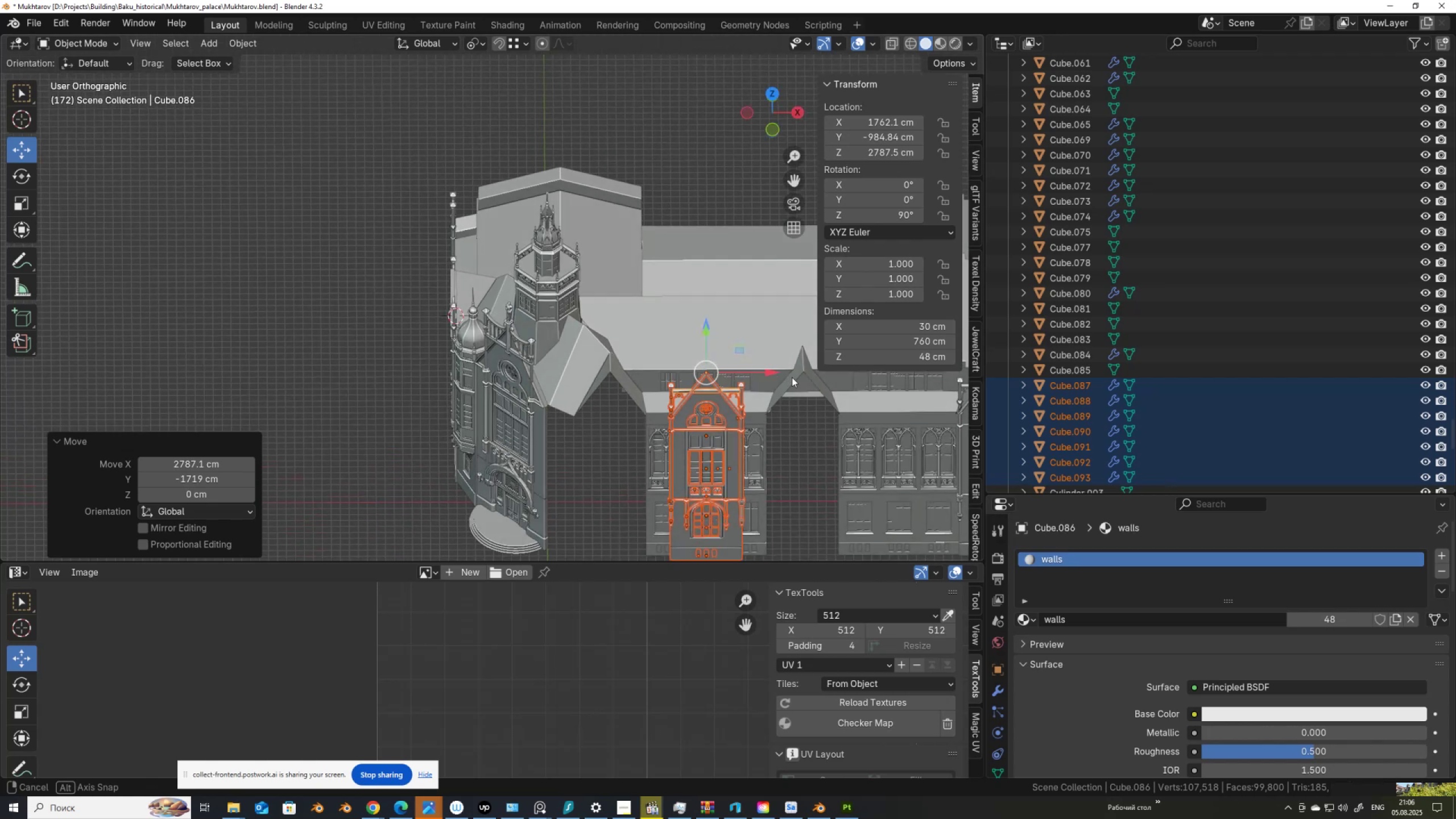 
hold_key(key=ShiftLeft, duration=0.5)
 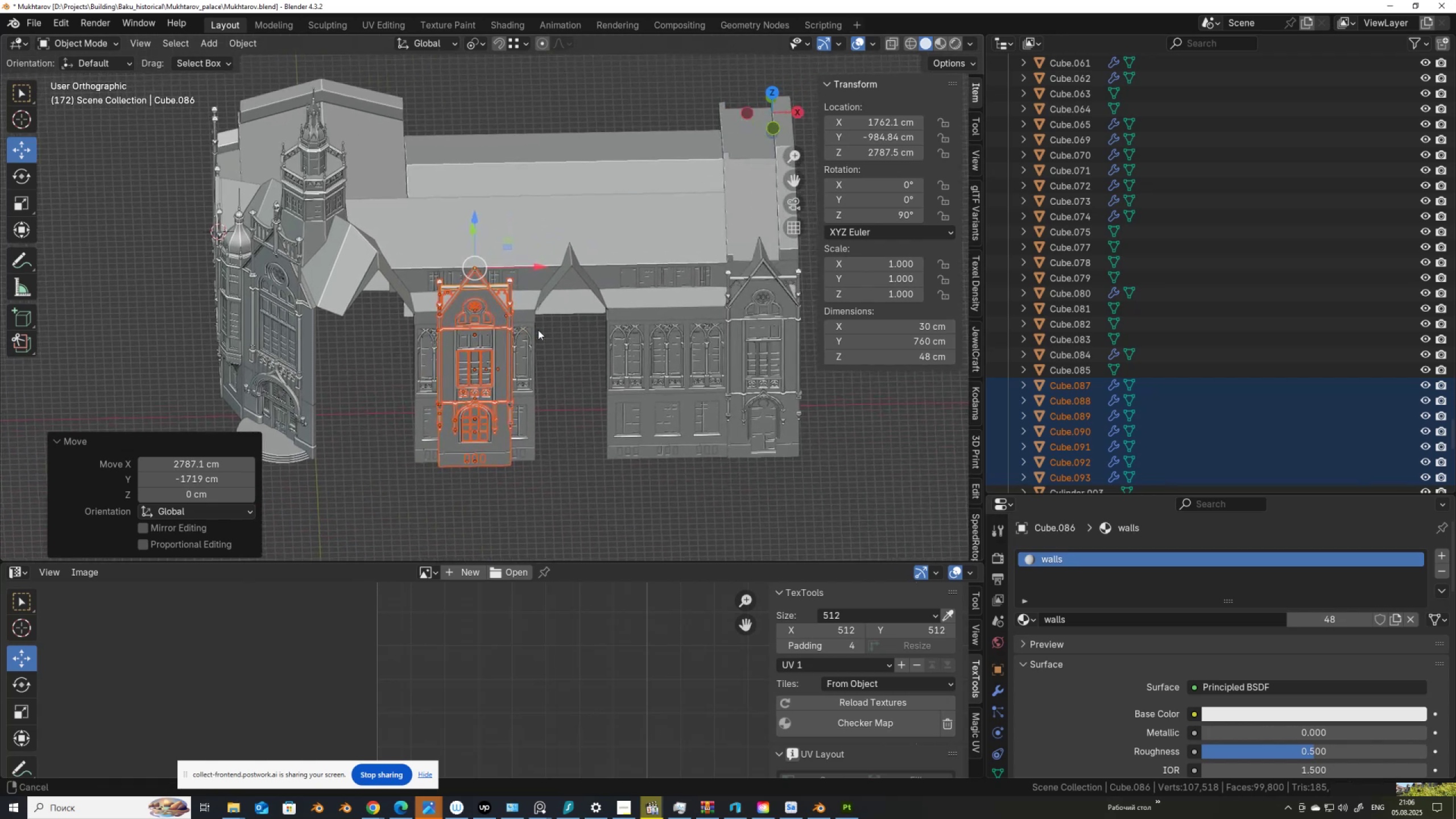 
scroll: coordinate [537, 342], scroll_direction: up, amount: 3.0
 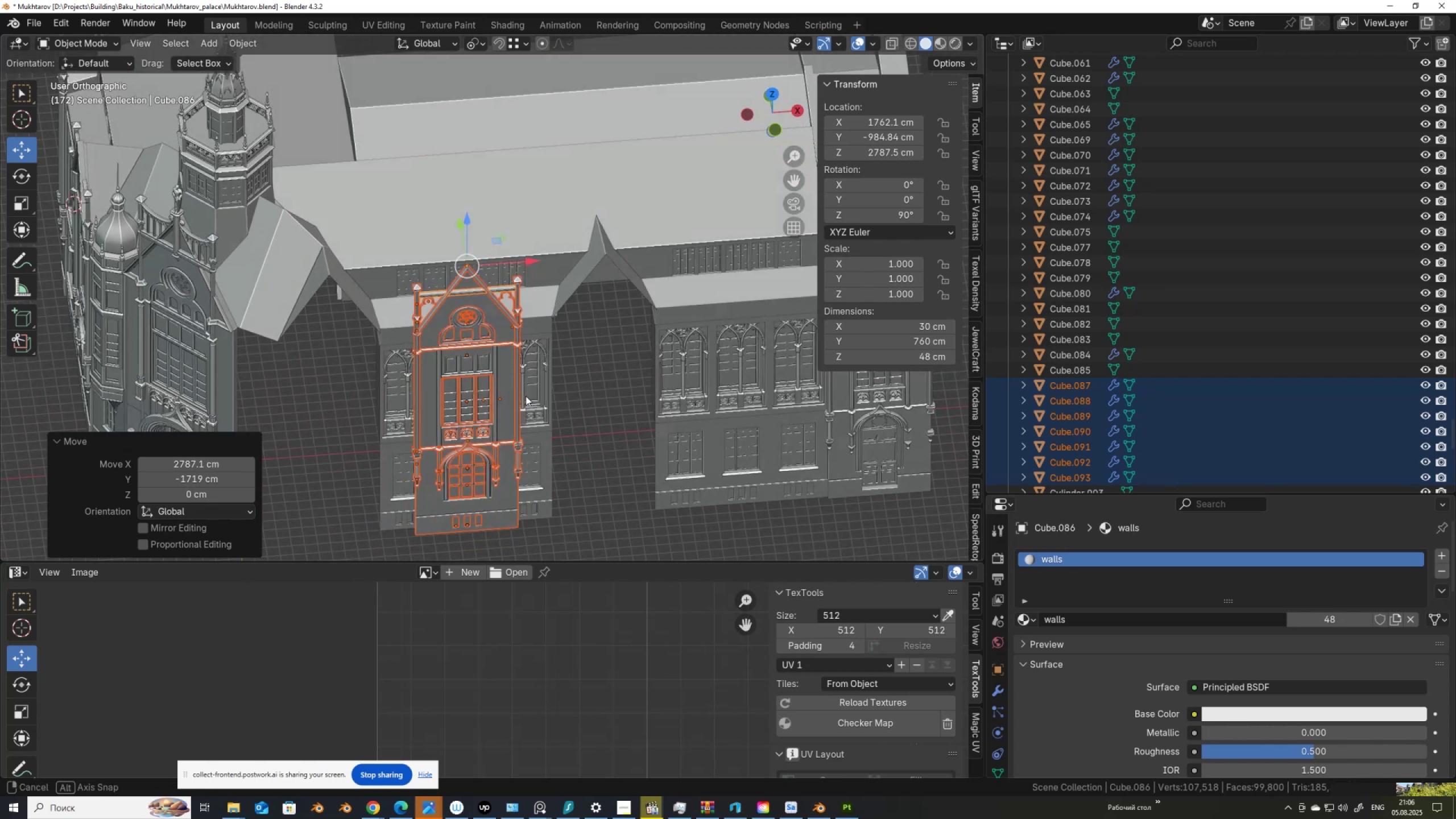 
hold_key(key=ShiftLeft, duration=0.44)
 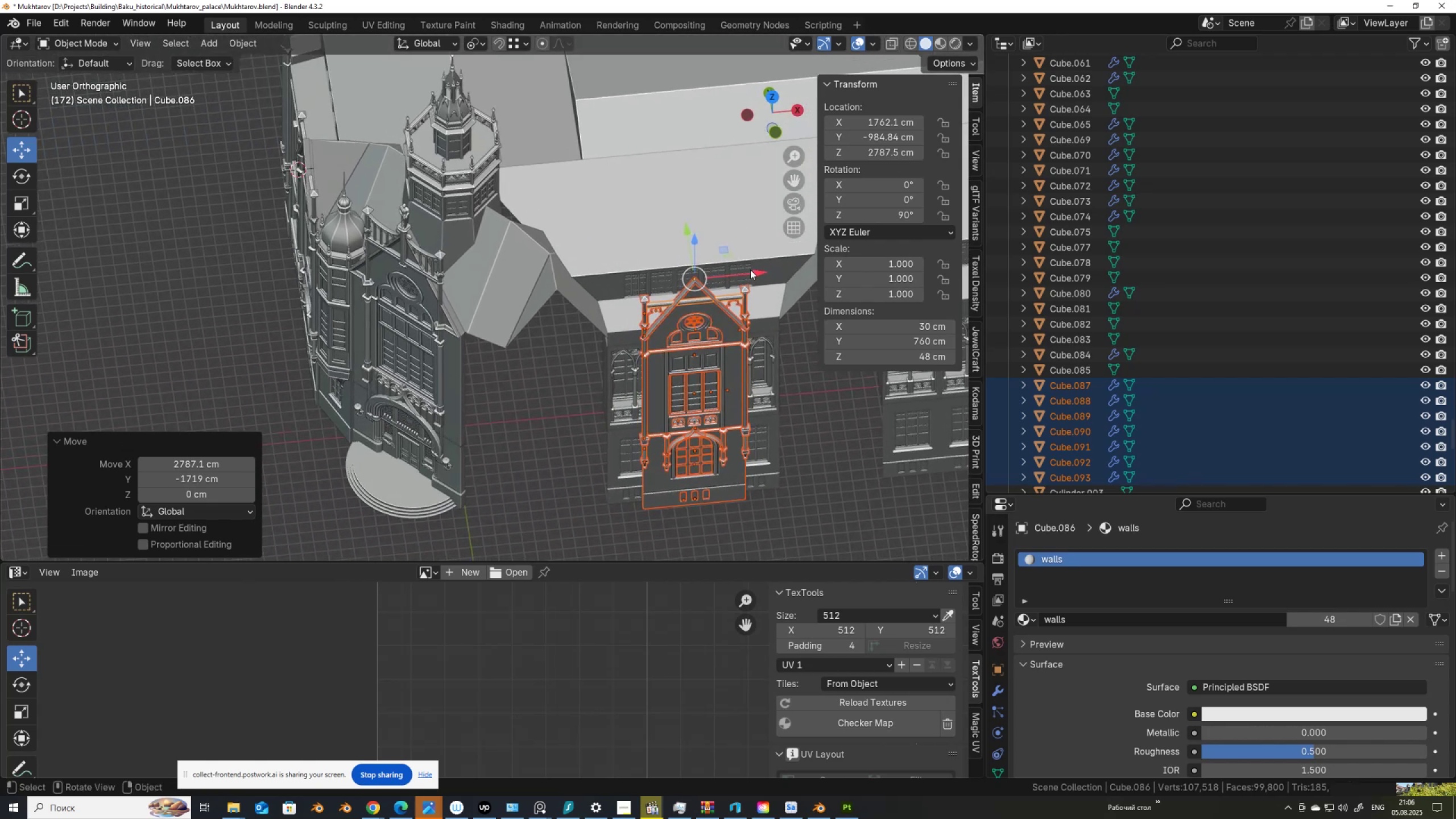 
left_click_drag(start_coordinate=[755, 274], to_coordinate=[612, 416])
 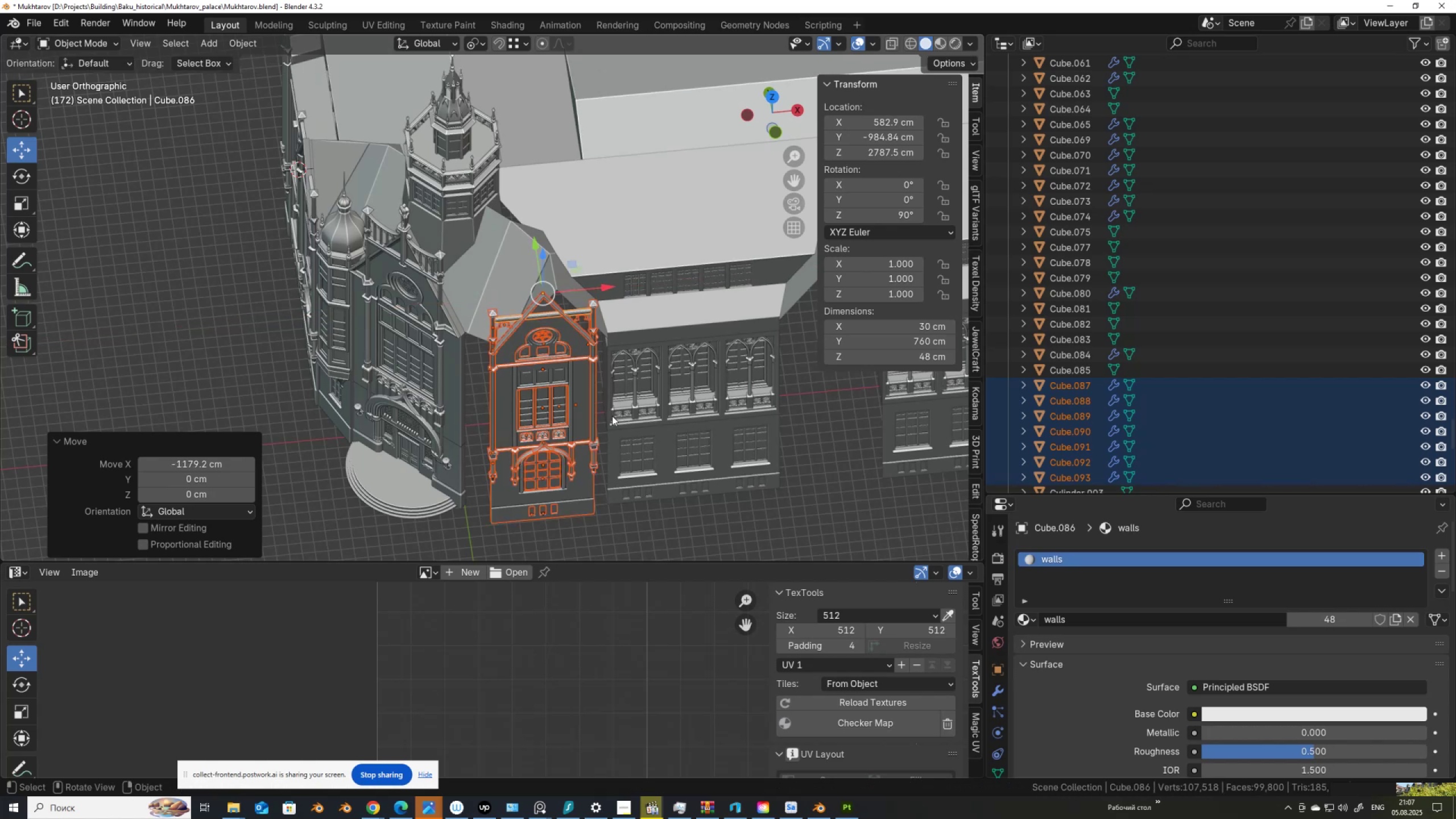 
hold_key(key=ControlLeft, duration=0.5)
 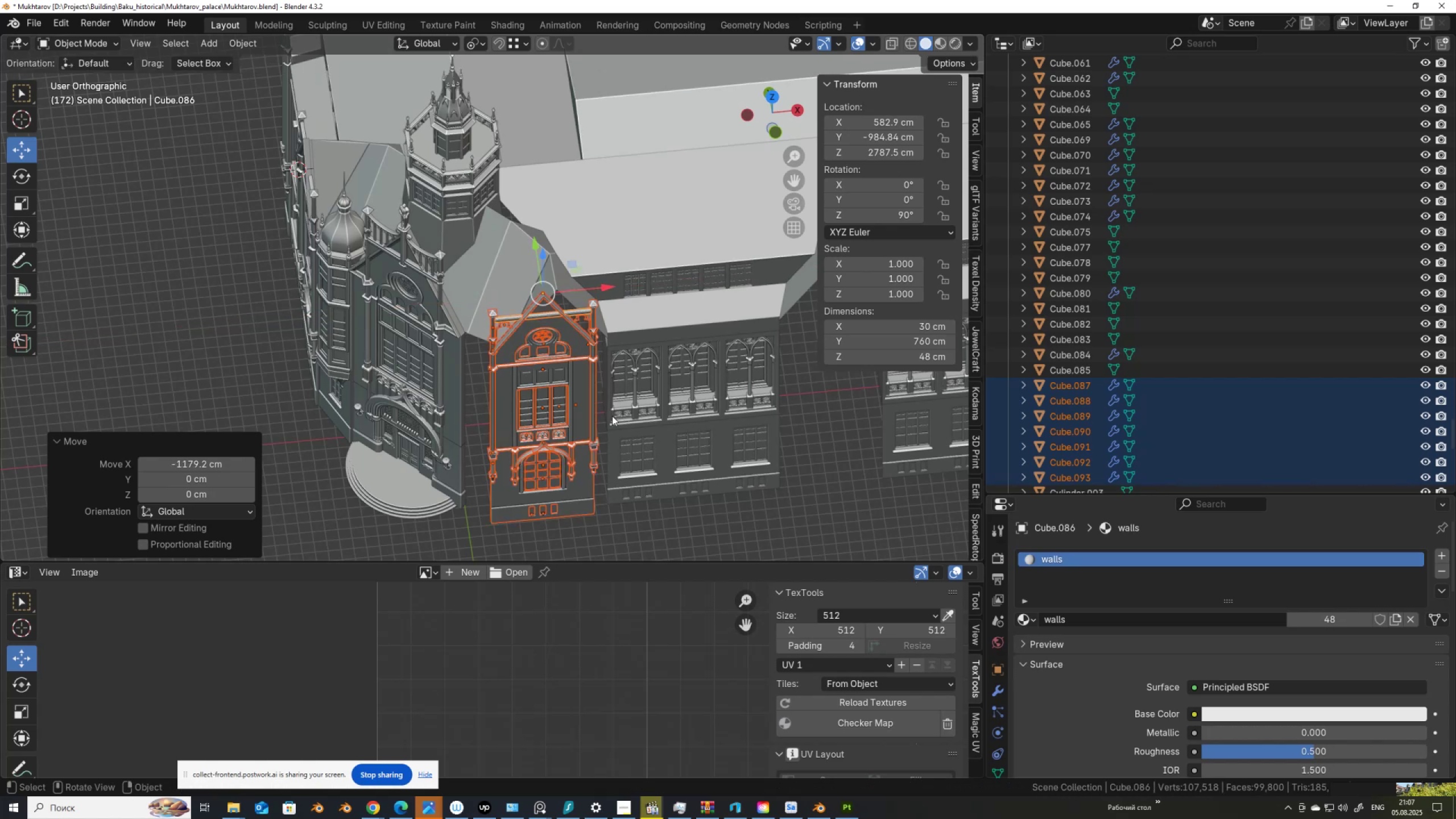 
wait(5.64)
 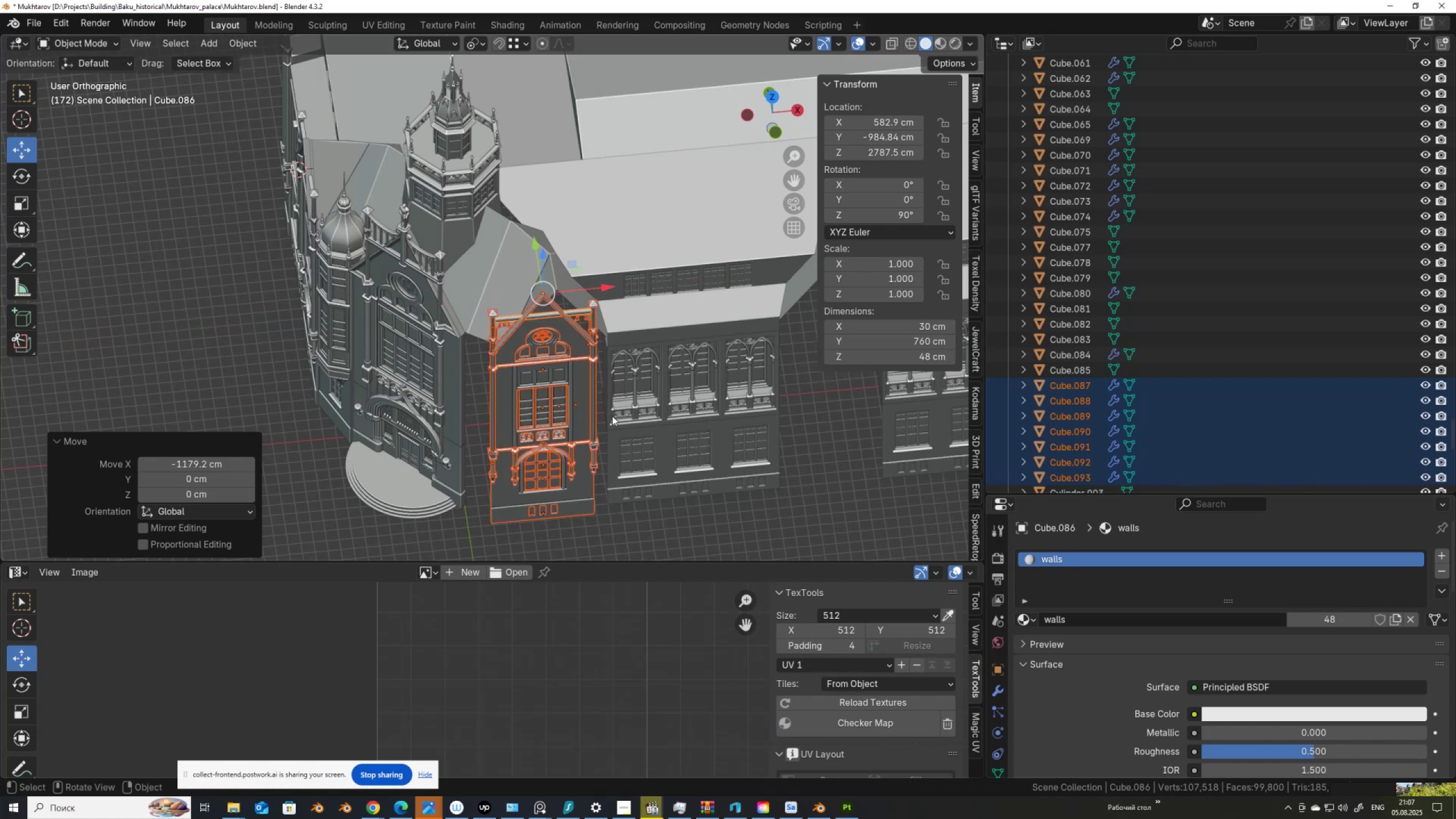 
left_click_drag(start_coordinate=[606, 303], to_coordinate=[612, 507])
 